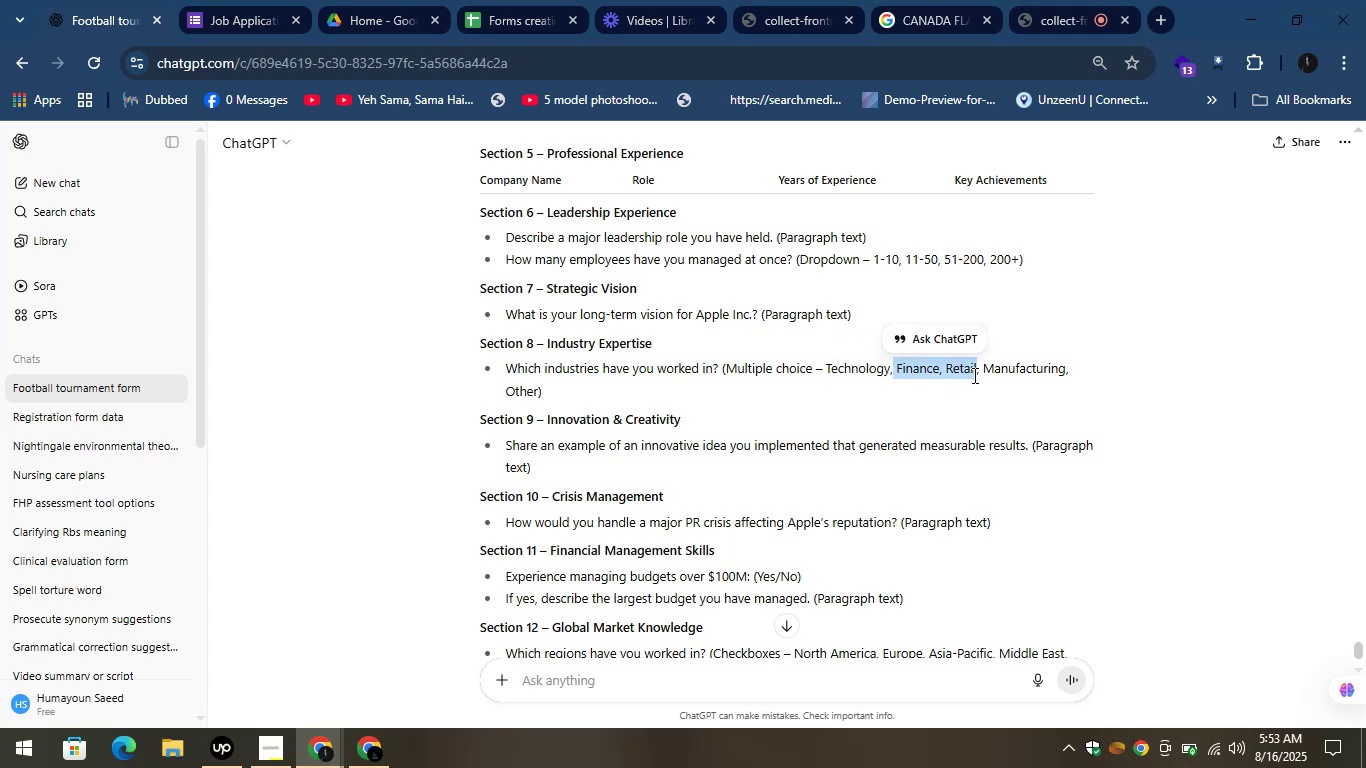 
key(Control+C)
 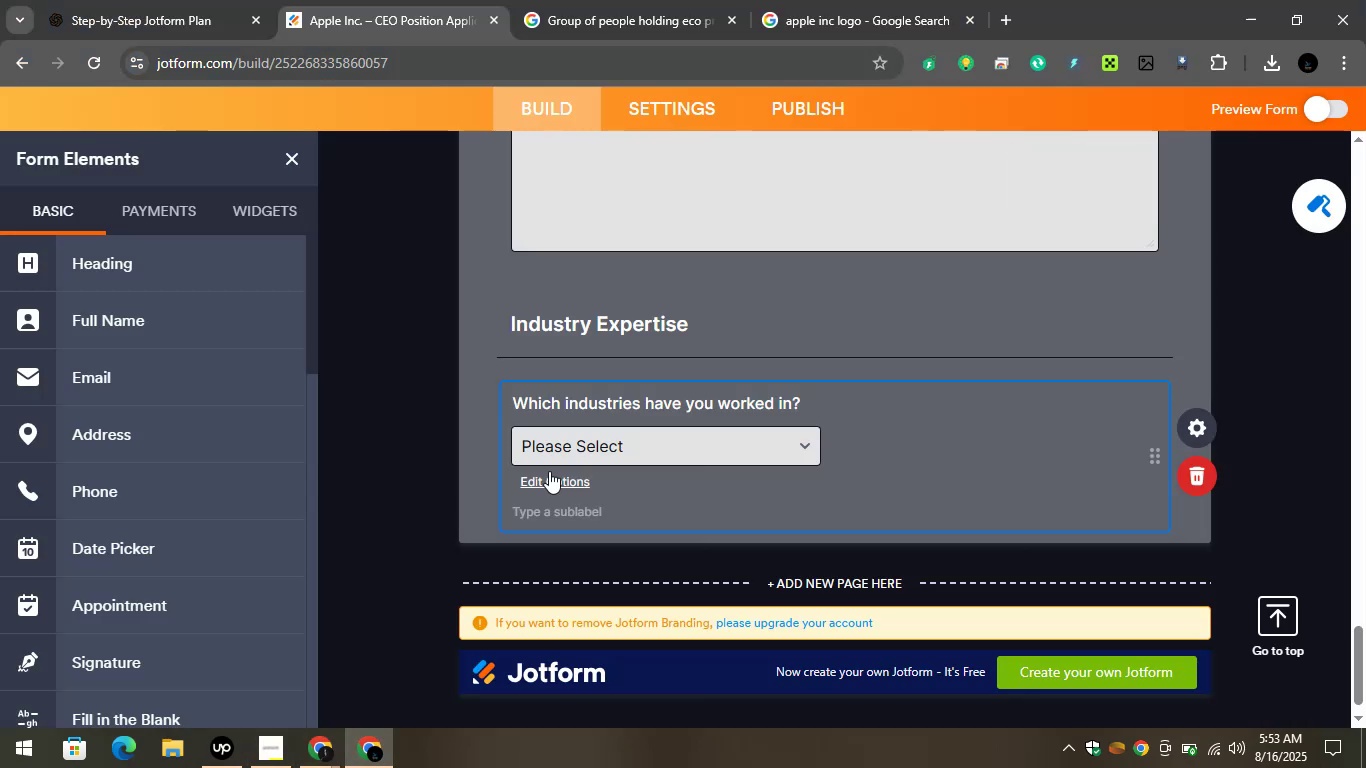 
left_click([559, 451])
 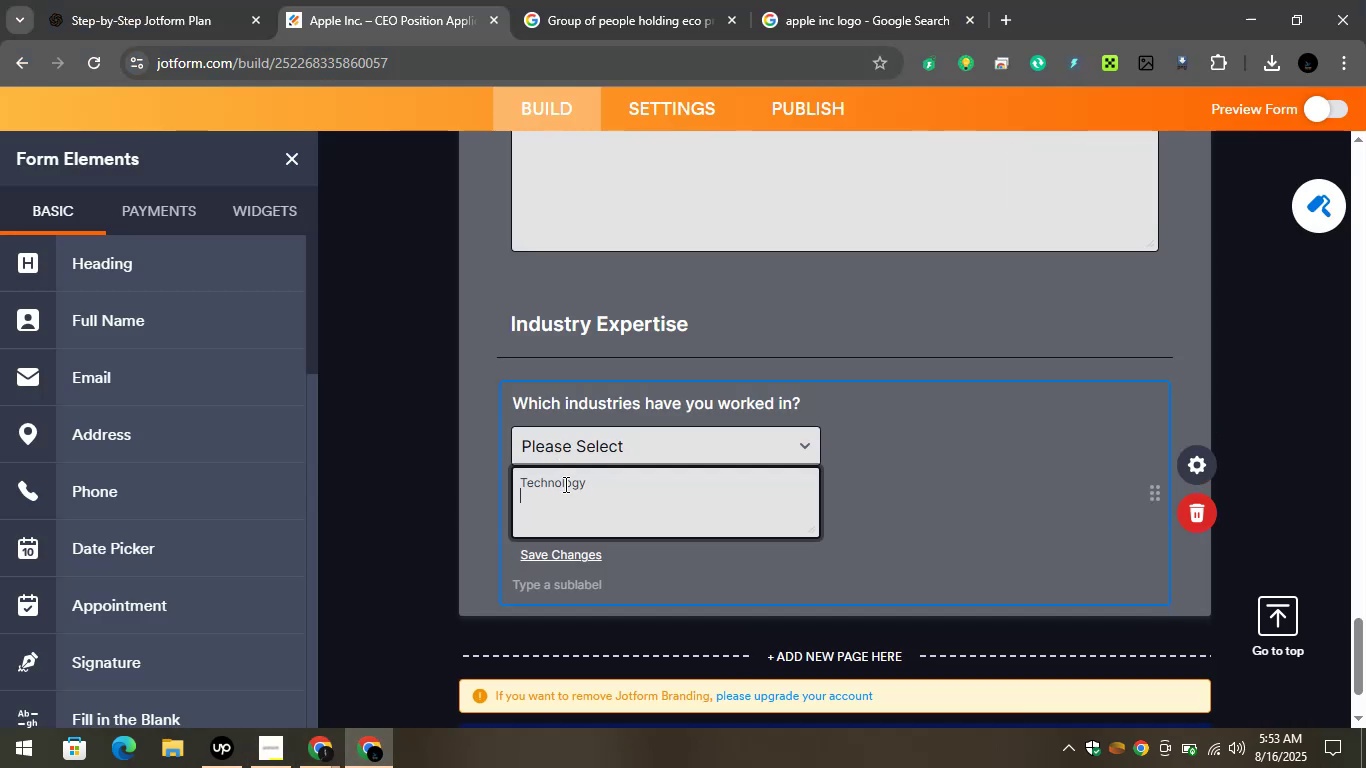 
key(Control+V)
 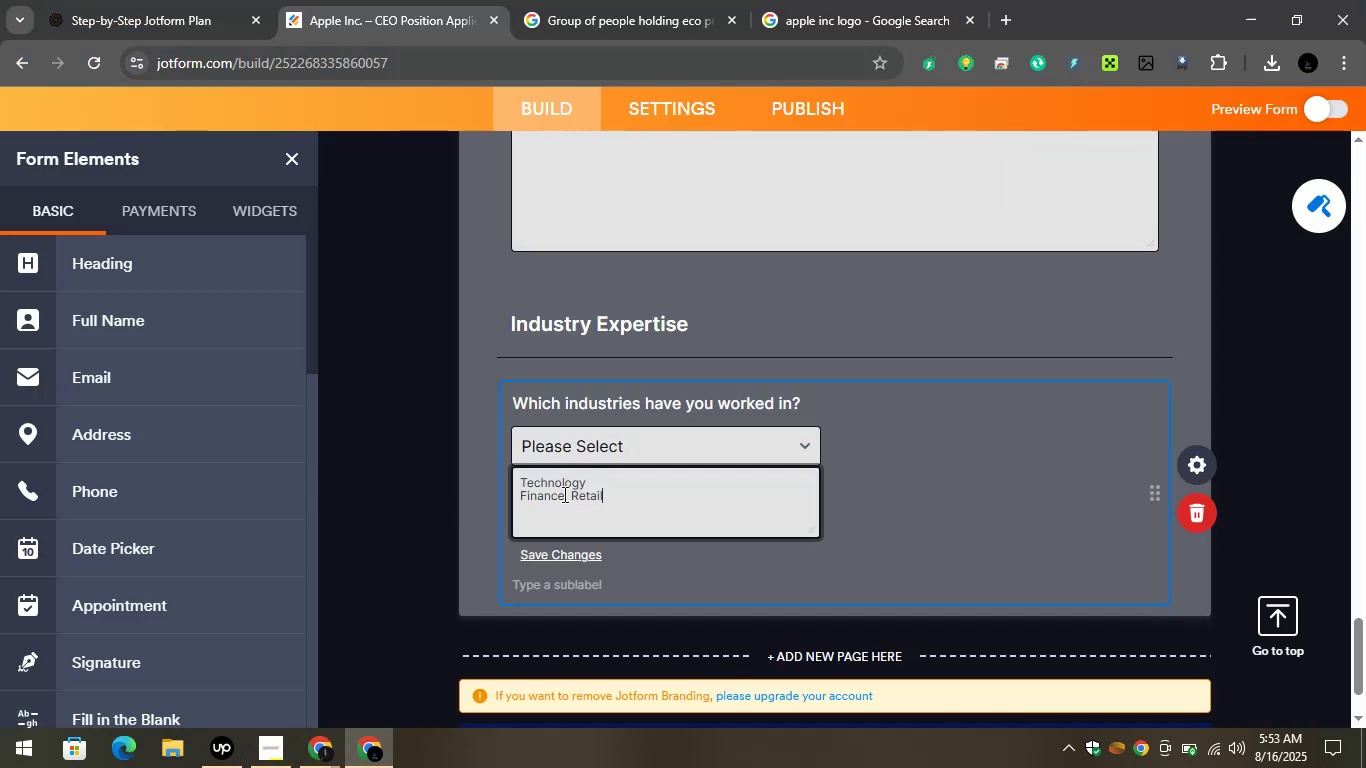 
key(Enter)
 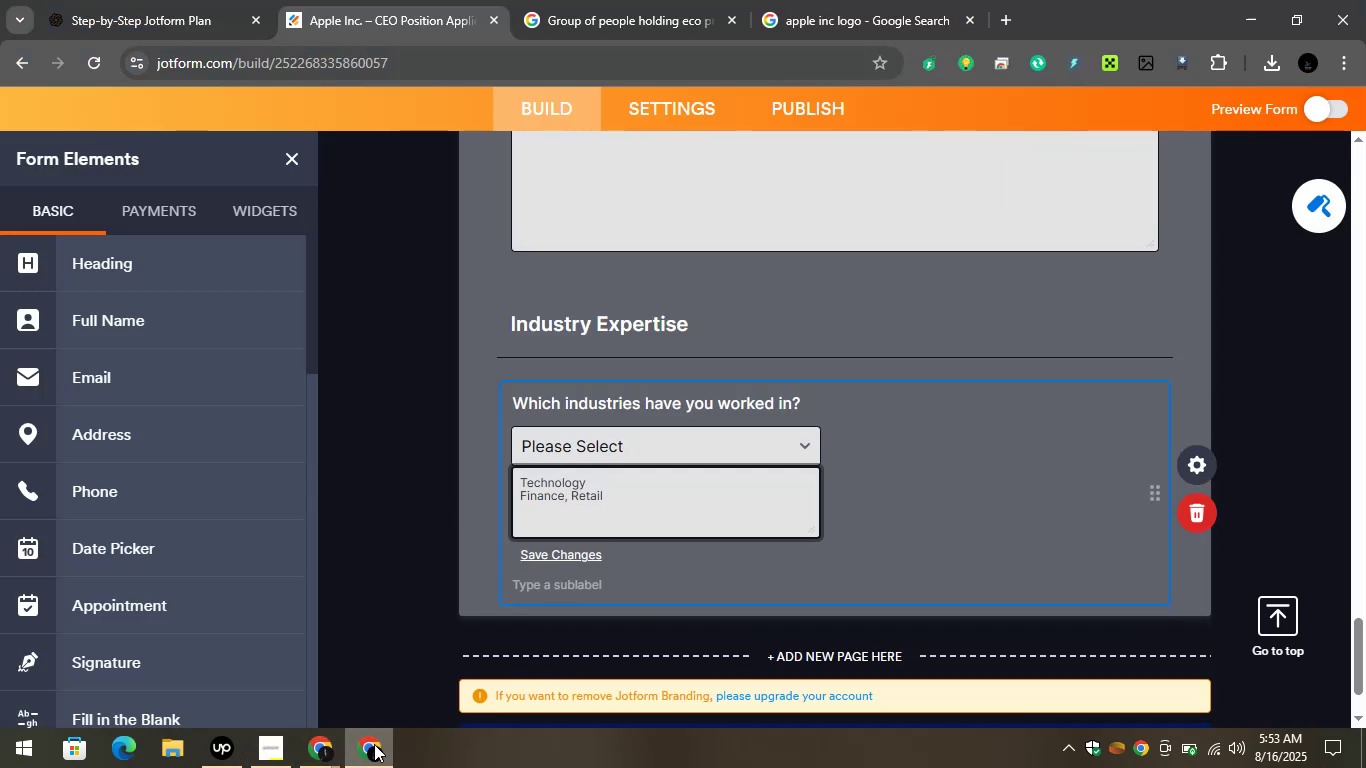 
left_click([335, 747])
 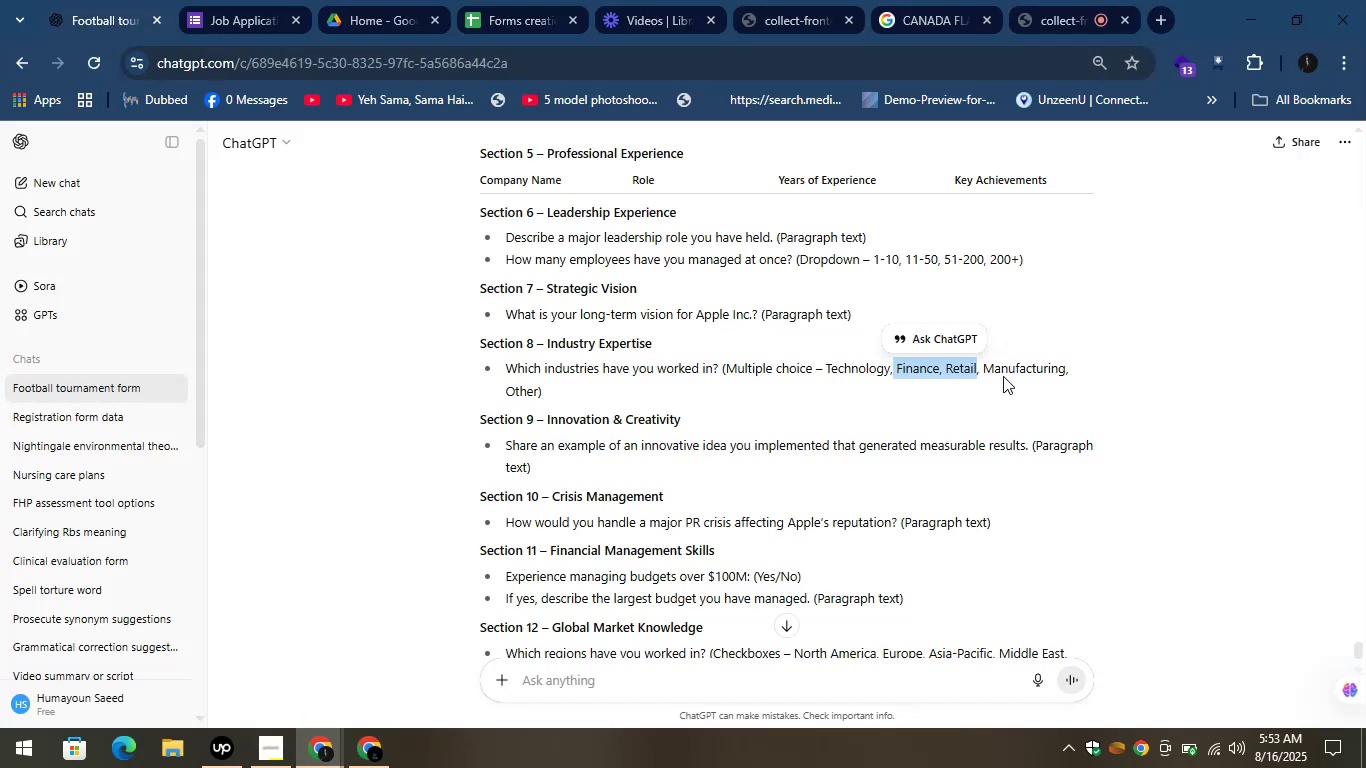 
left_click_drag(start_coordinate=[982, 371], to_coordinate=[1042, 367])
 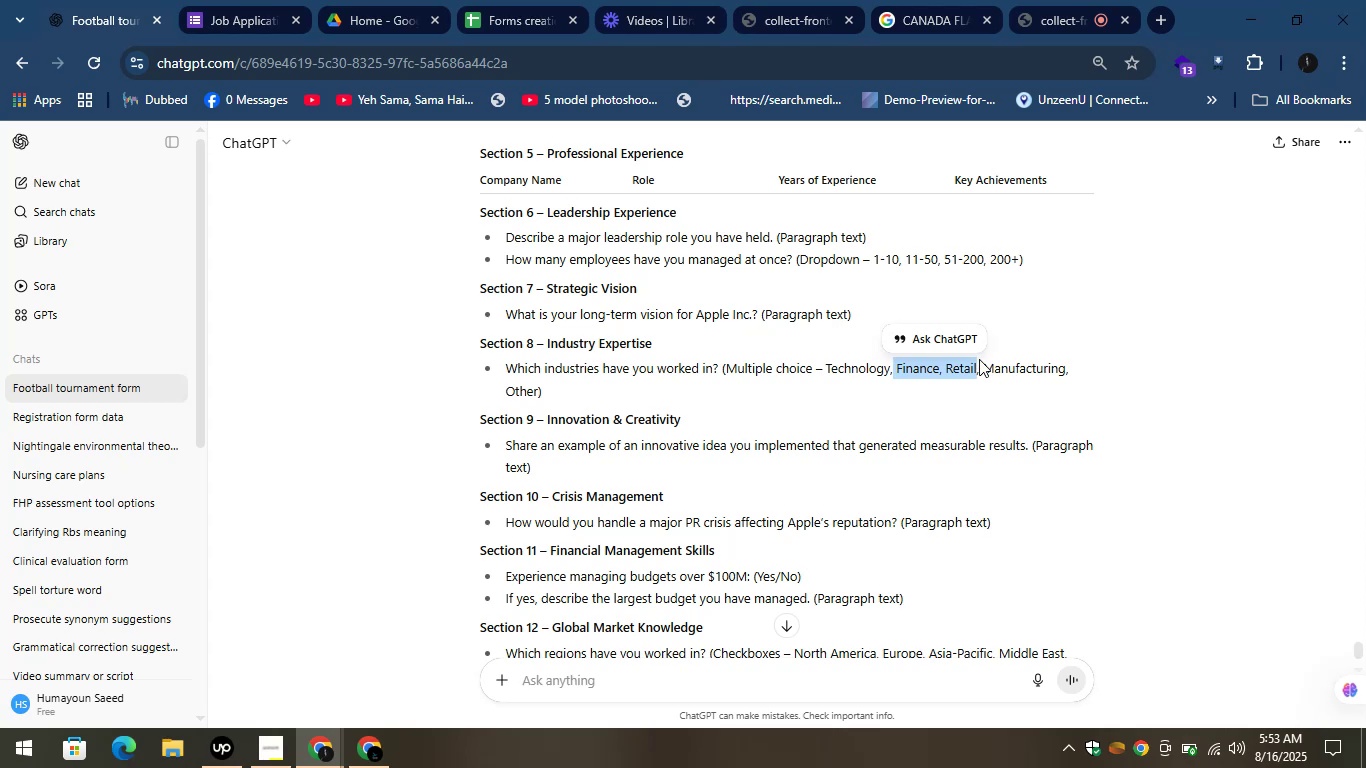 
left_click([978, 359])
 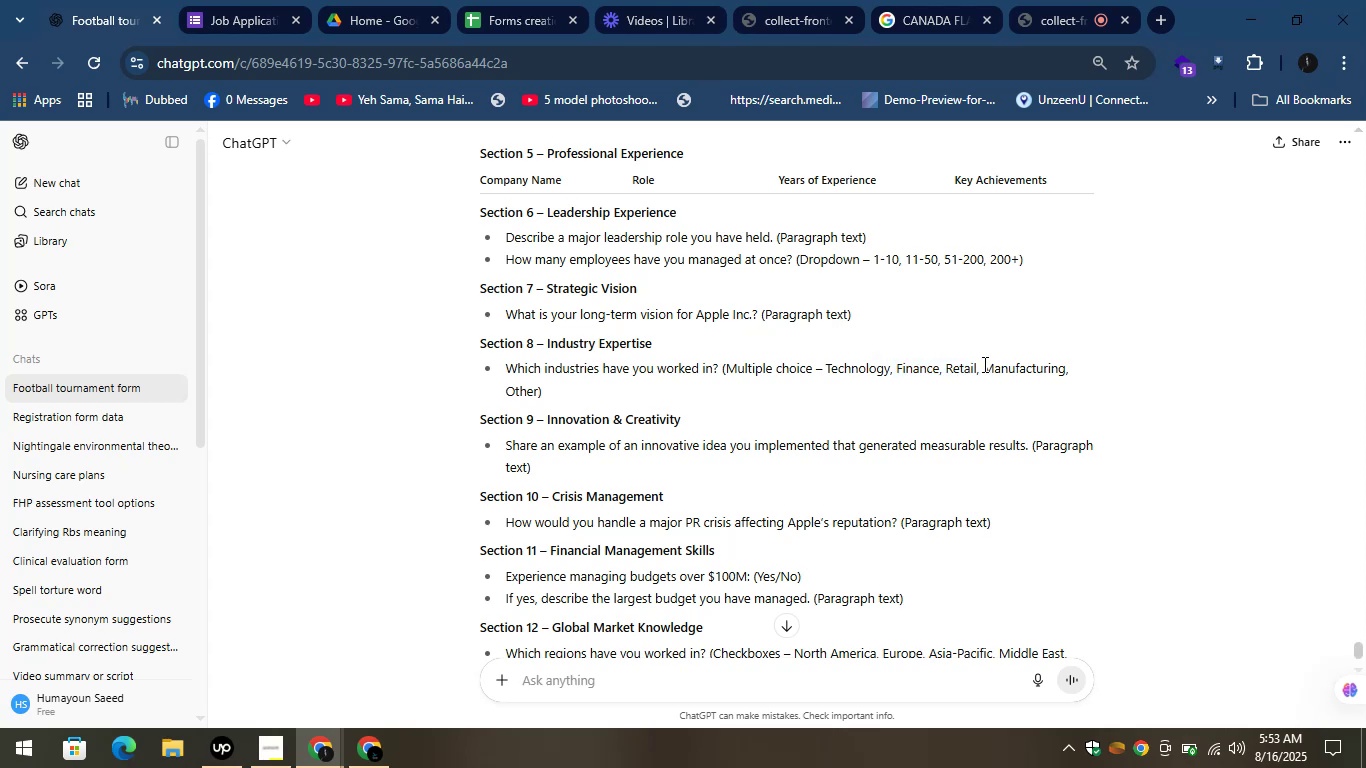 
left_click_drag(start_coordinate=[983, 364], to_coordinate=[1080, 370])
 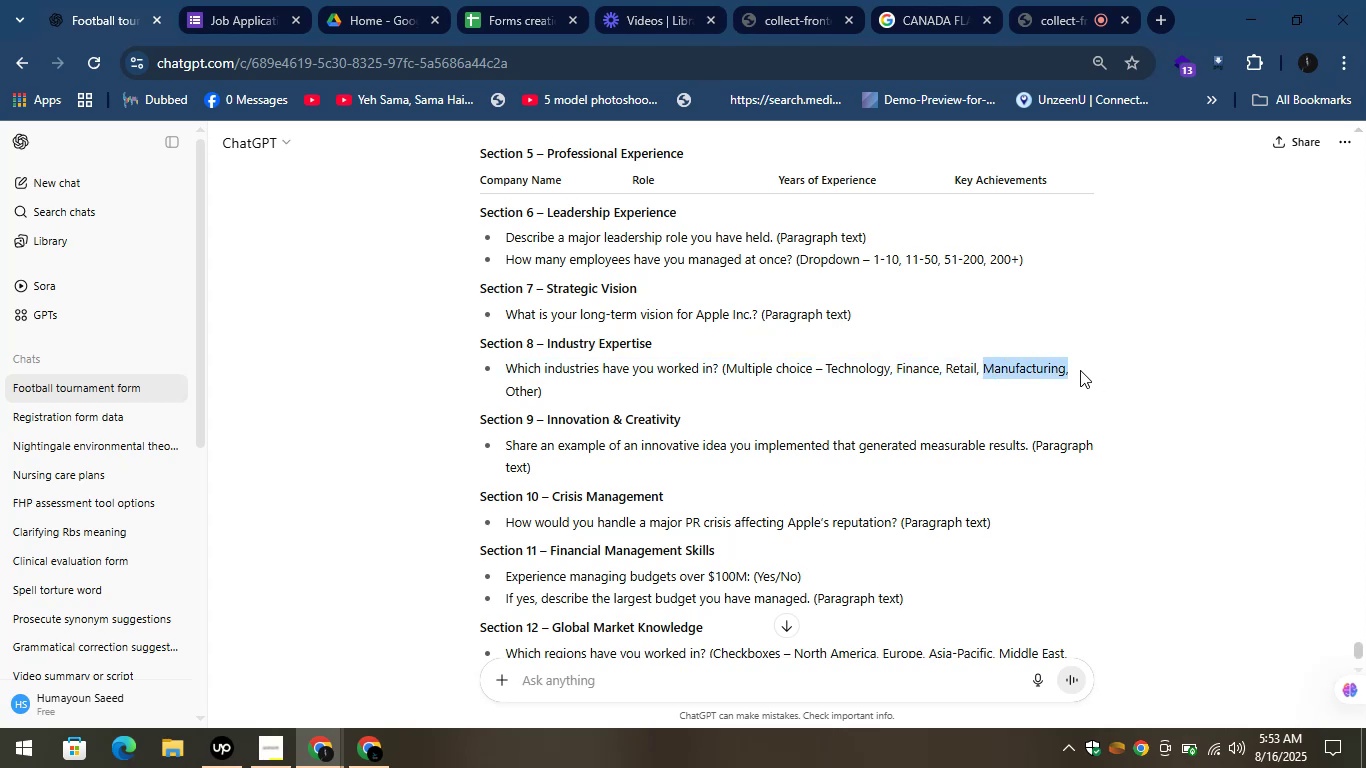 
key(Control+C)
 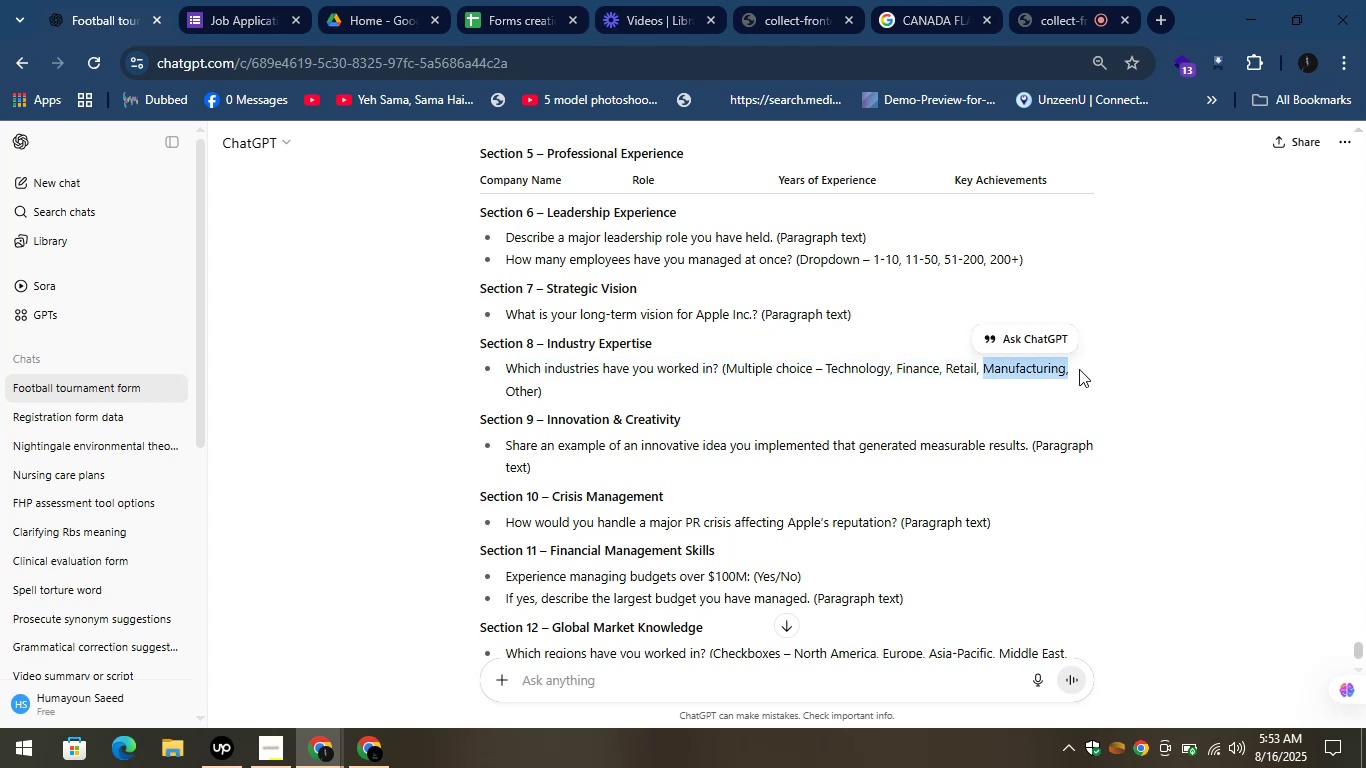 
key(Control+C)
 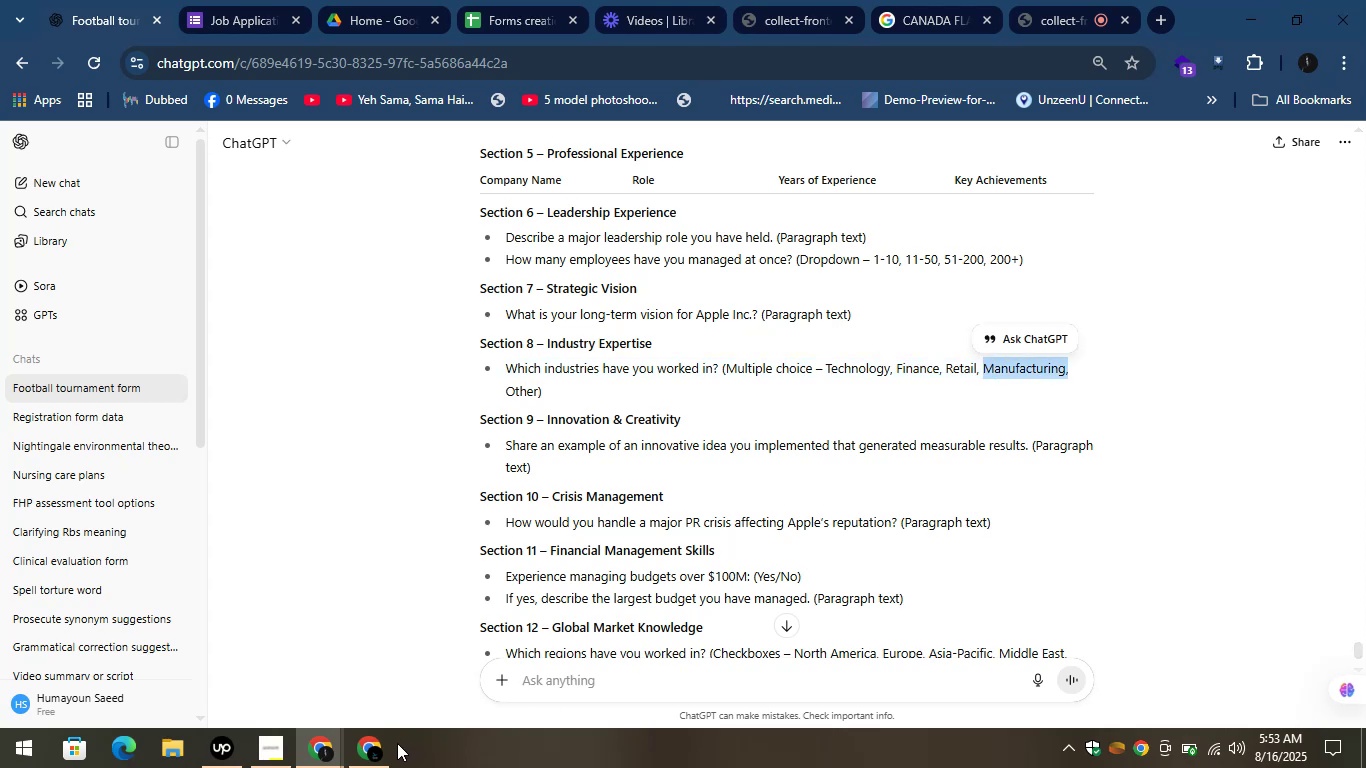 
left_click([377, 749])
 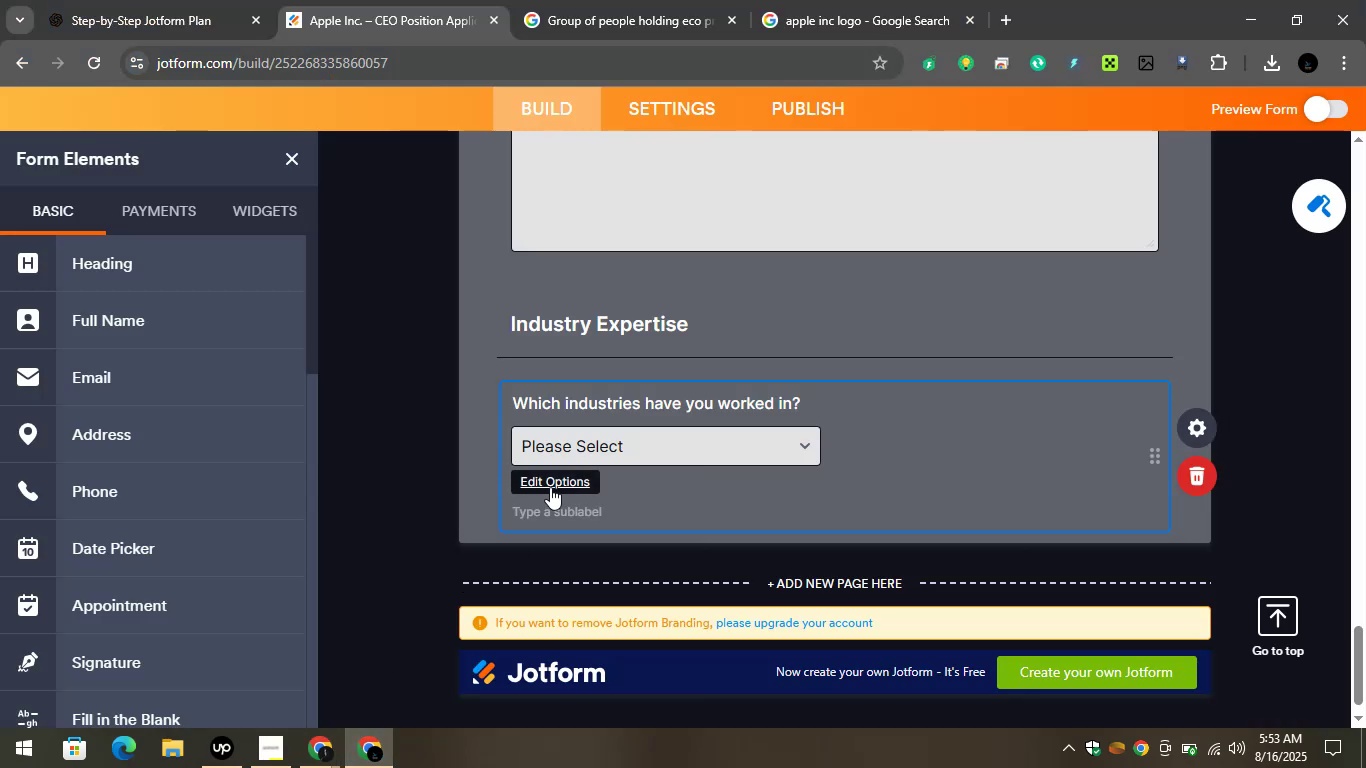 
left_click([577, 436])
 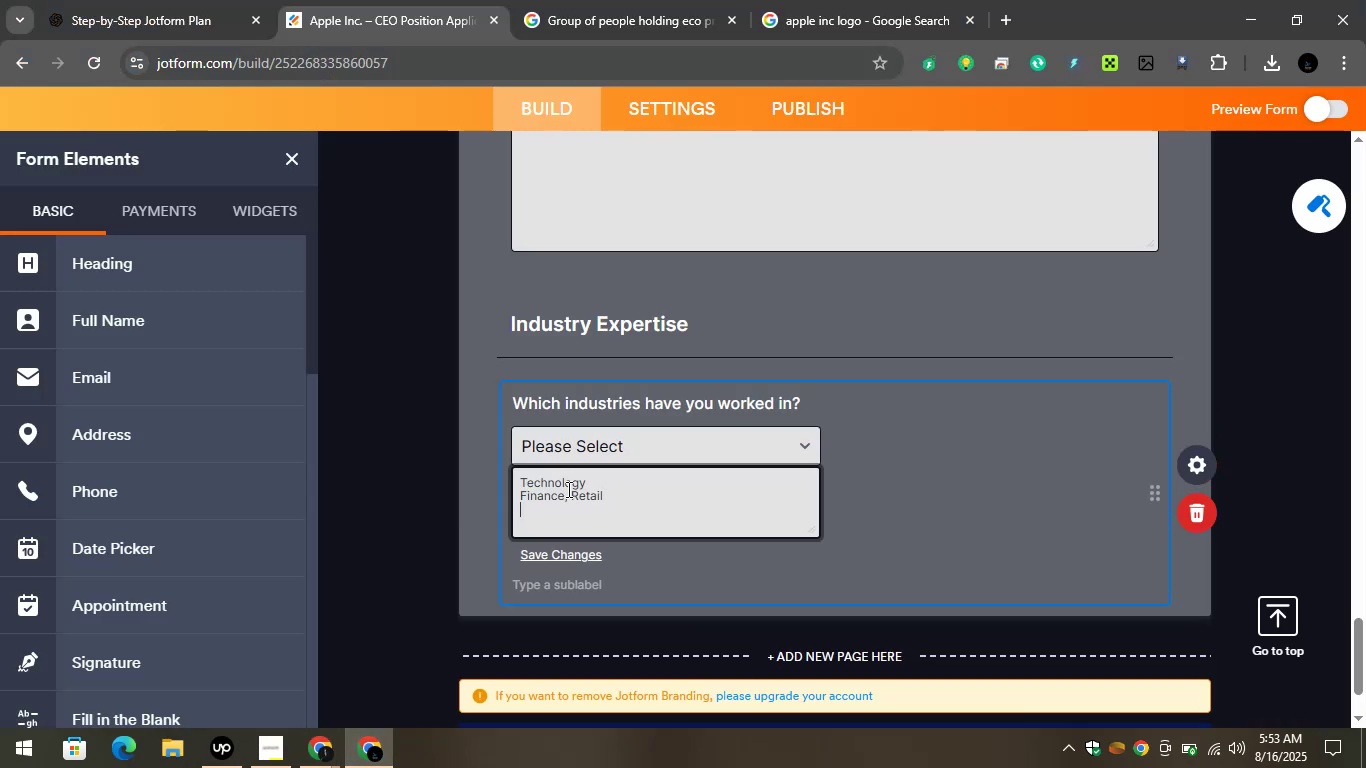 
key(Control+V)
 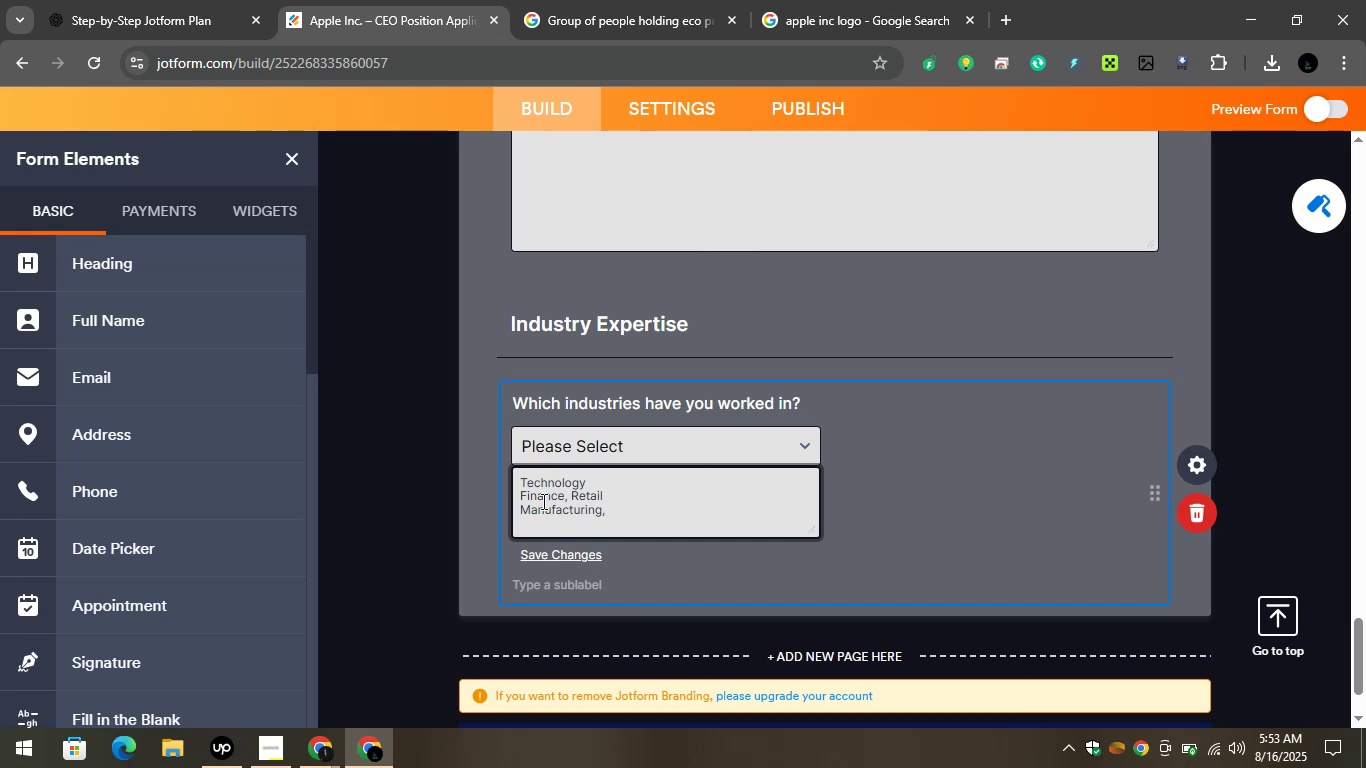 
wait(12.27)
 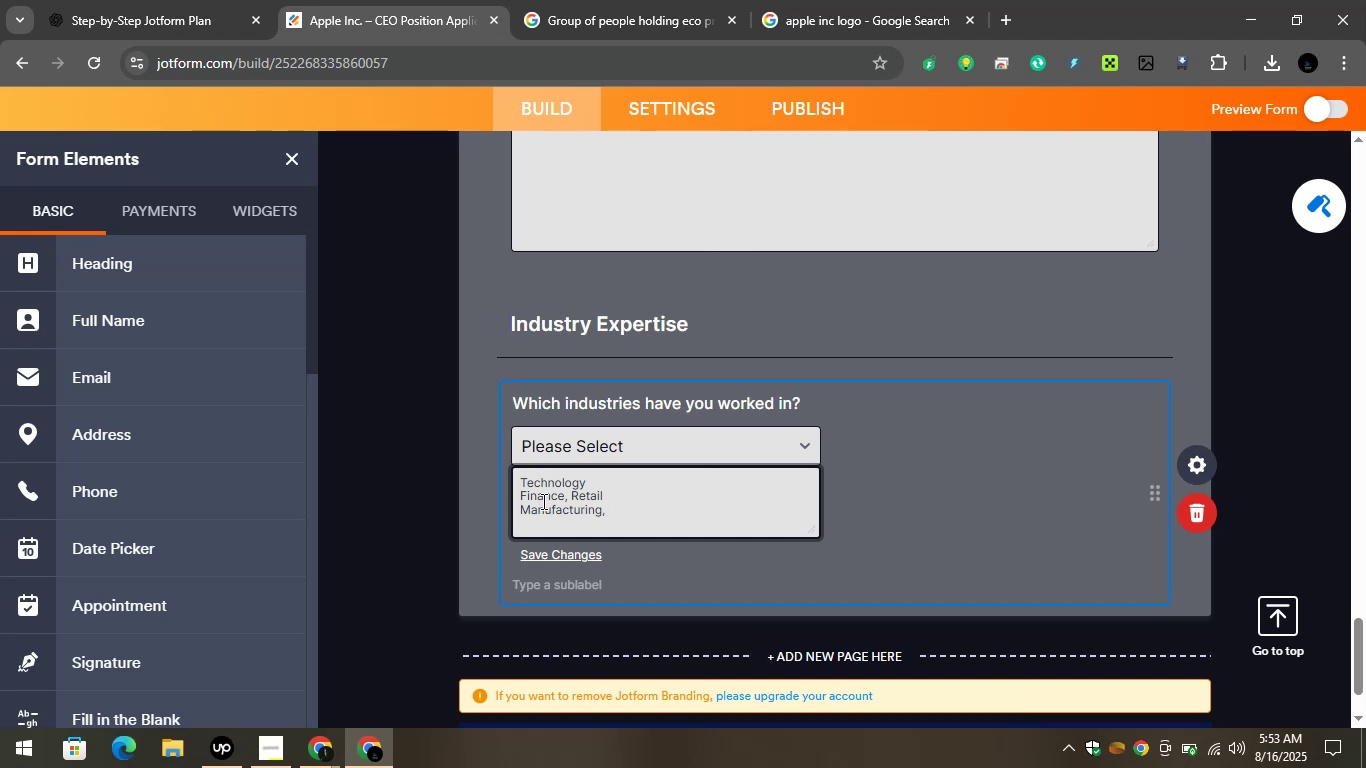 
left_click([322, 741])
 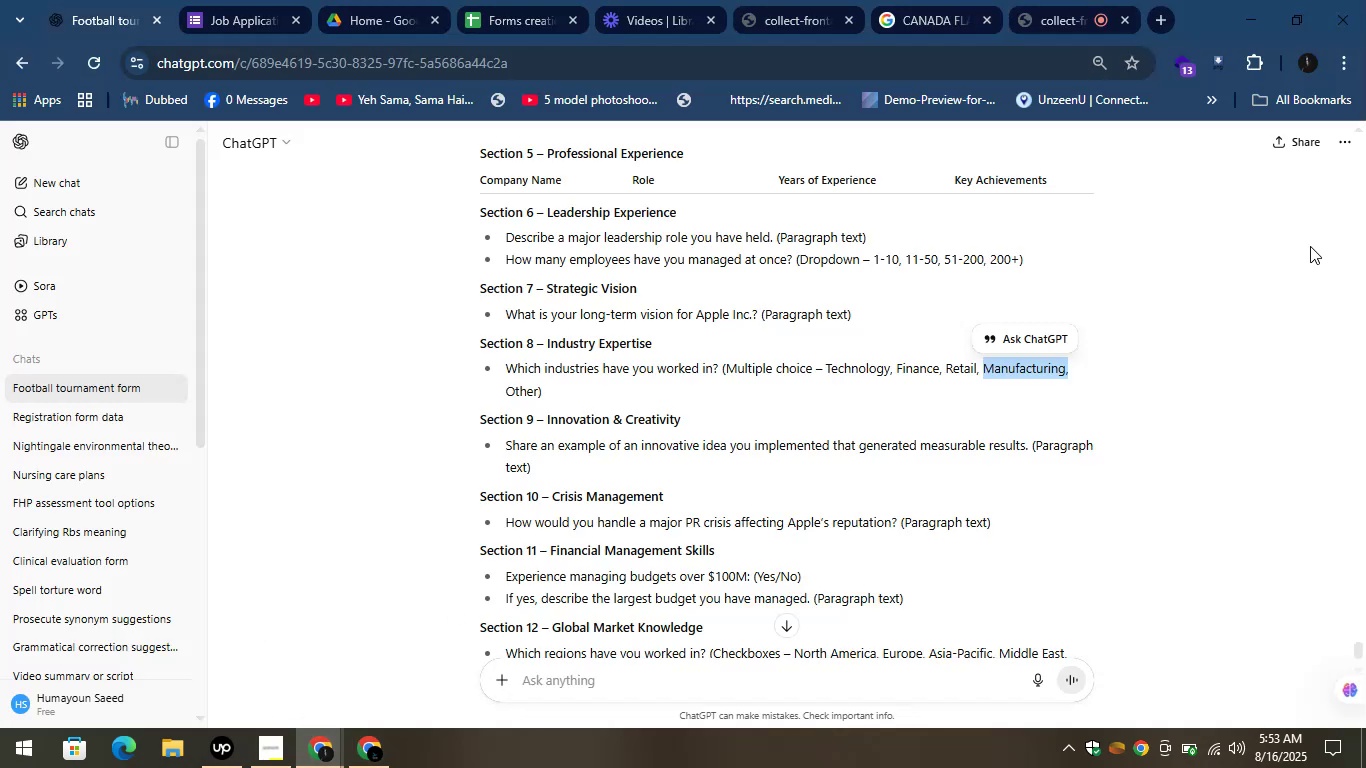 
scroll: coordinate [742, 393], scroll_direction: down, amount: 2.0
 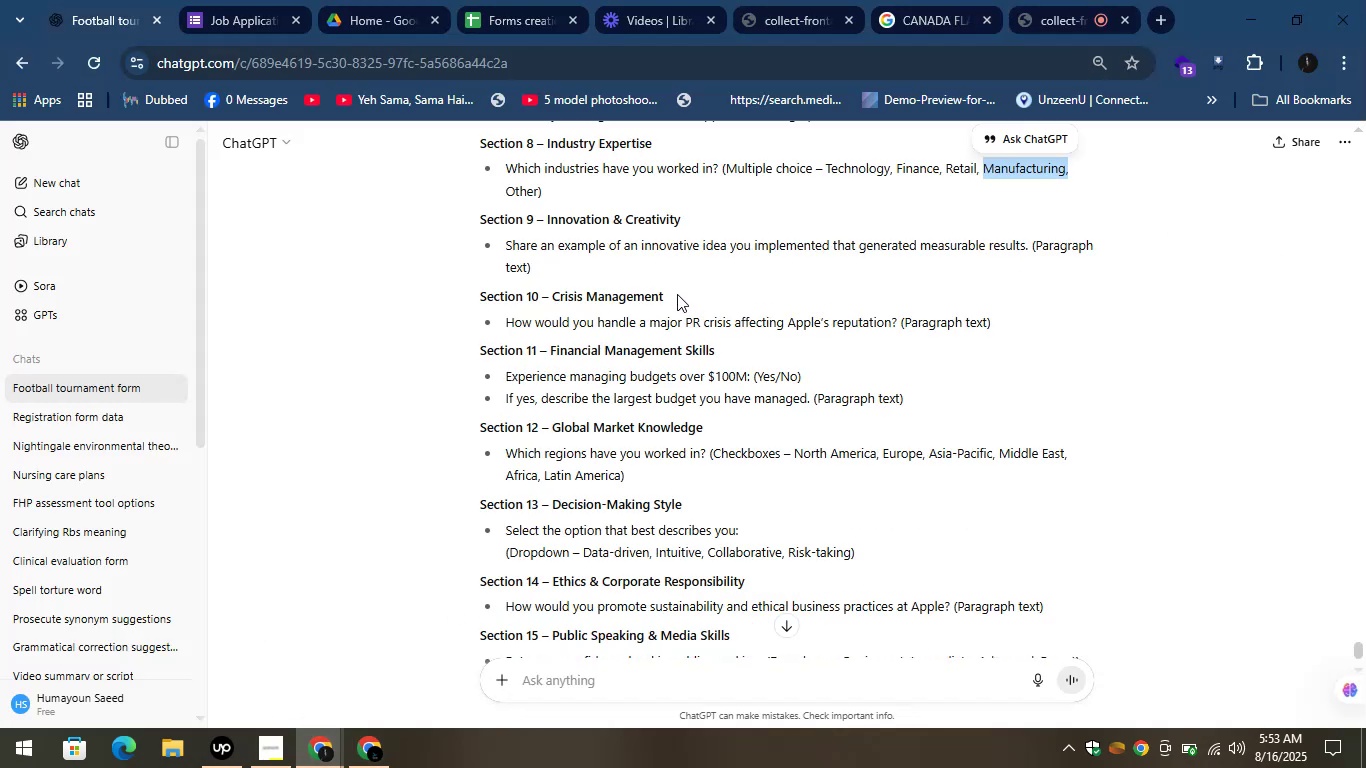 
left_click_drag(start_coordinate=[692, 213], to_coordinate=[542, 224])
 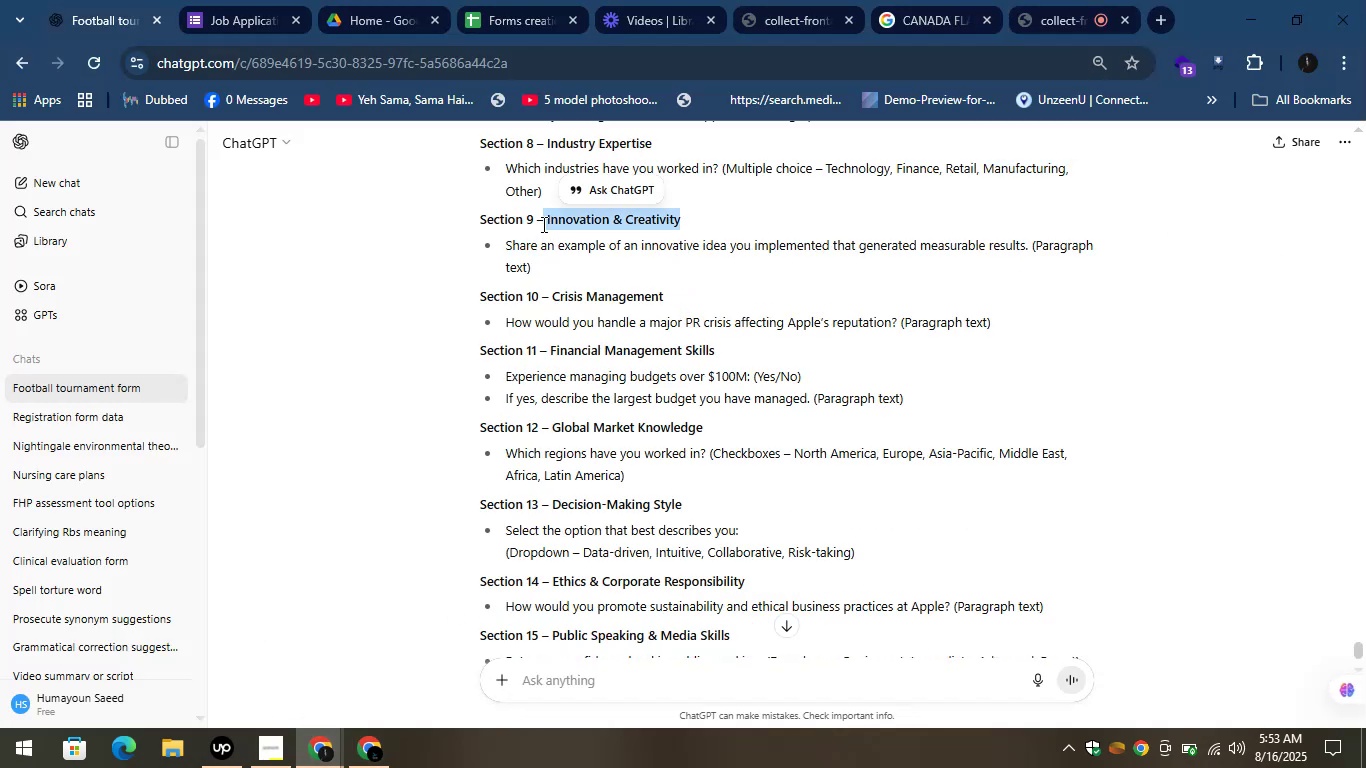 
key(Control+C)
 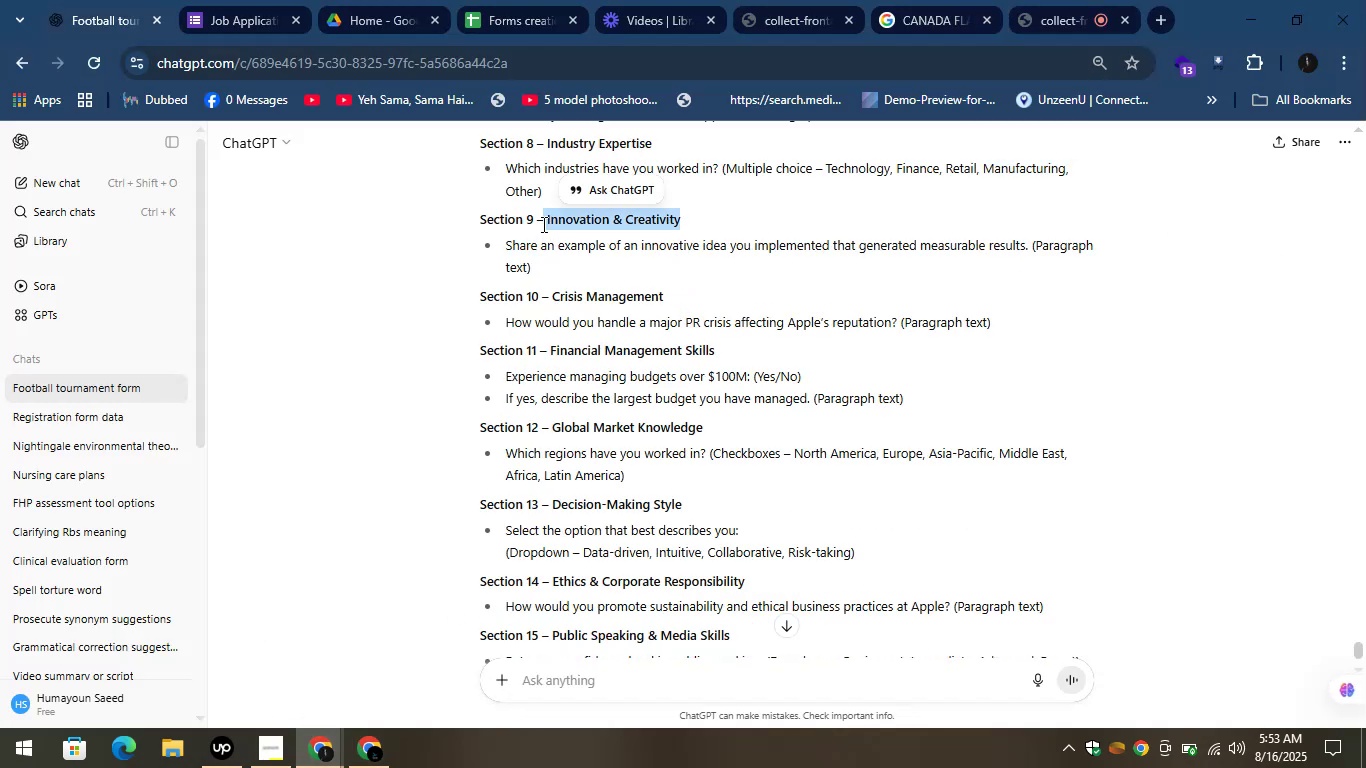 
key(Control+C)
 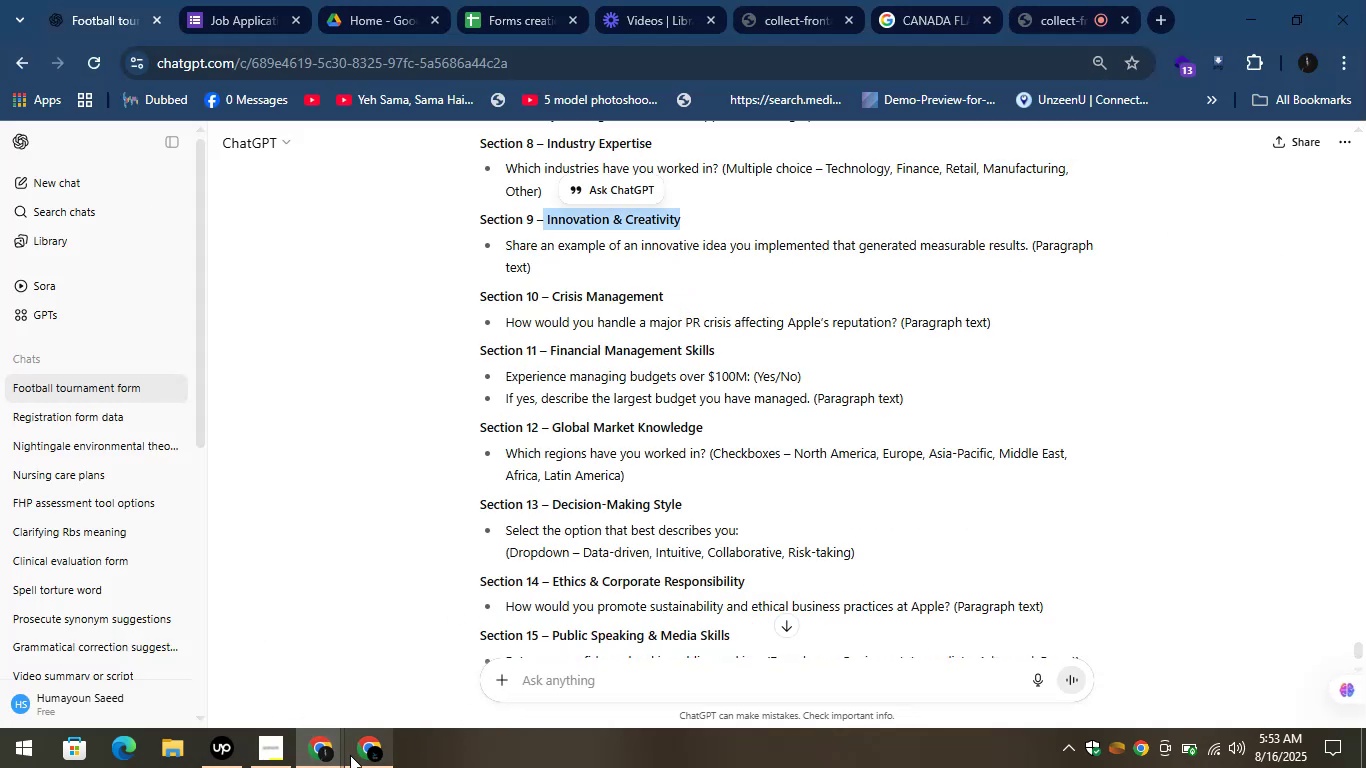 
left_click([350, 755])
 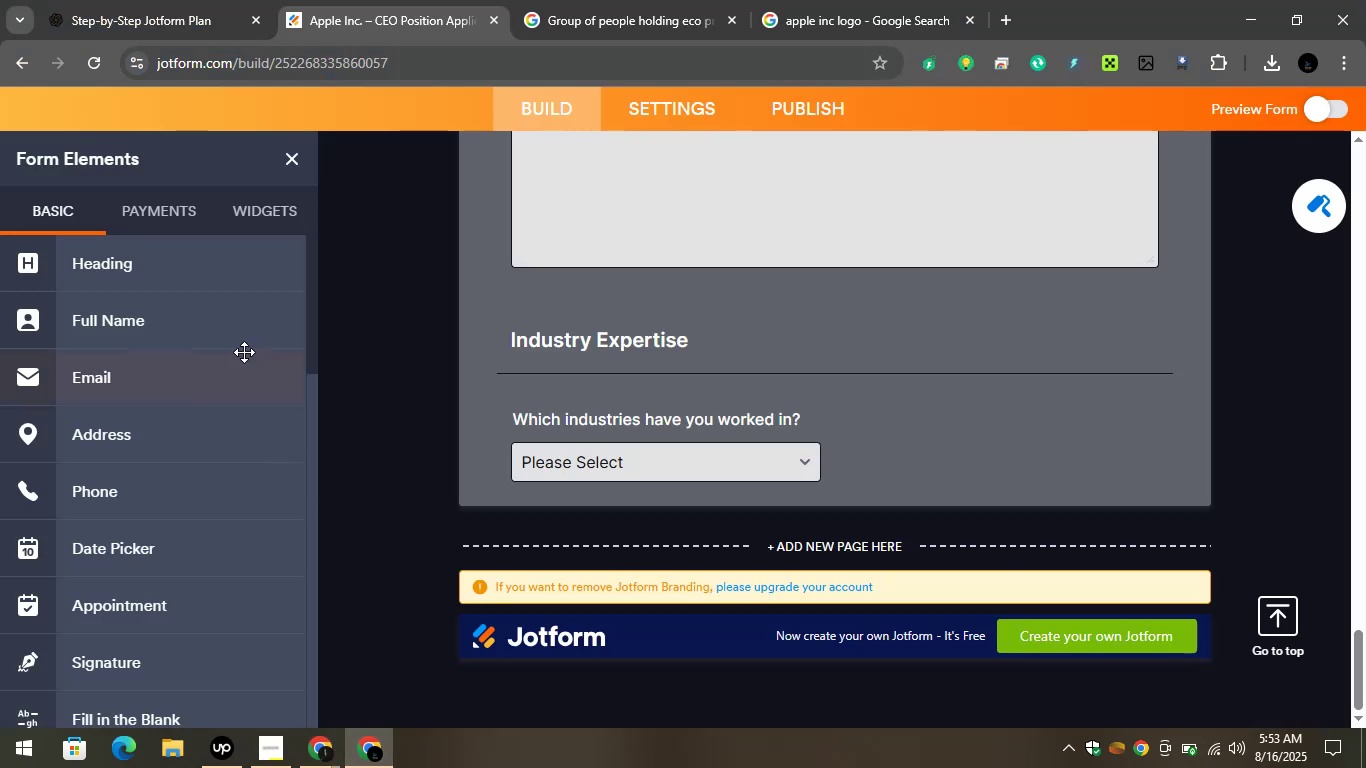 
scroll: coordinate [226, 342], scroll_direction: up, amount: 4.0
 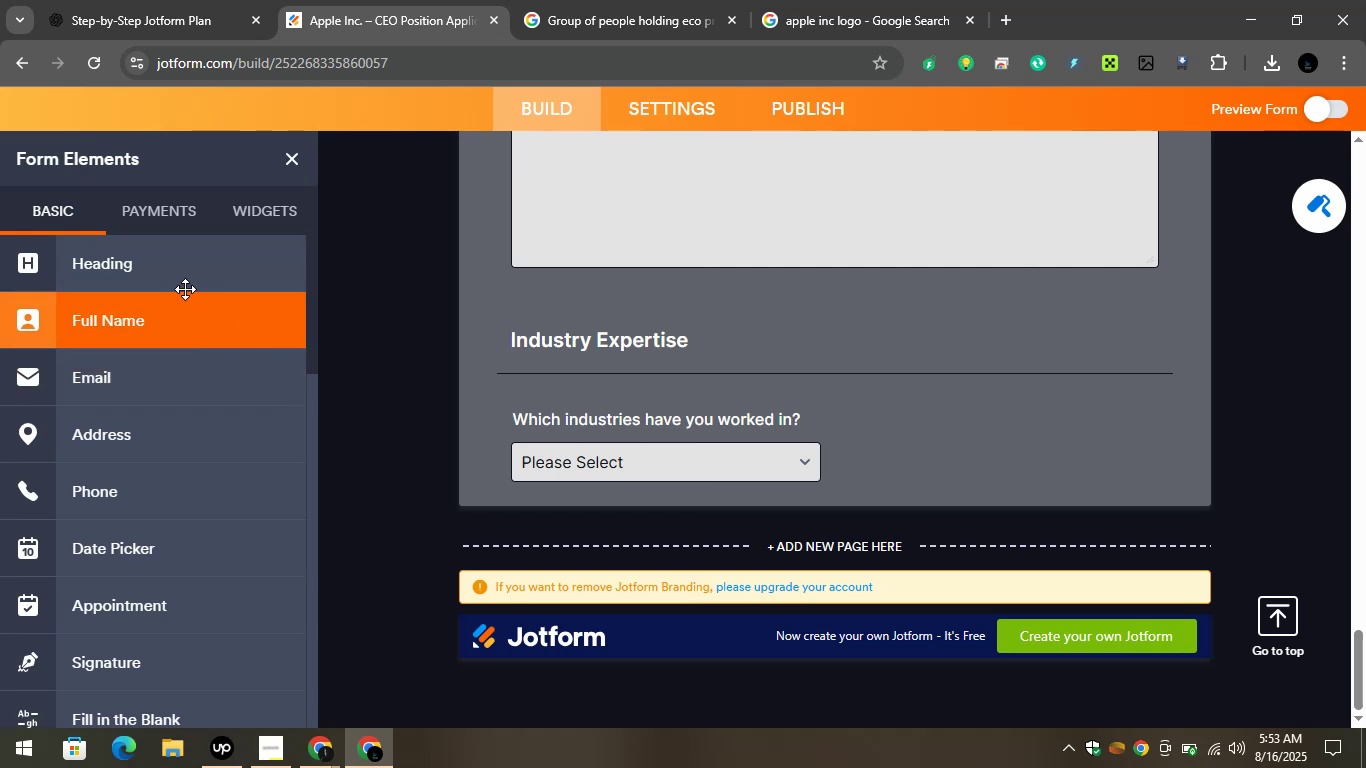 
left_click_drag(start_coordinate=[174, 269], to_coordinate=[652, 492])
 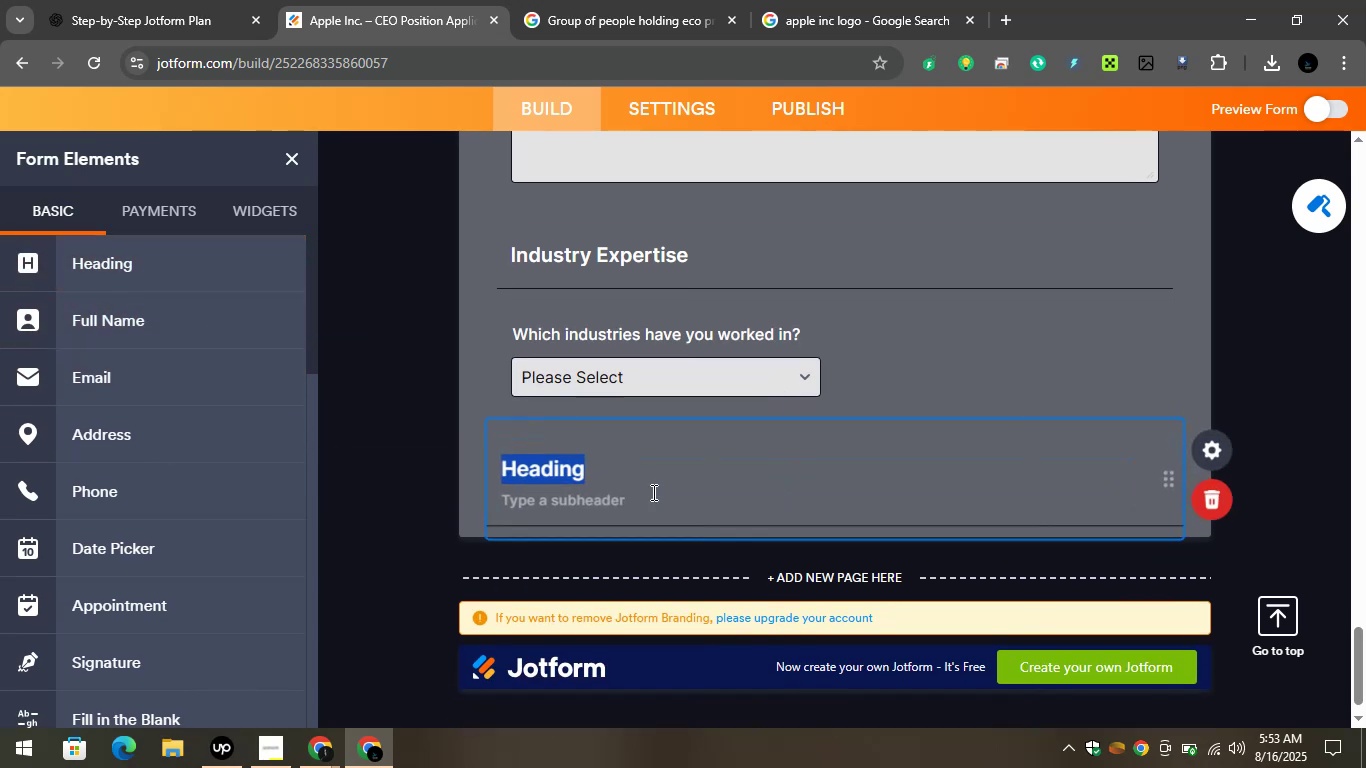 
key(Control+V)
 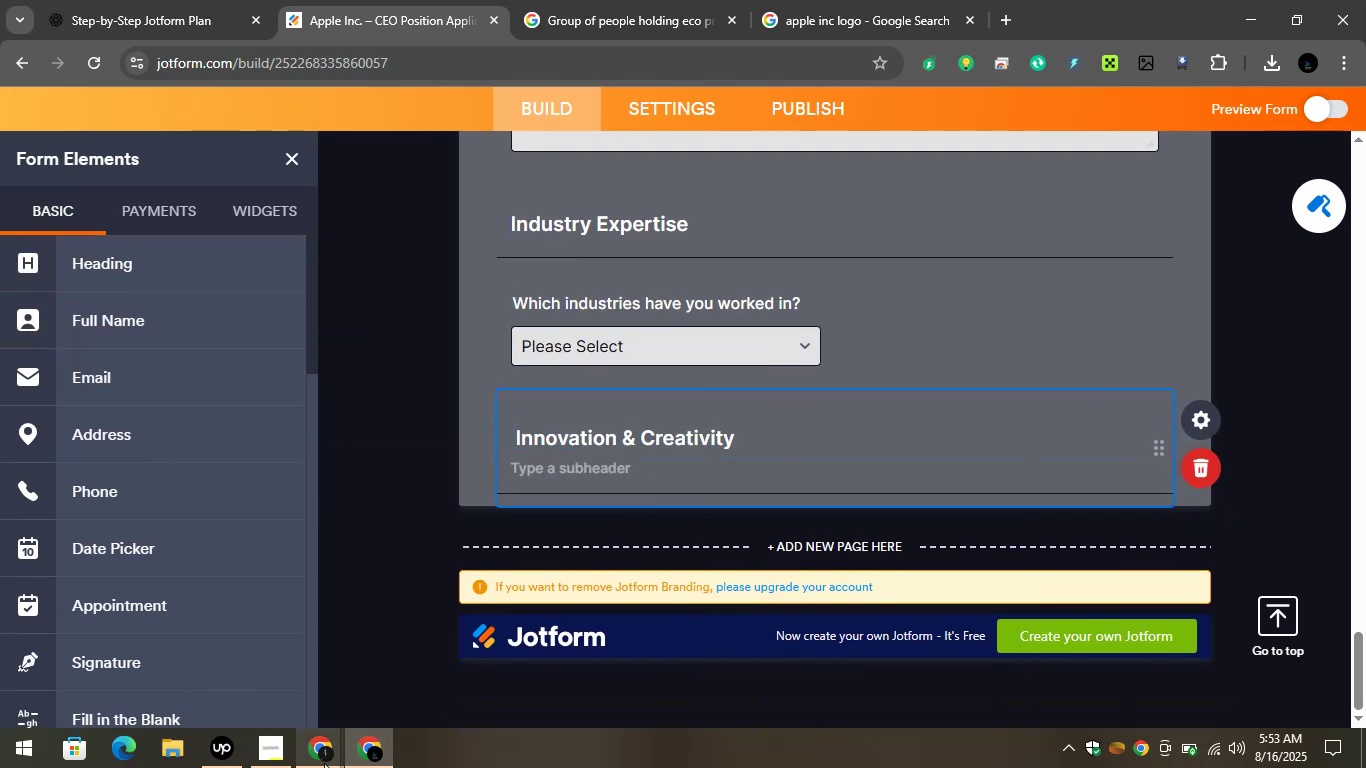 
left_click([318, 755])
 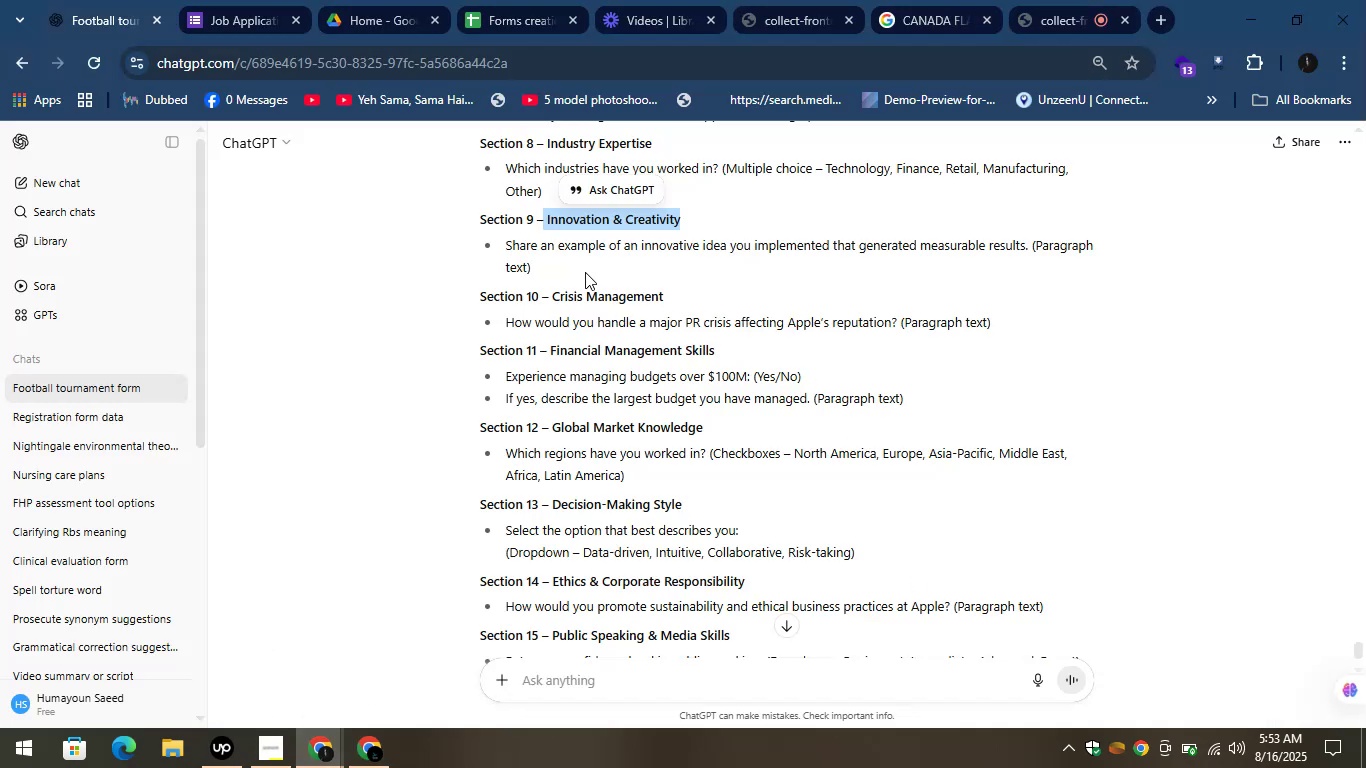 
left_click_drag(start_coordinate=[501, 242], to_coordinate=[1032, 247])
 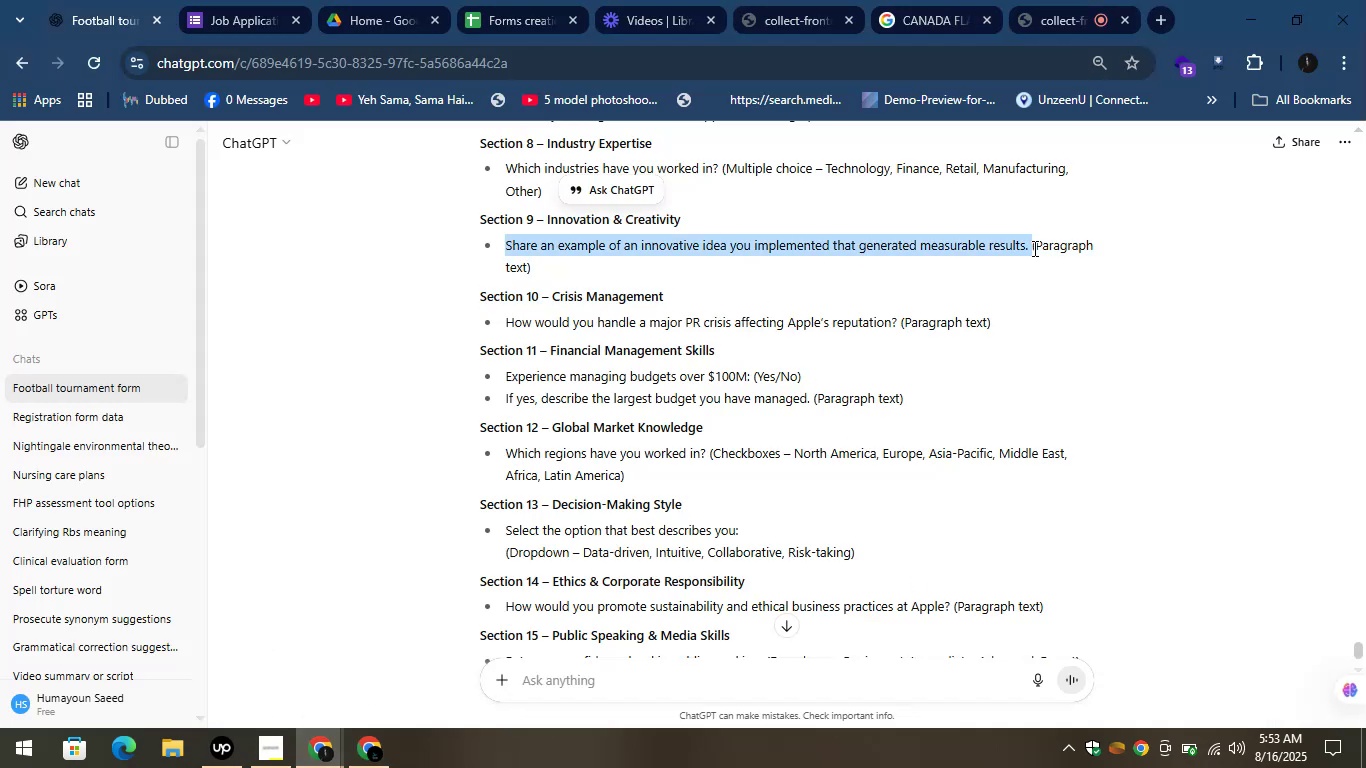 
key(Control+C)
 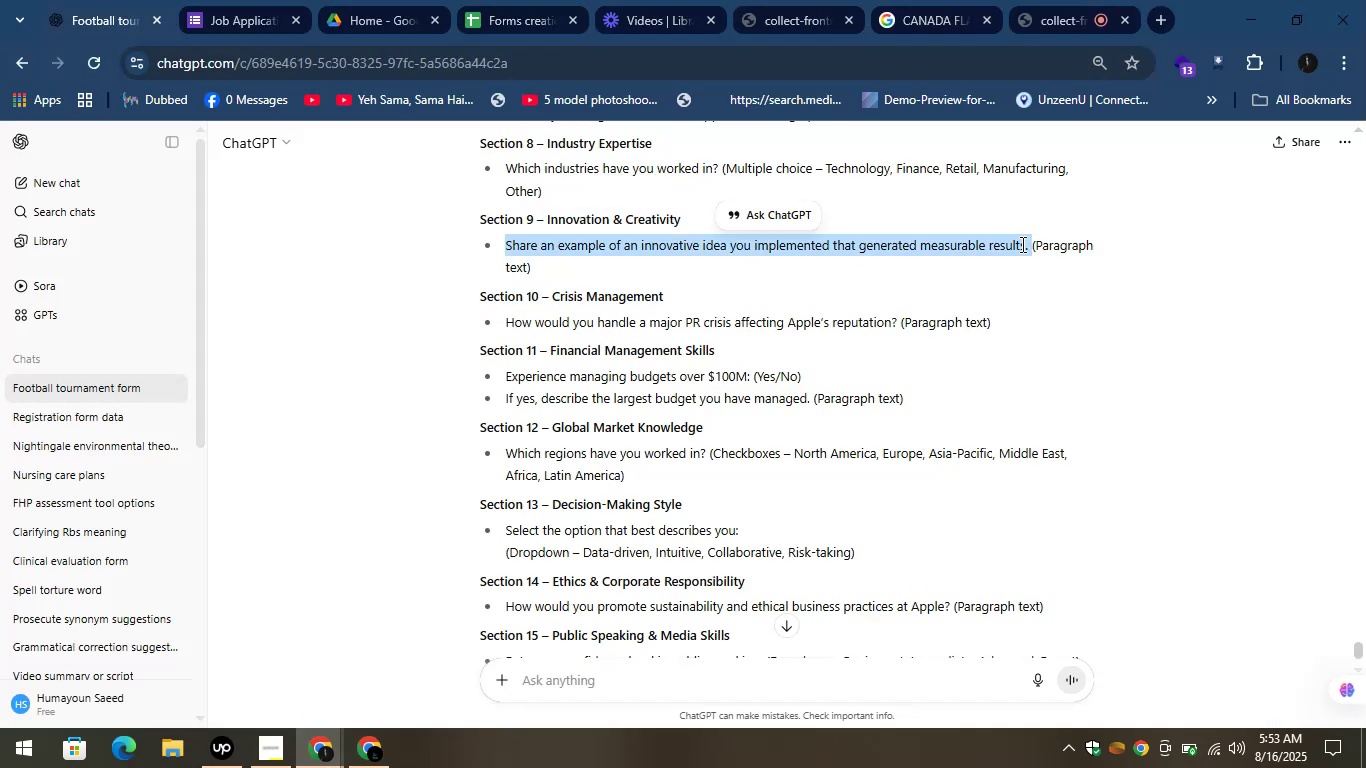 
key(Control+C)
 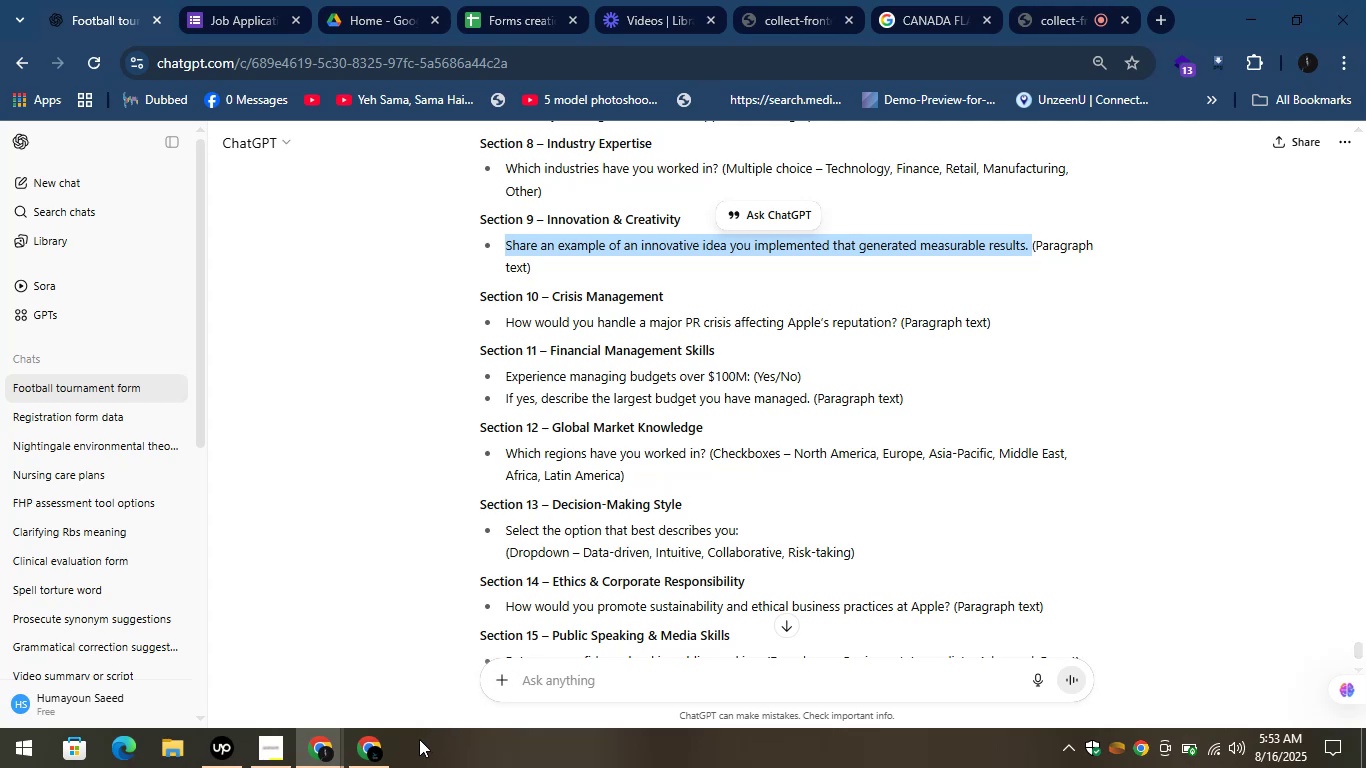 
left_click([392, 742])
 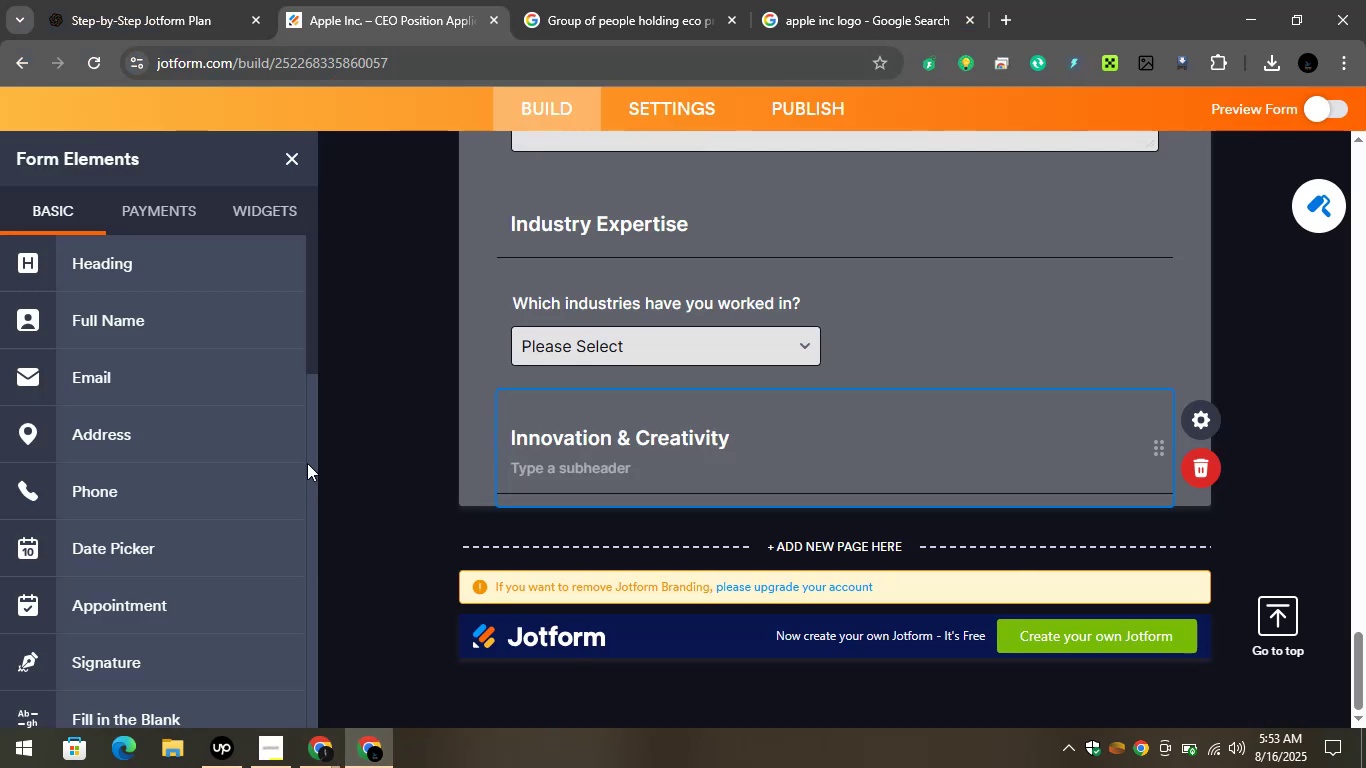 
scroll: coordinate [305, 452], scroll_direction: down, amount: 4.0
 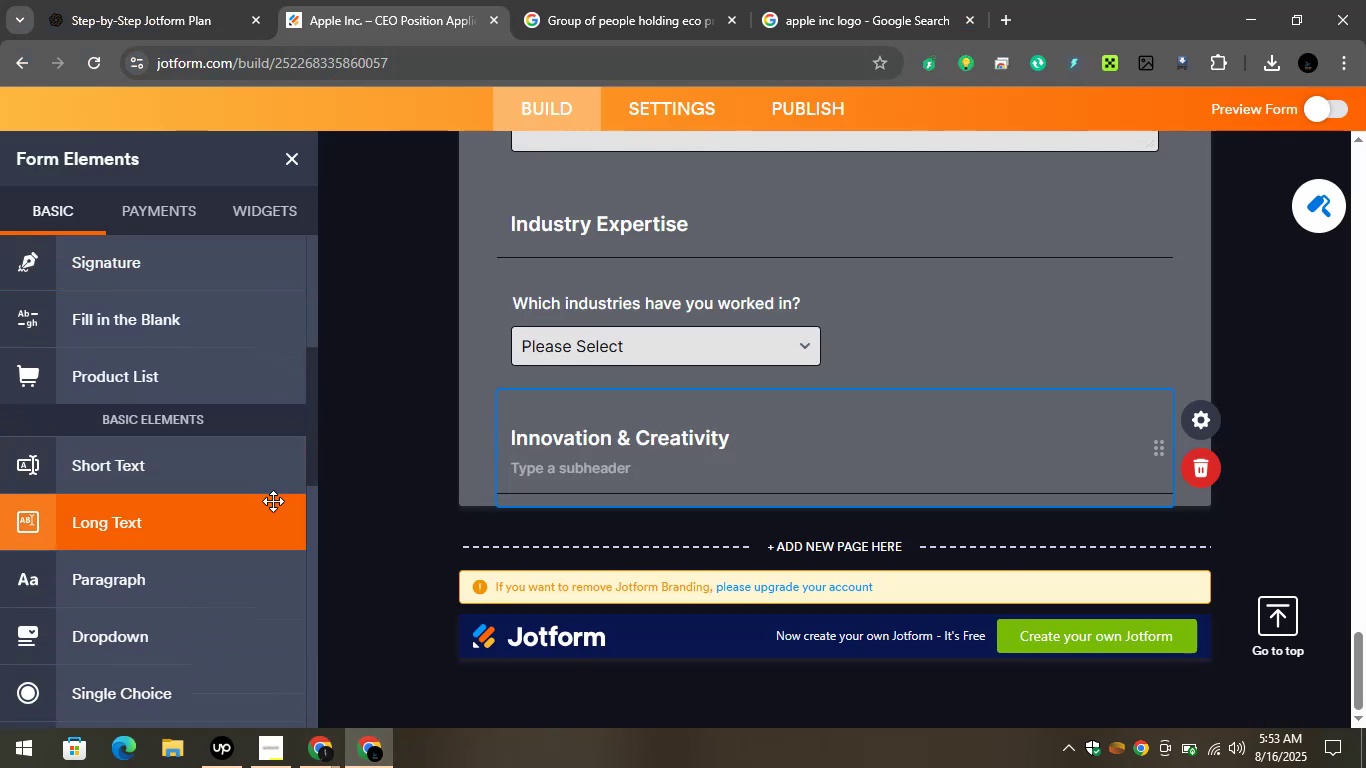 
left_click_drag(start_coordinate=[272, 527], to_coordinate=[713, 550])
 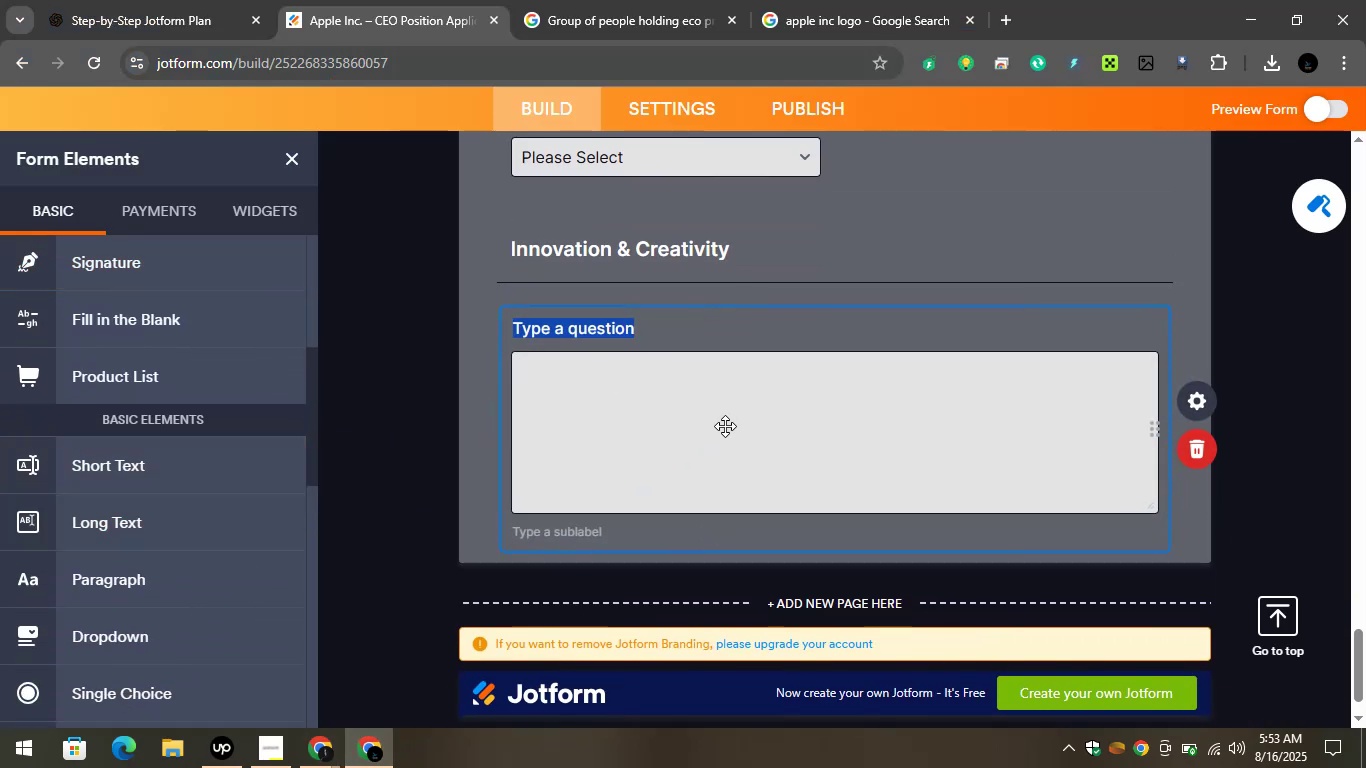 
wait(6.02)
 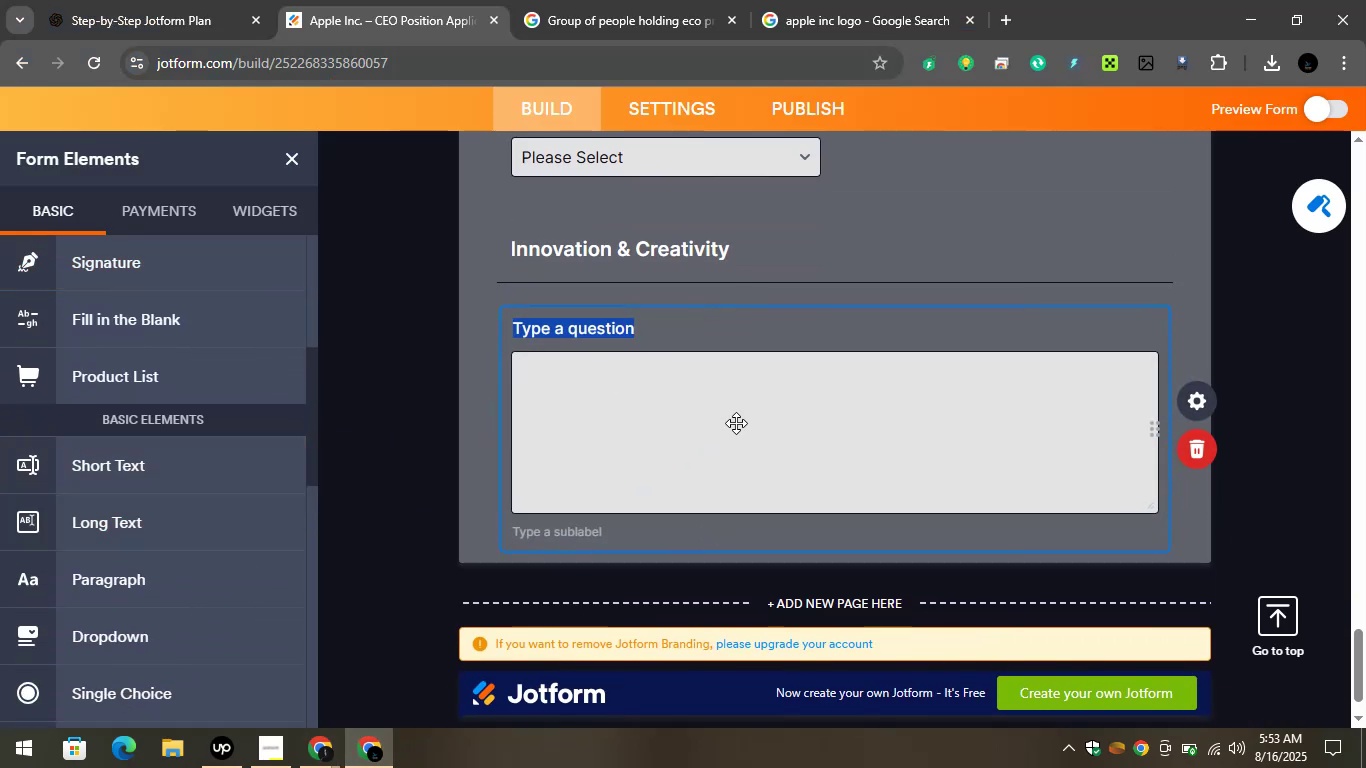 
left_click([674, 399])
 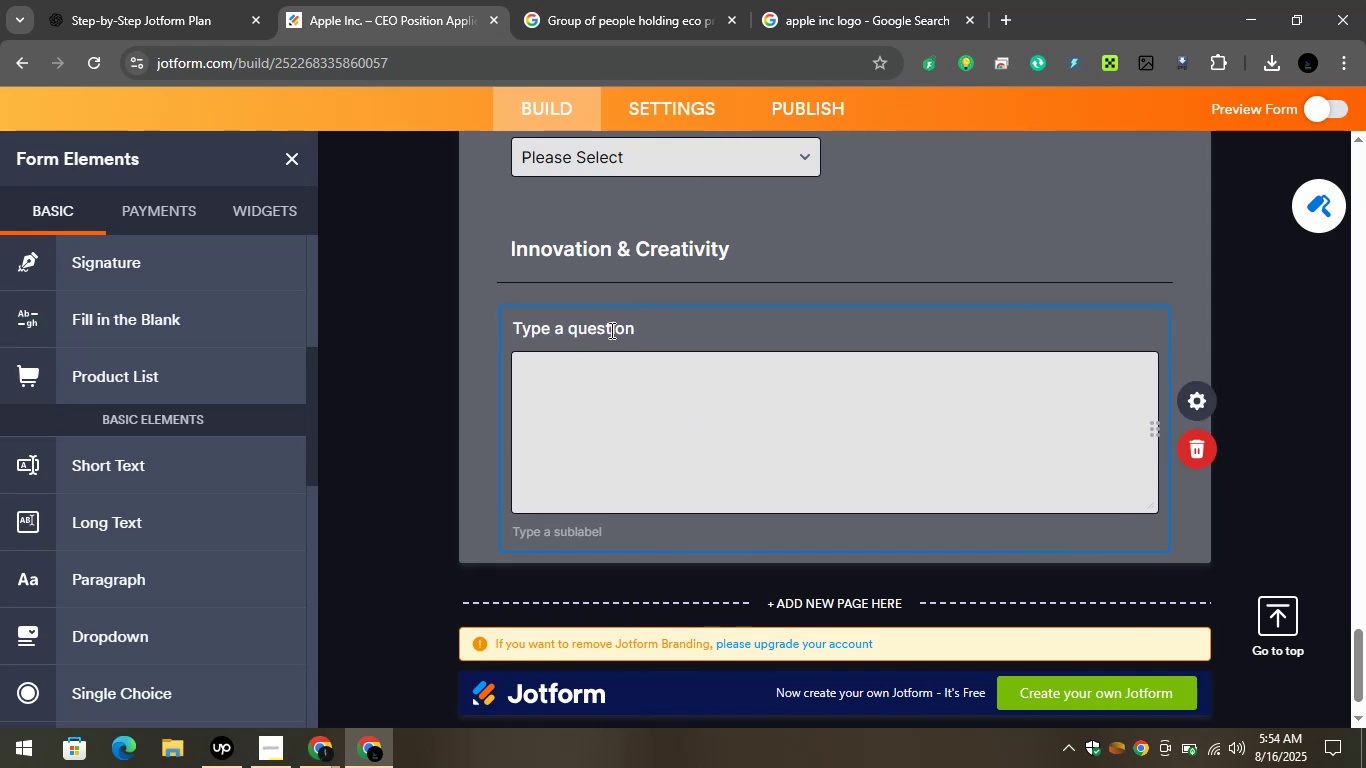 
left_click([609, 330])
 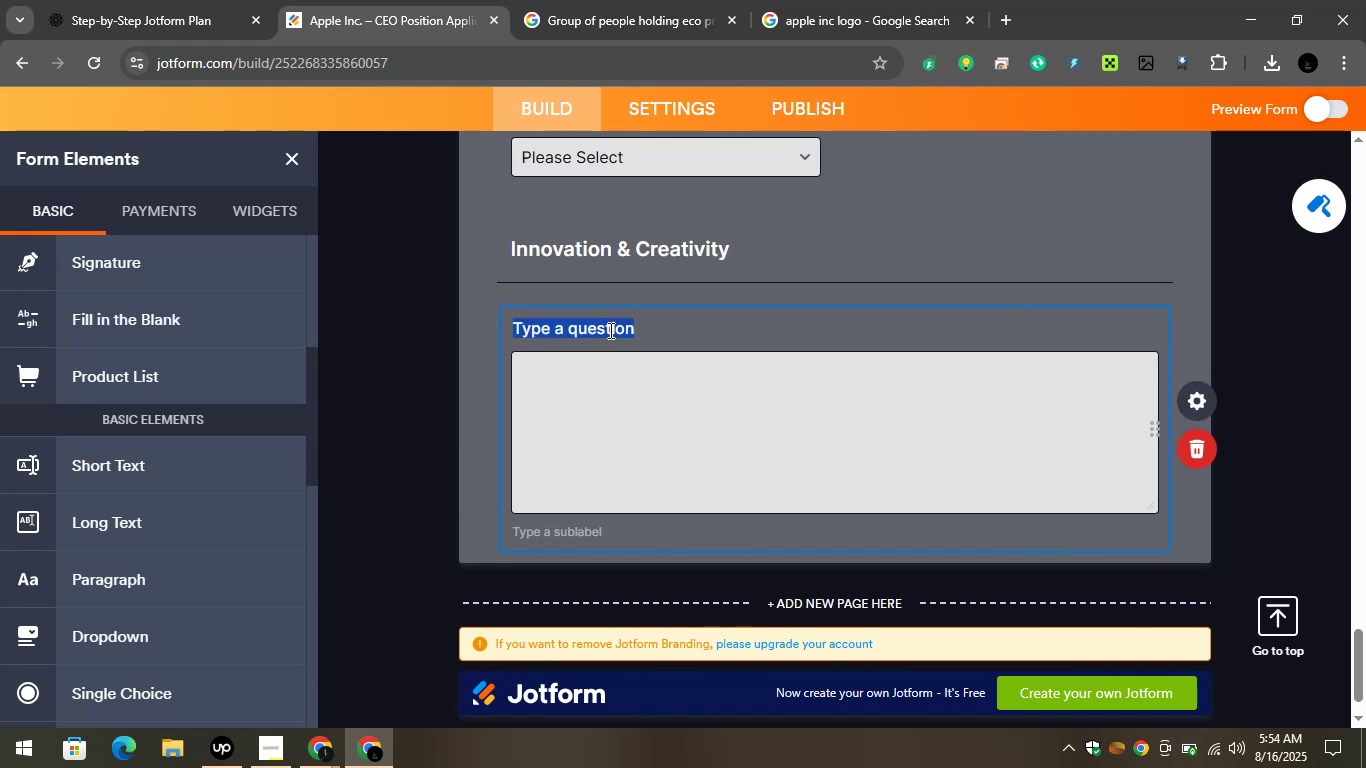 
key(Control+V)
 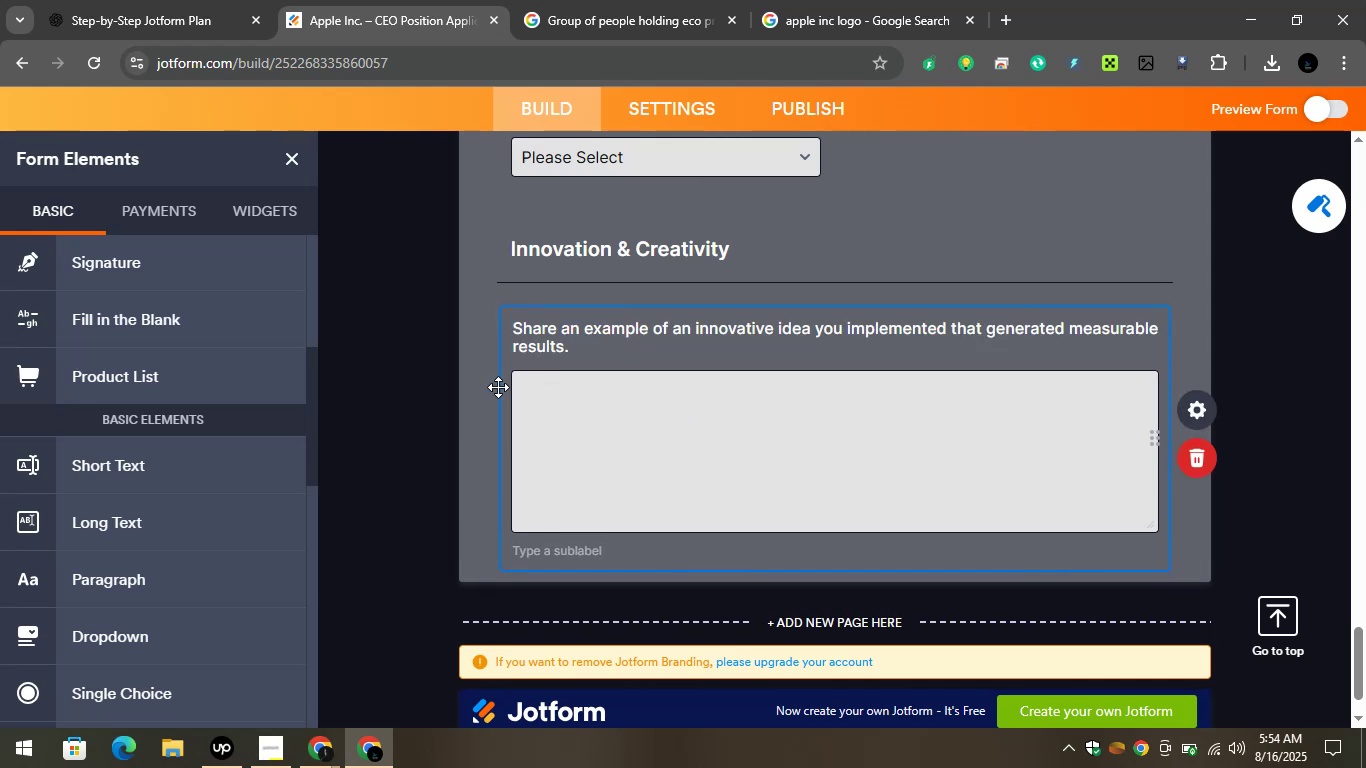 
left_click([483, 386])
 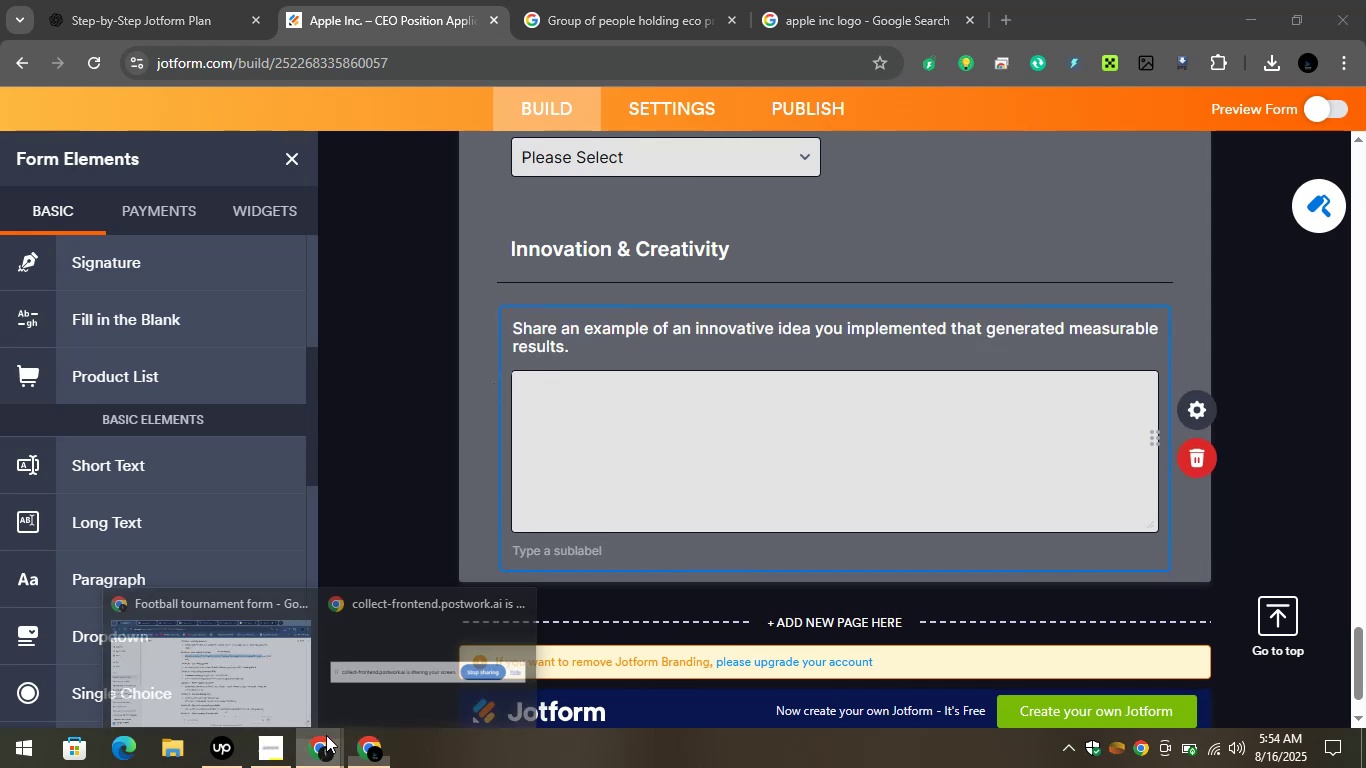 
left_click([295, 663])
 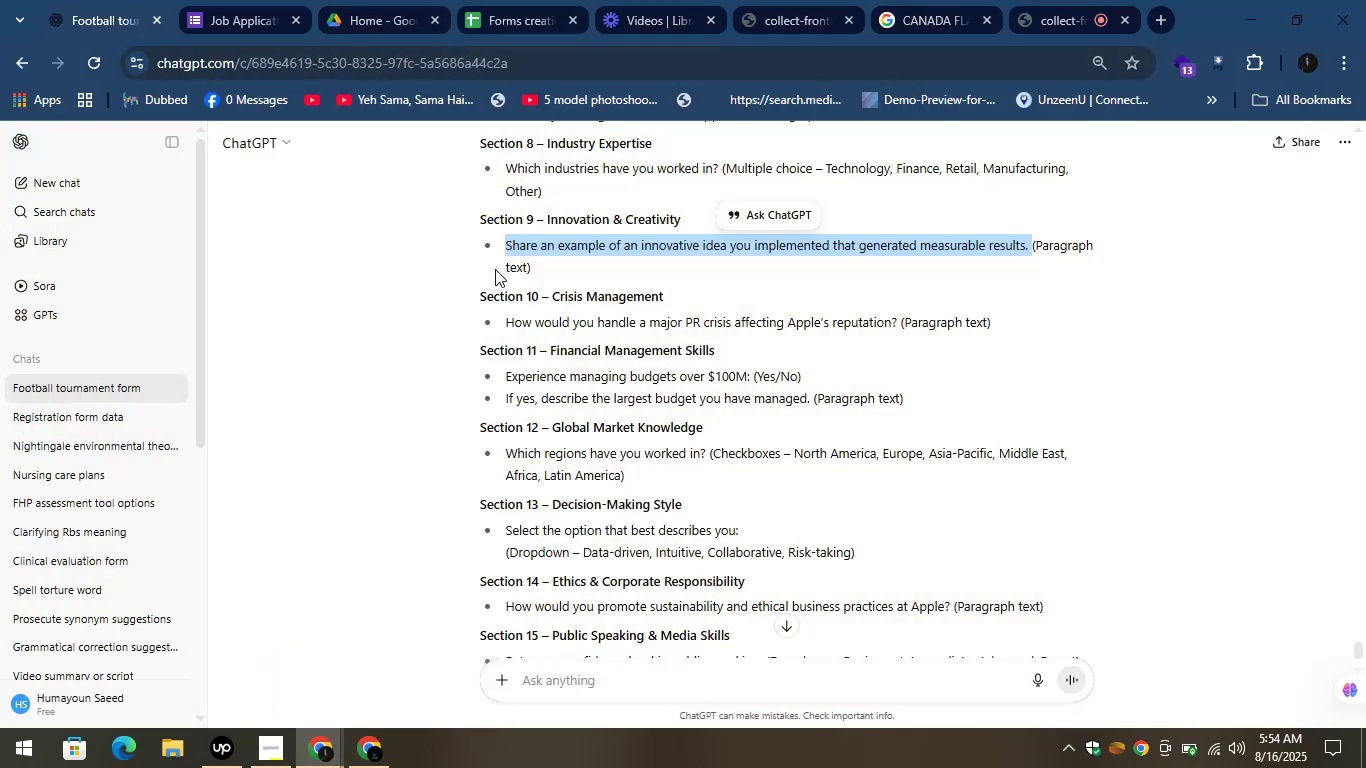 
left_click_drag(start_coordinate=[553, 293], to_coordinate=[658, 291])
 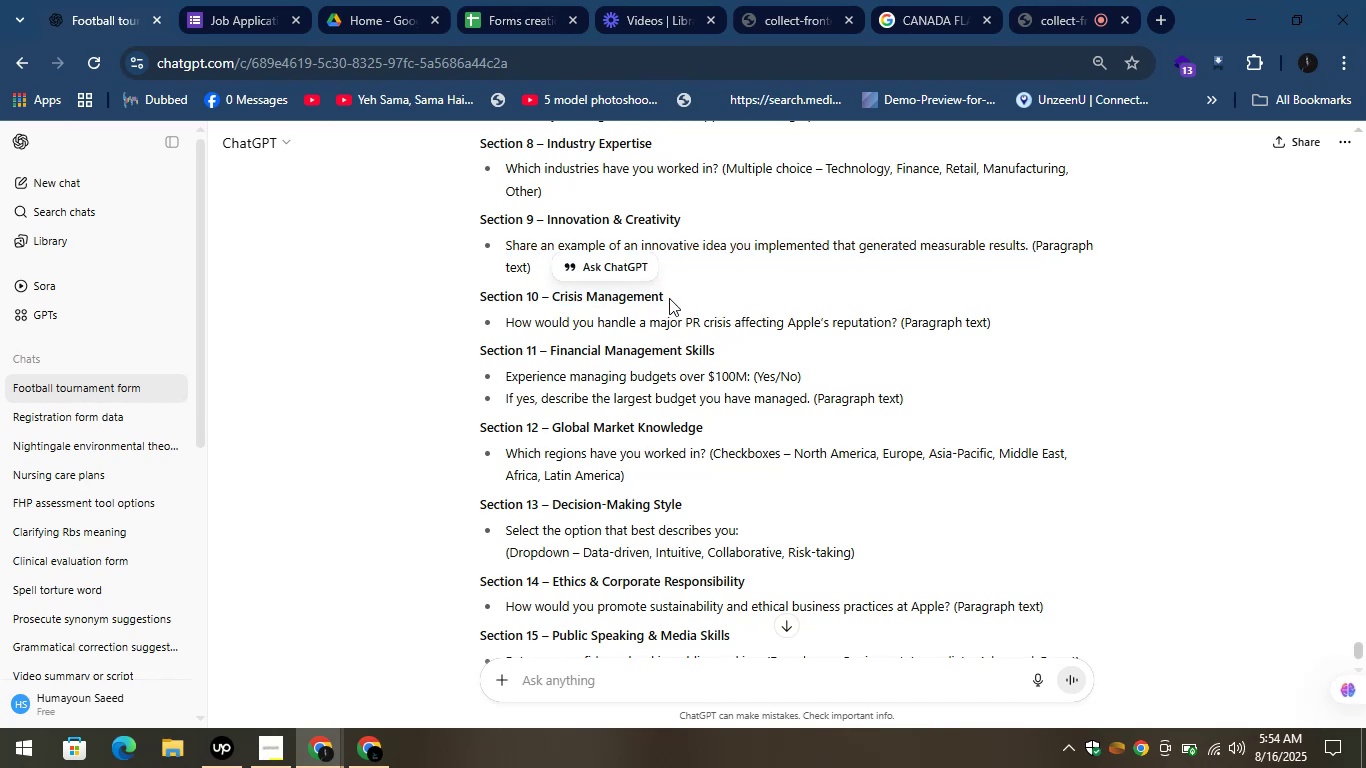 
left_click_drag(start_coordinate=[669, 298], to_coordinate=[554, 295])
 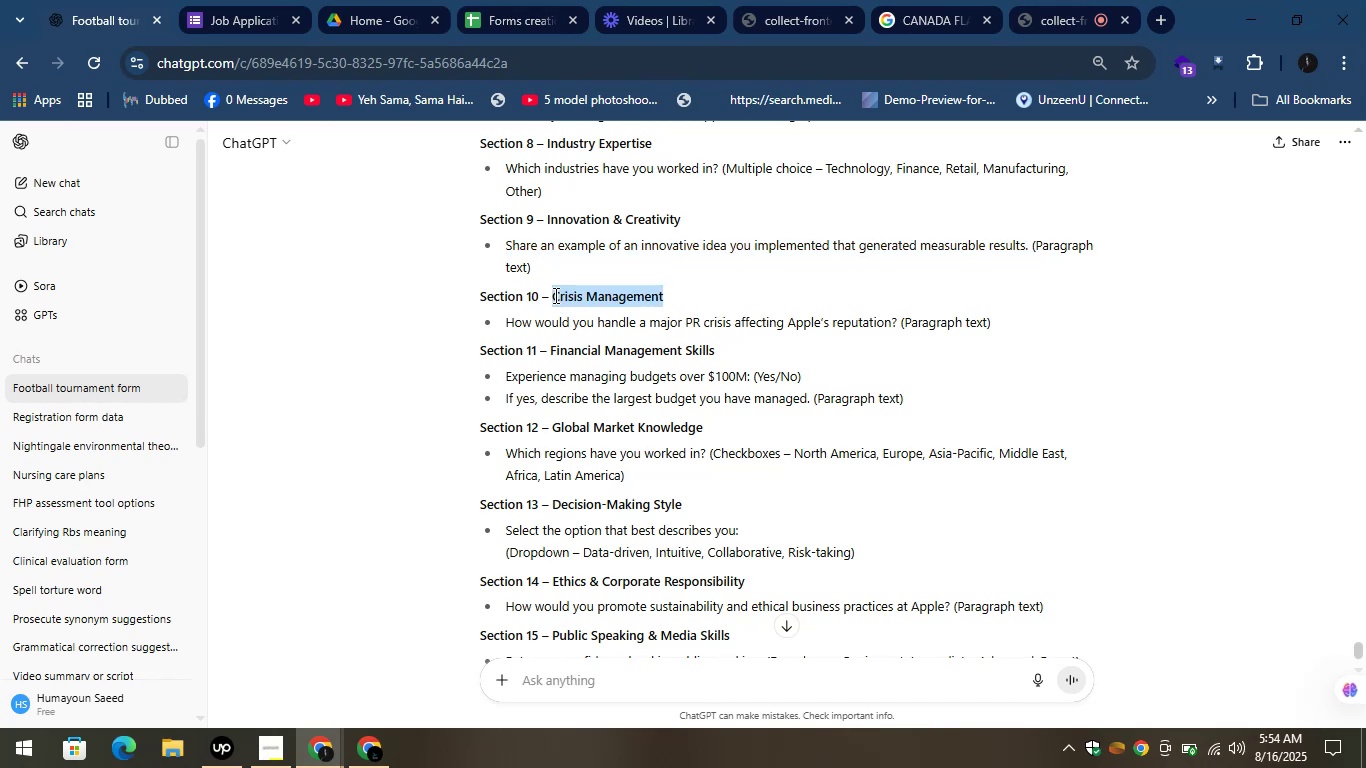 
key(Control+C)
 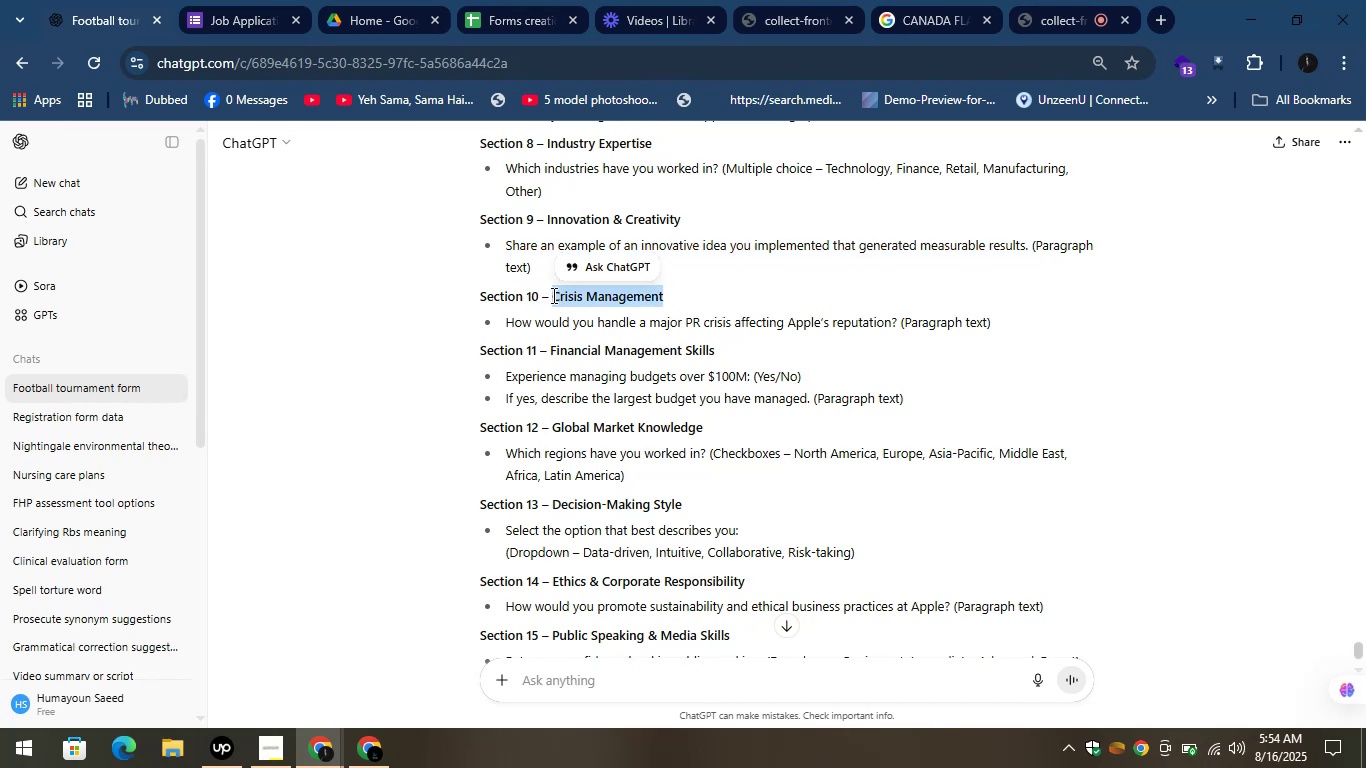 
key(Control+C)
 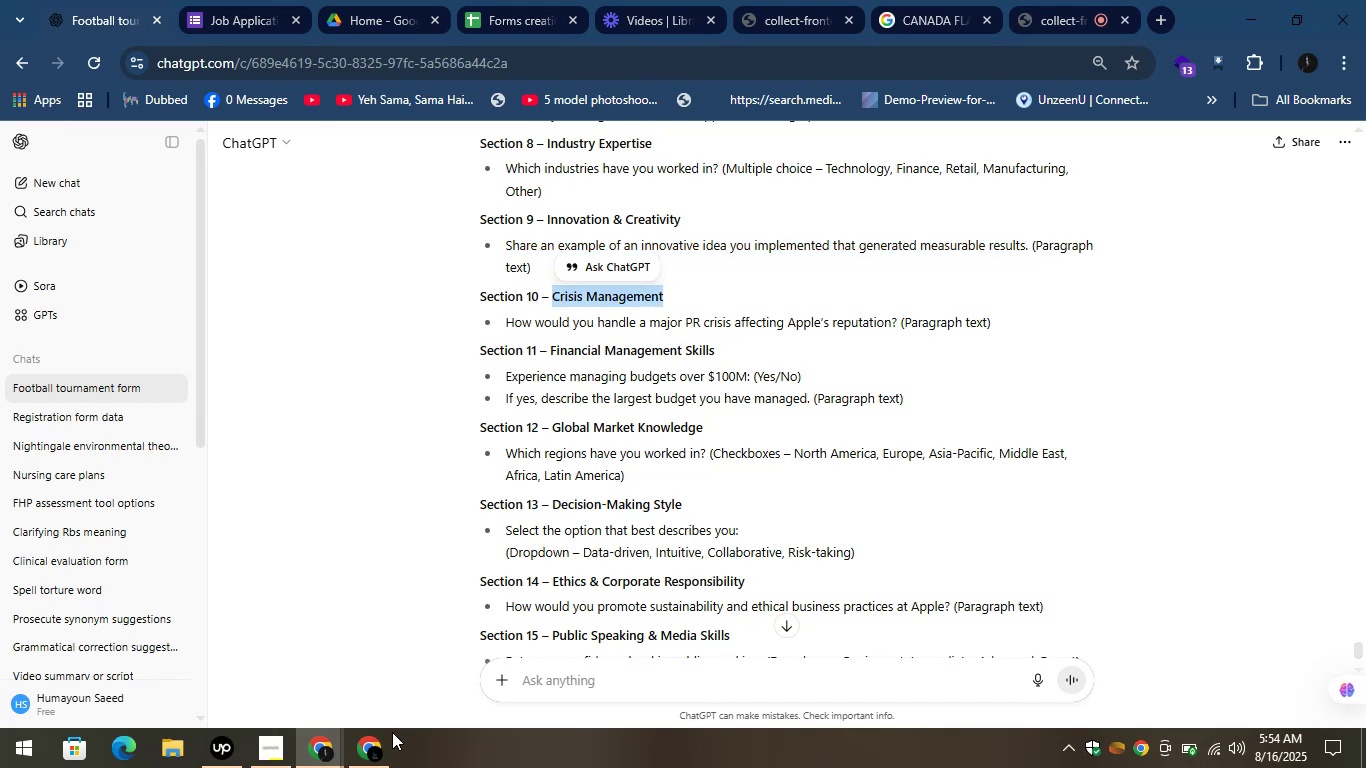 
left_click([360, 742])
 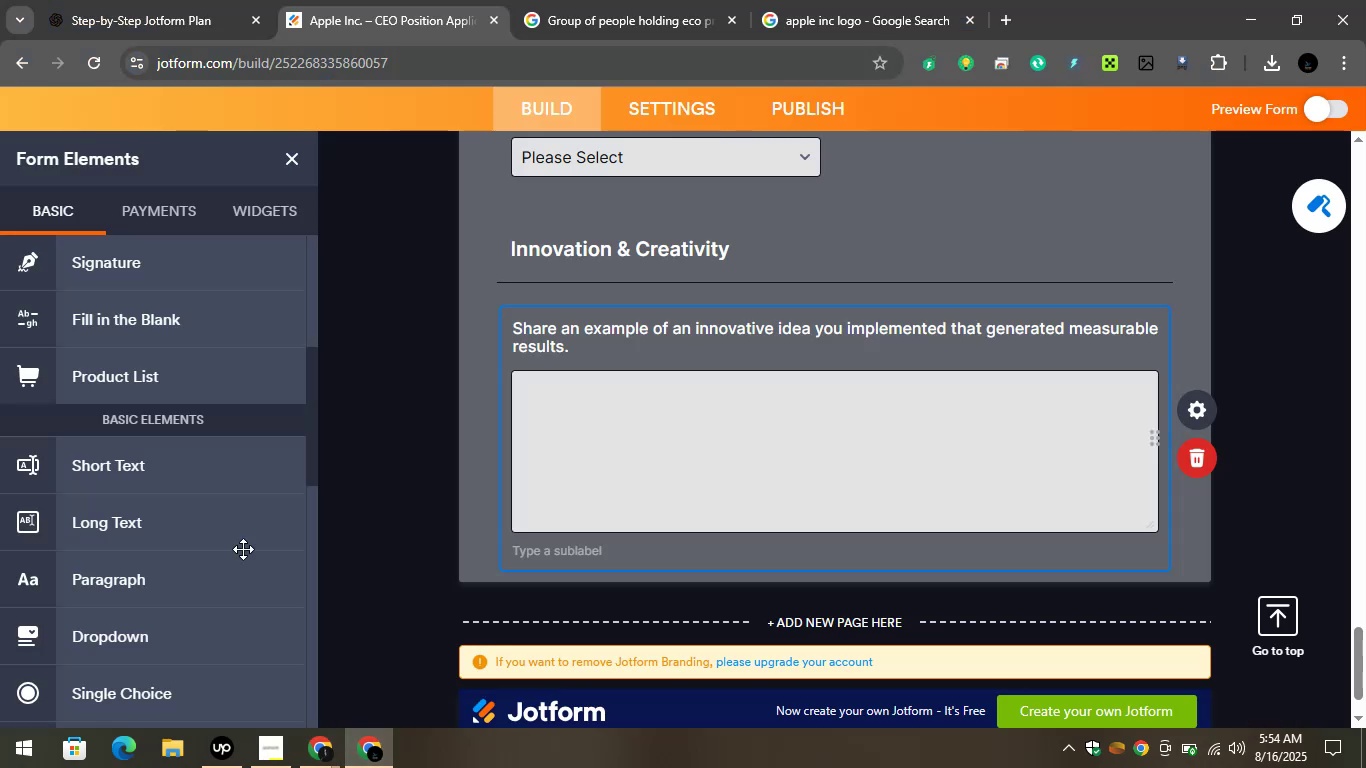 
scroll: coordinate [212, 297], scroll_direction: up, amount: 6.0
 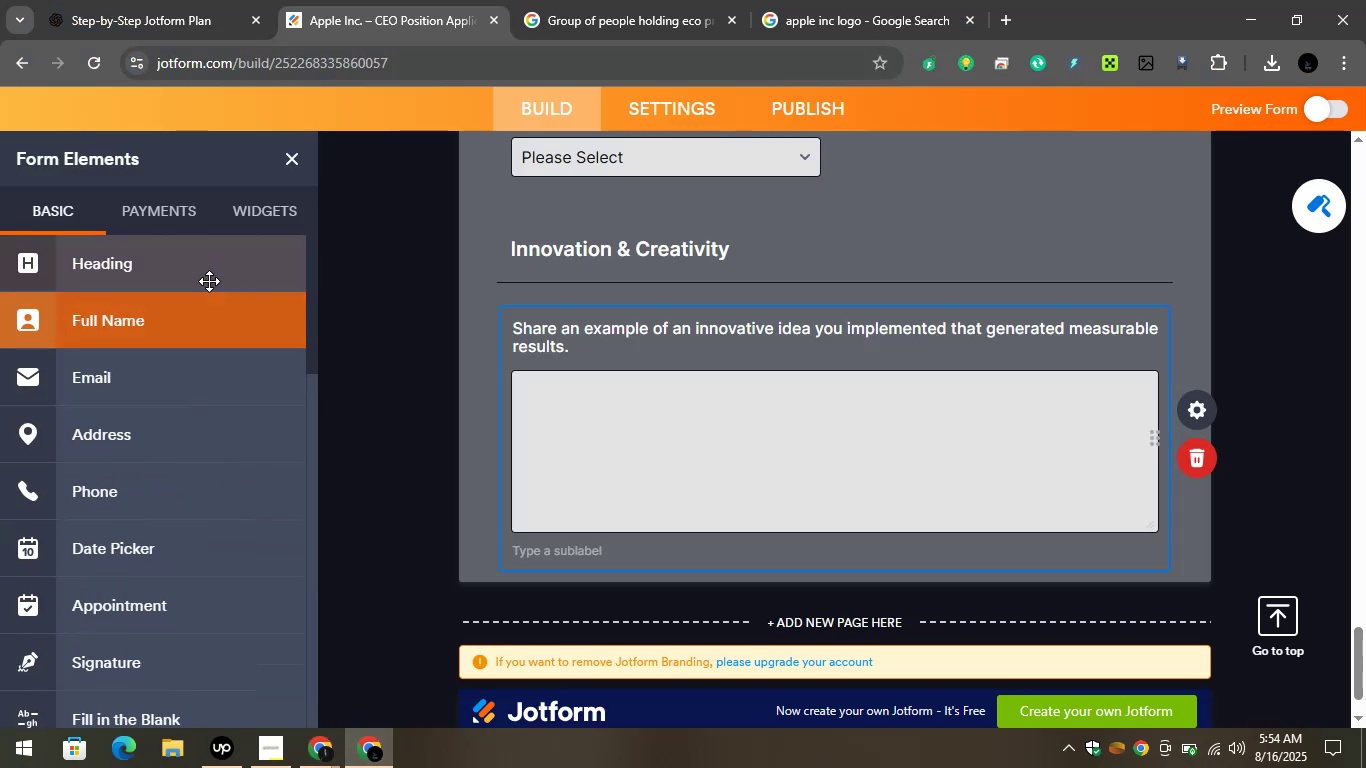 
left_click_drag(start_coordinate=[202, 273], to_coordinate=[686, 574])
 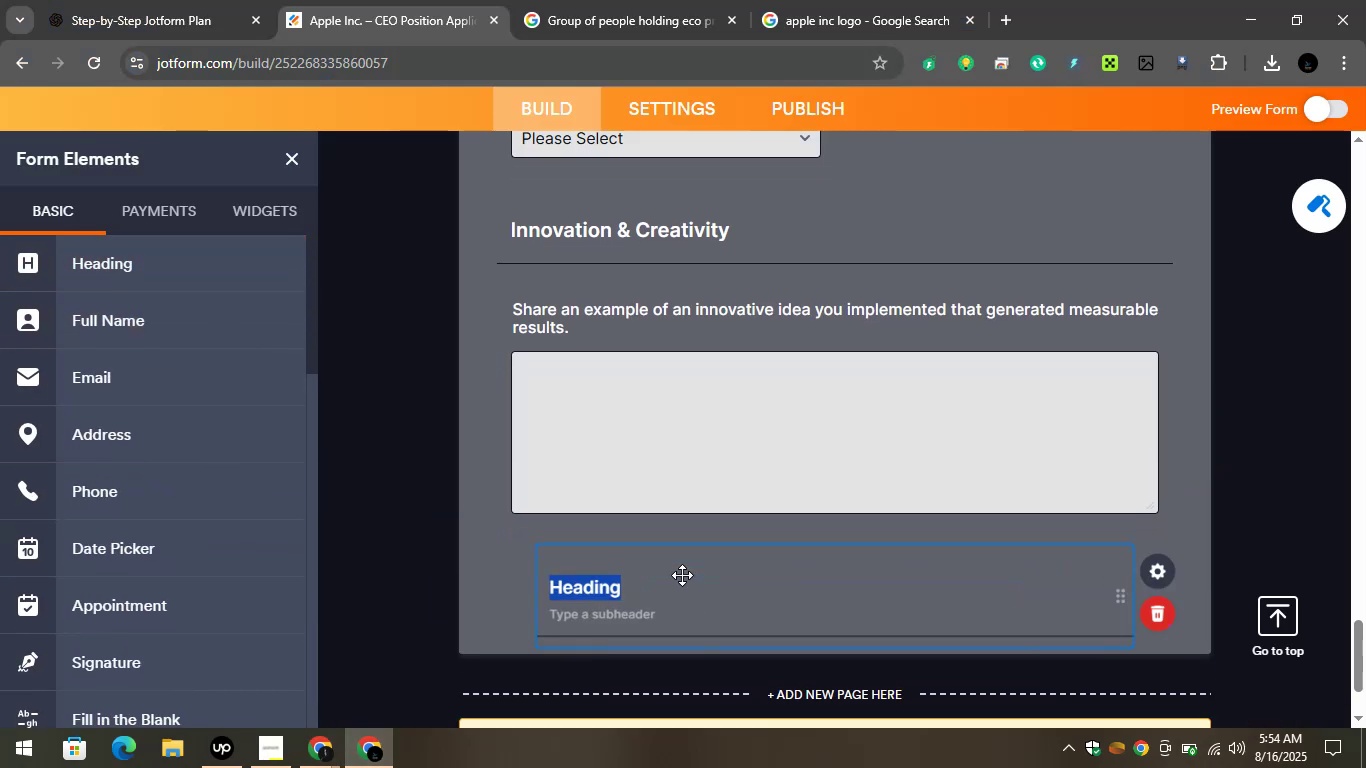 
key(Control+V)
 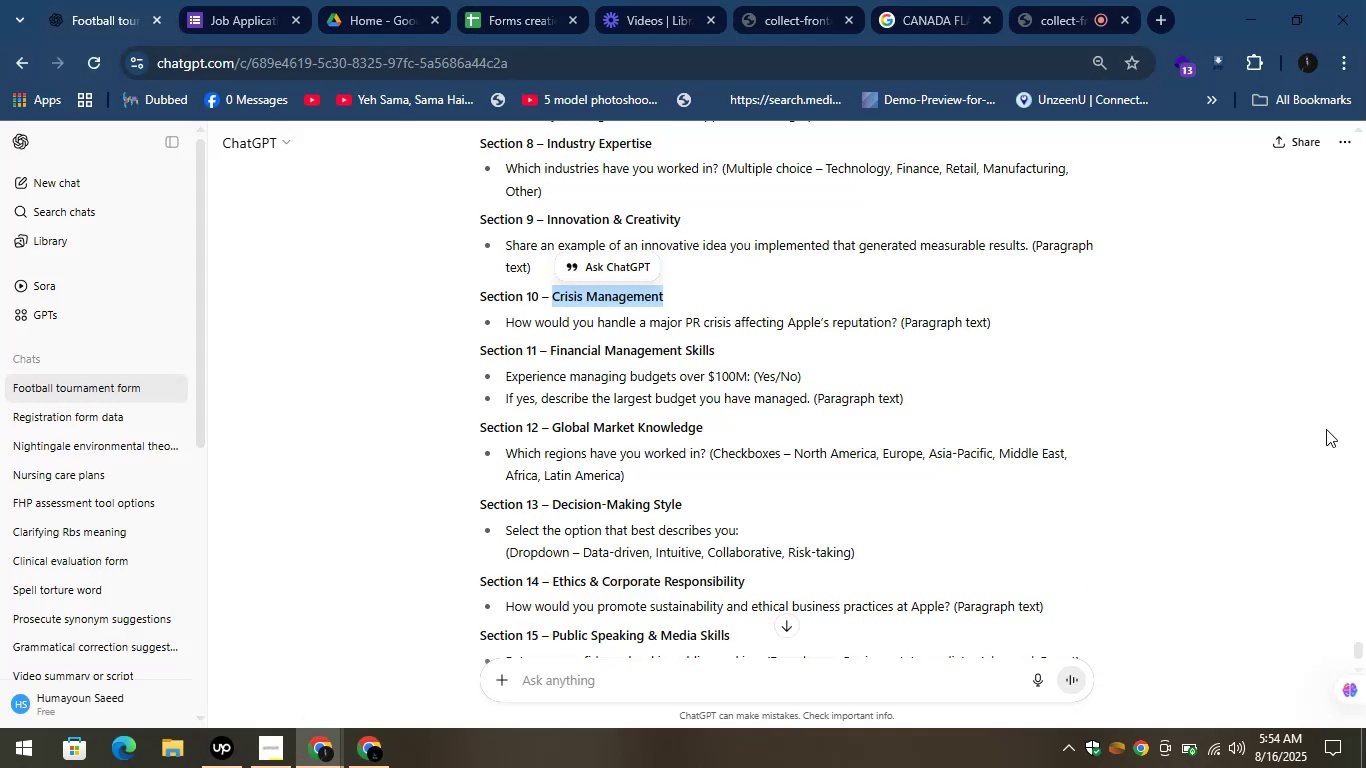 
left_click_drag(start_coordinate=[503, 323], to_coordinate=[899, 326])
 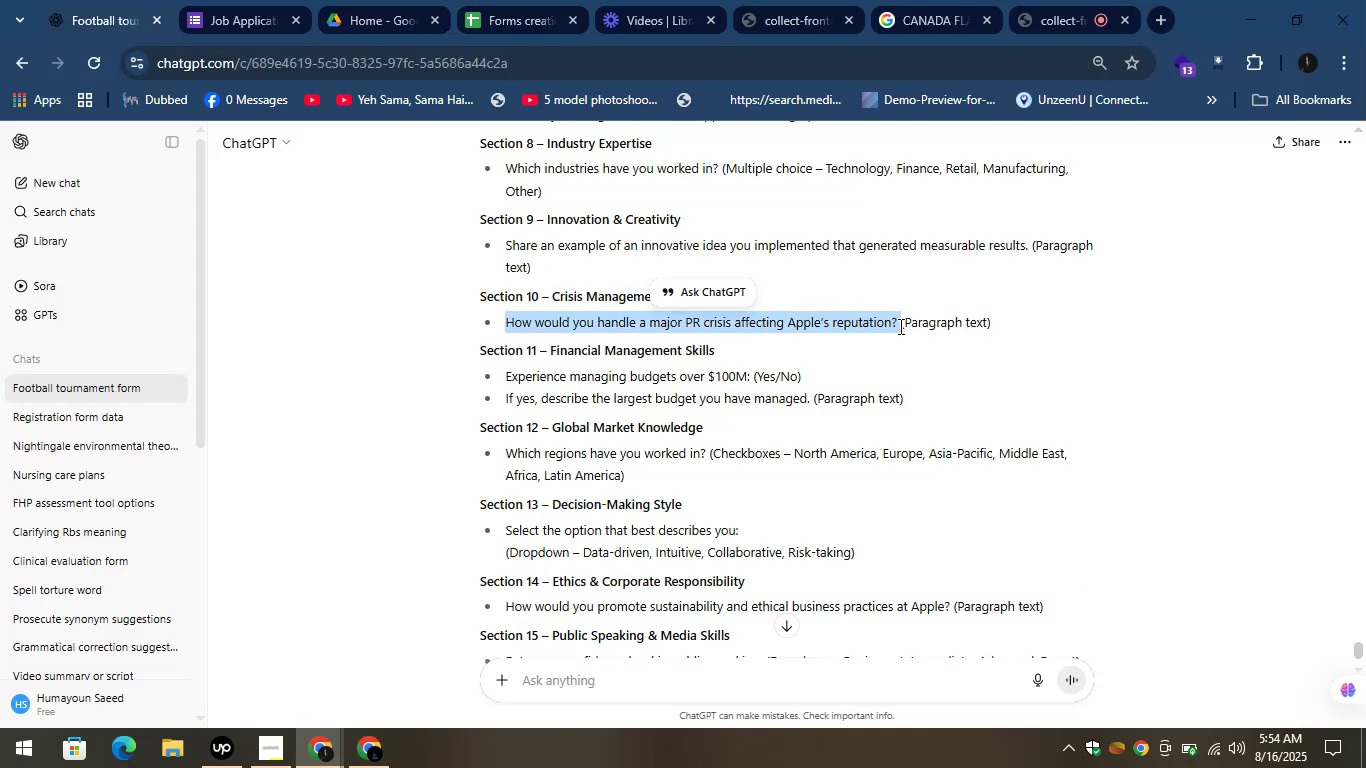 
key(Control+C)
 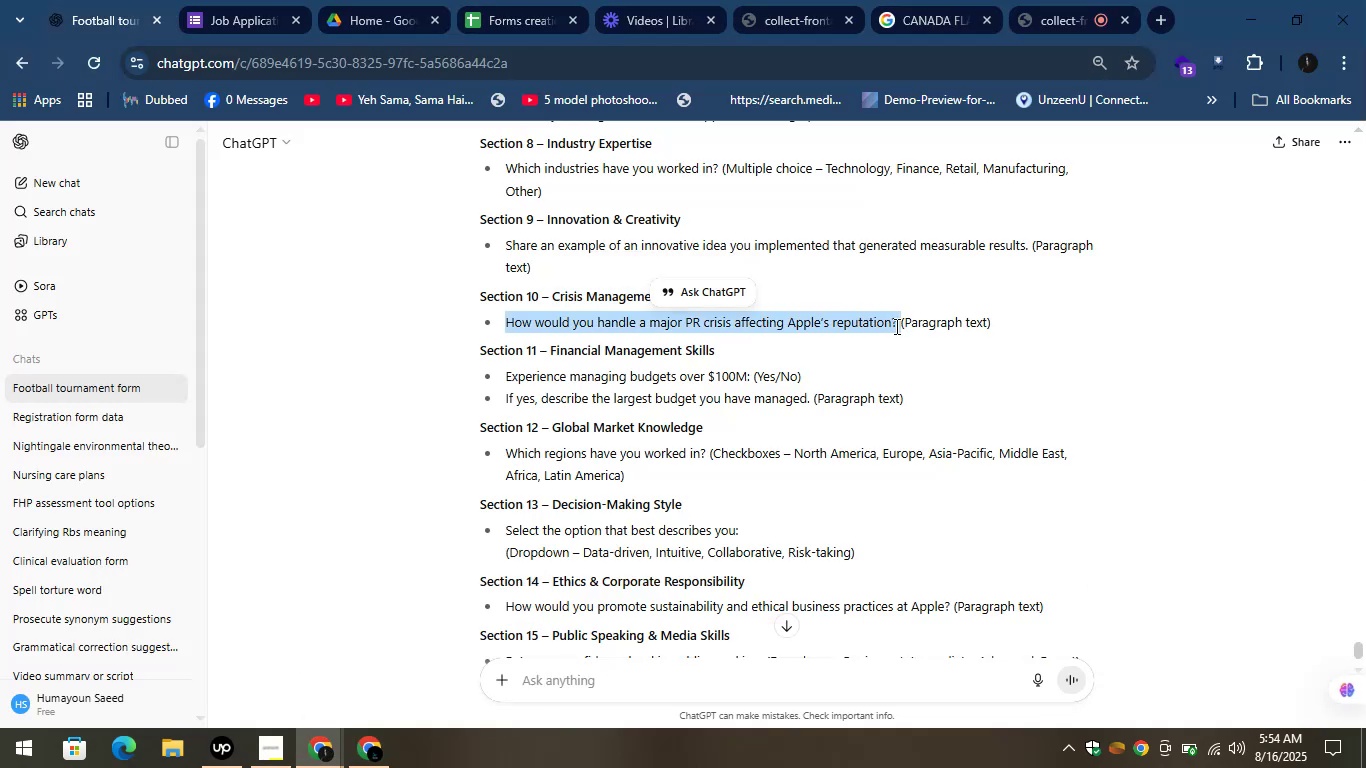 
key(Control+C)
 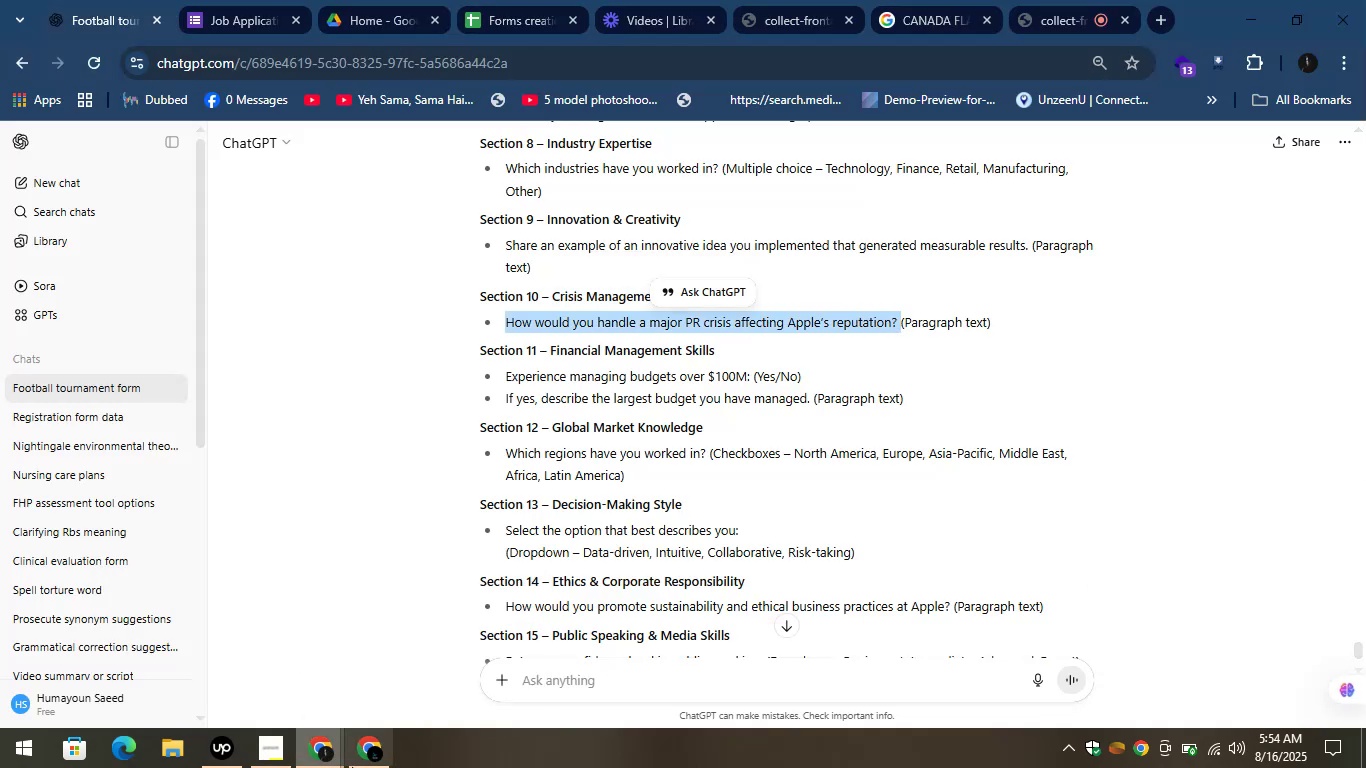 
left_click([369, 762])
 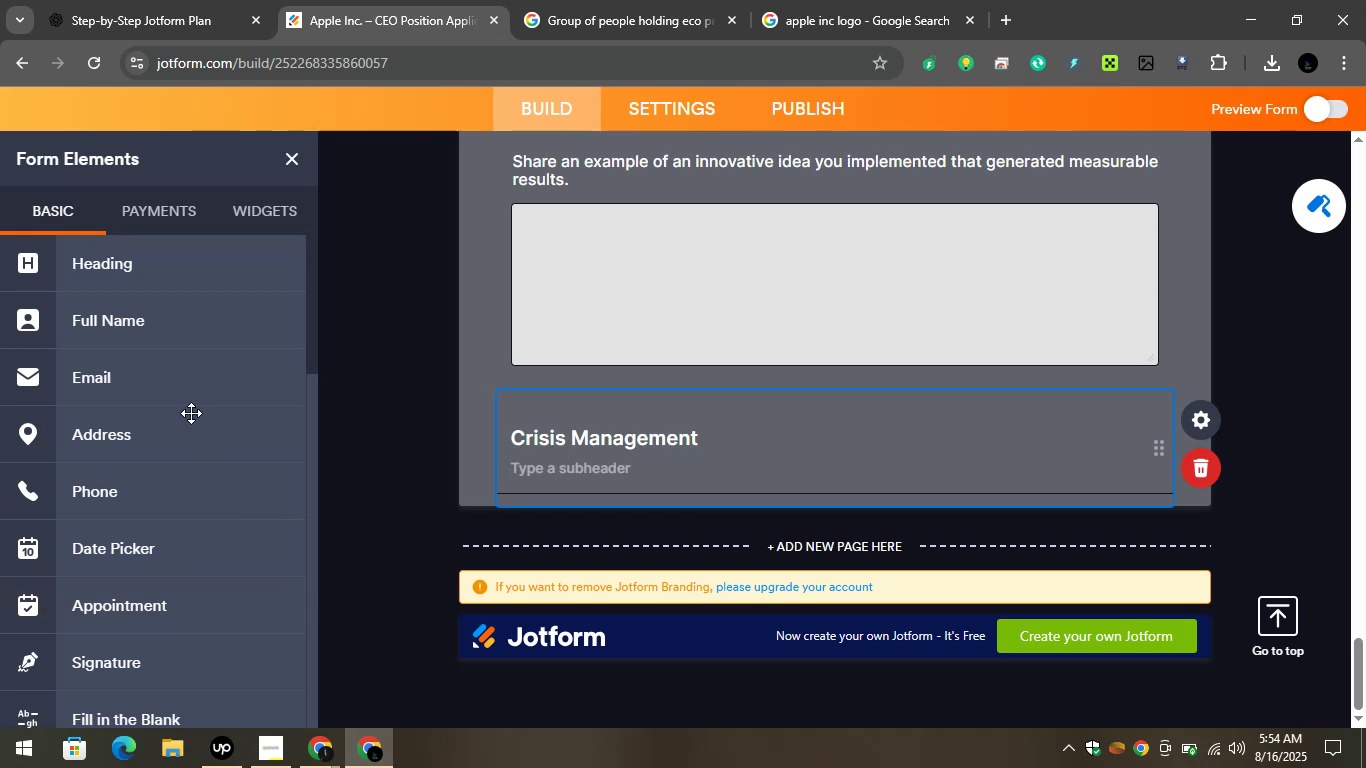 
scroll: coordinate [165, 362], scroll_direction: up, amount: 4.0
 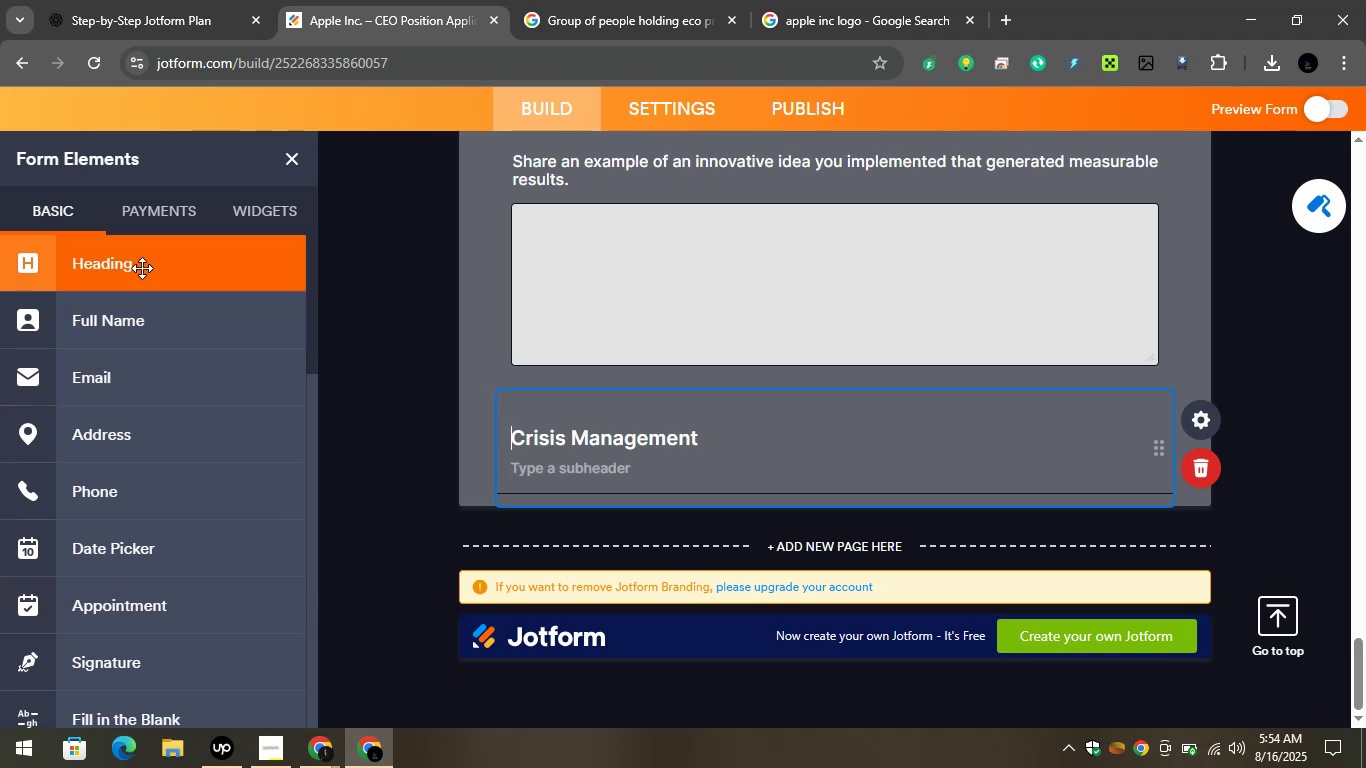 
left_click_drag(start_coordinate=[142, 268], to_coordinate=[575, 492])
 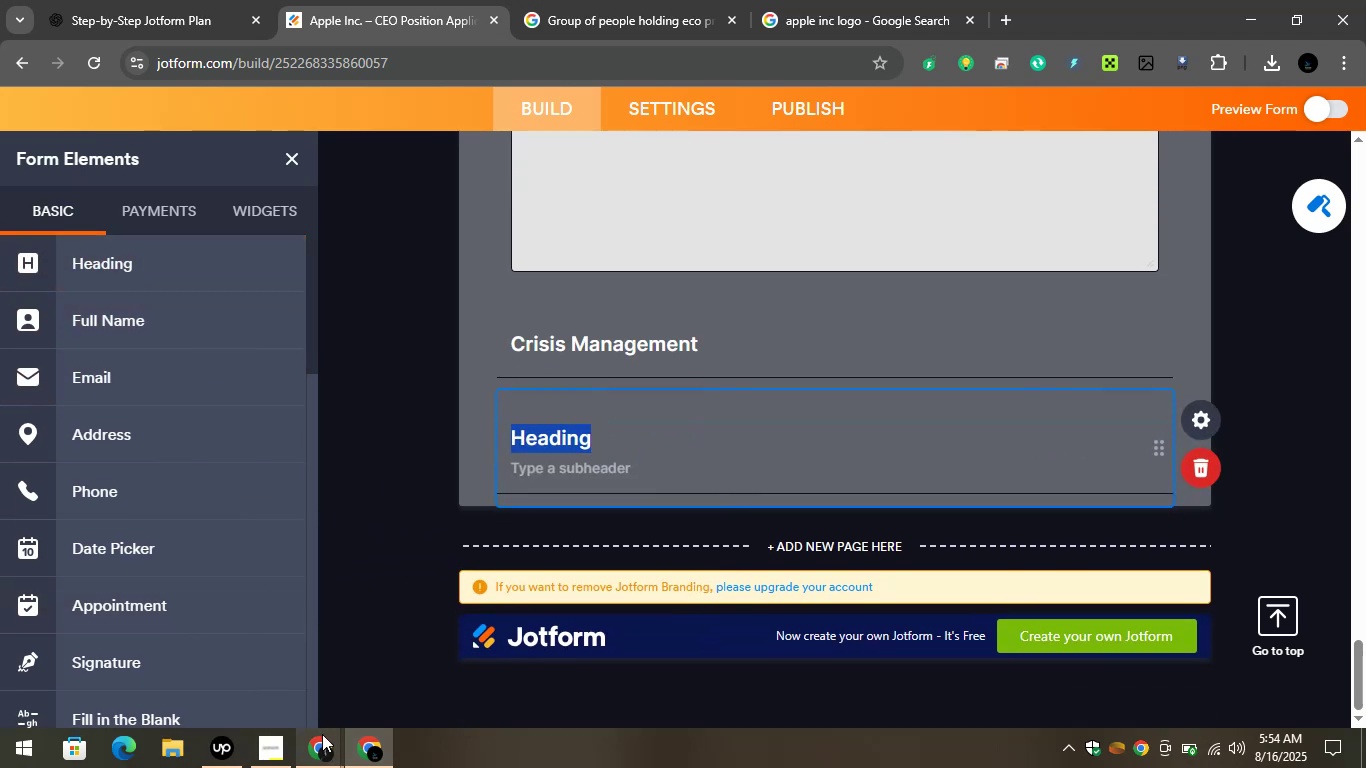 
key(Control+V)
 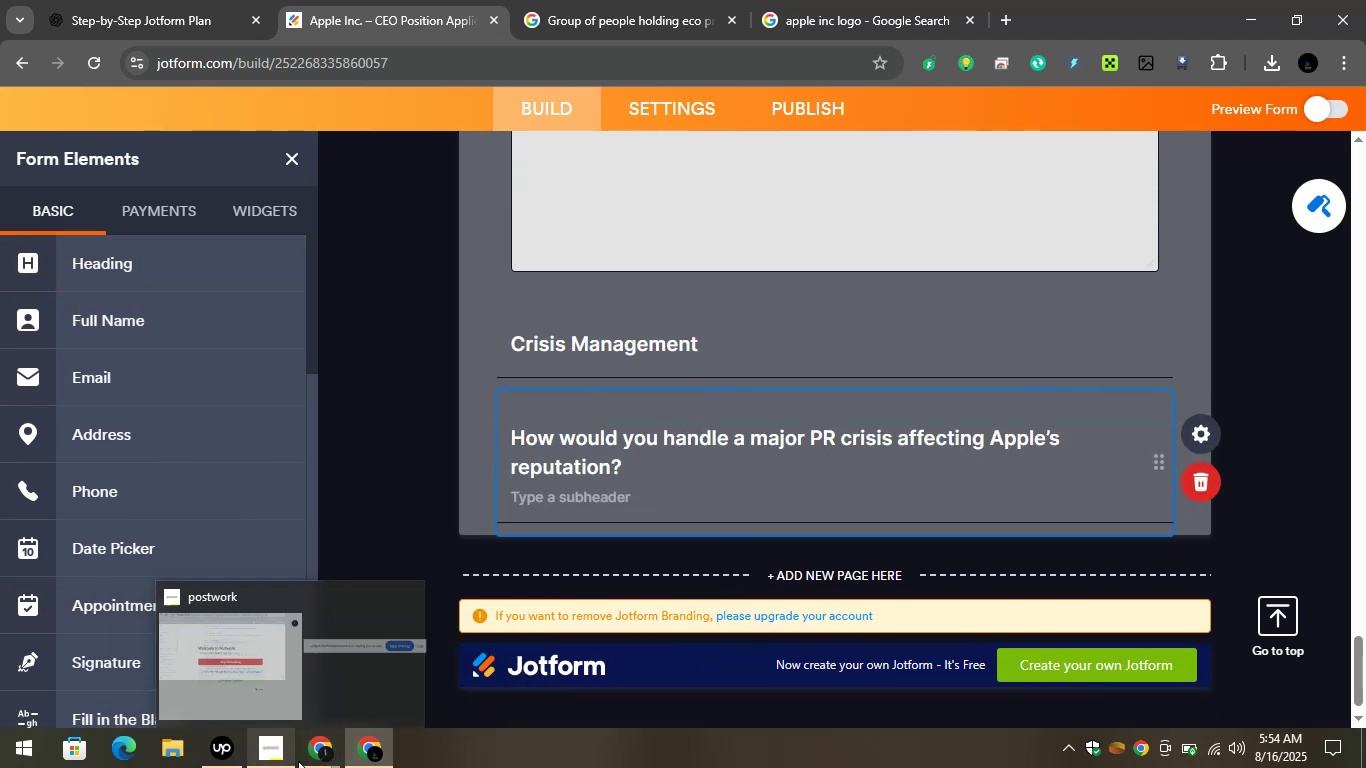 
left_click([310, 746])
 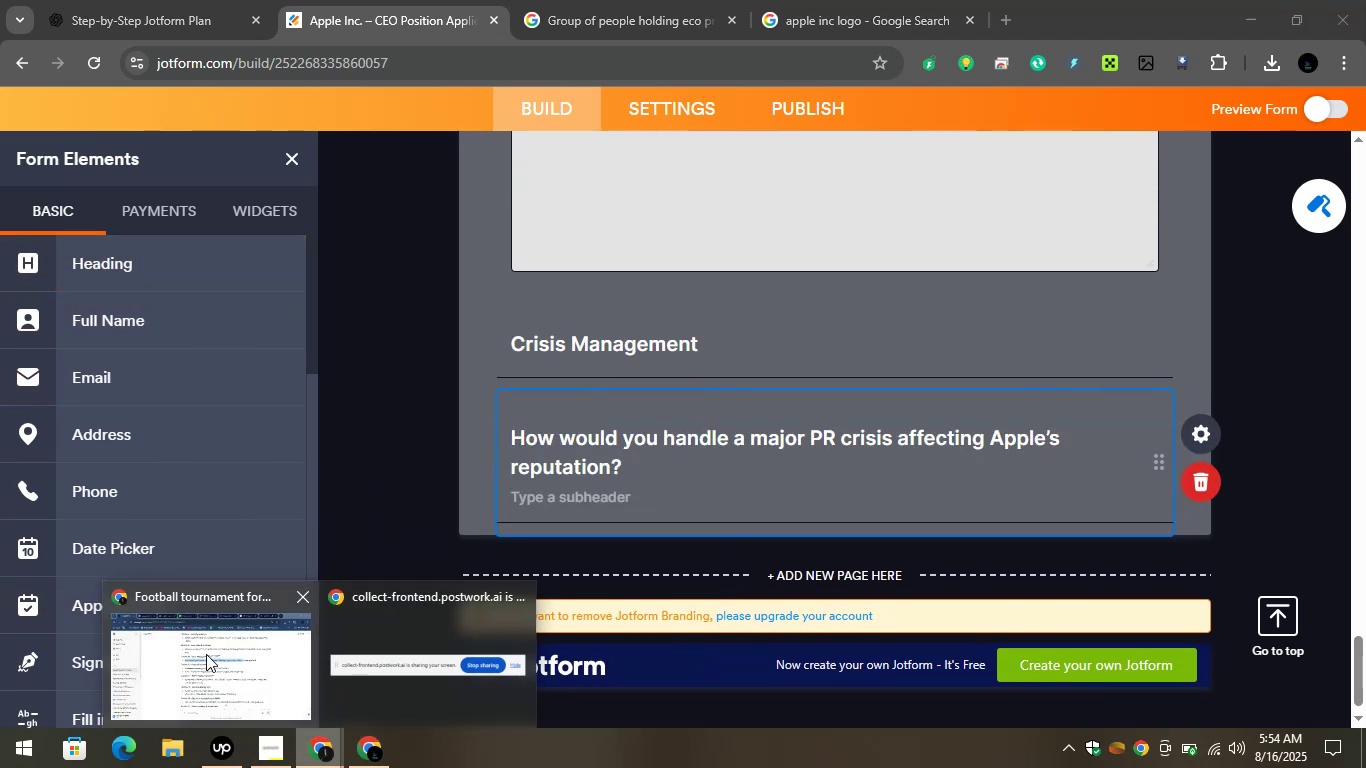 
left_click([206, 653])
 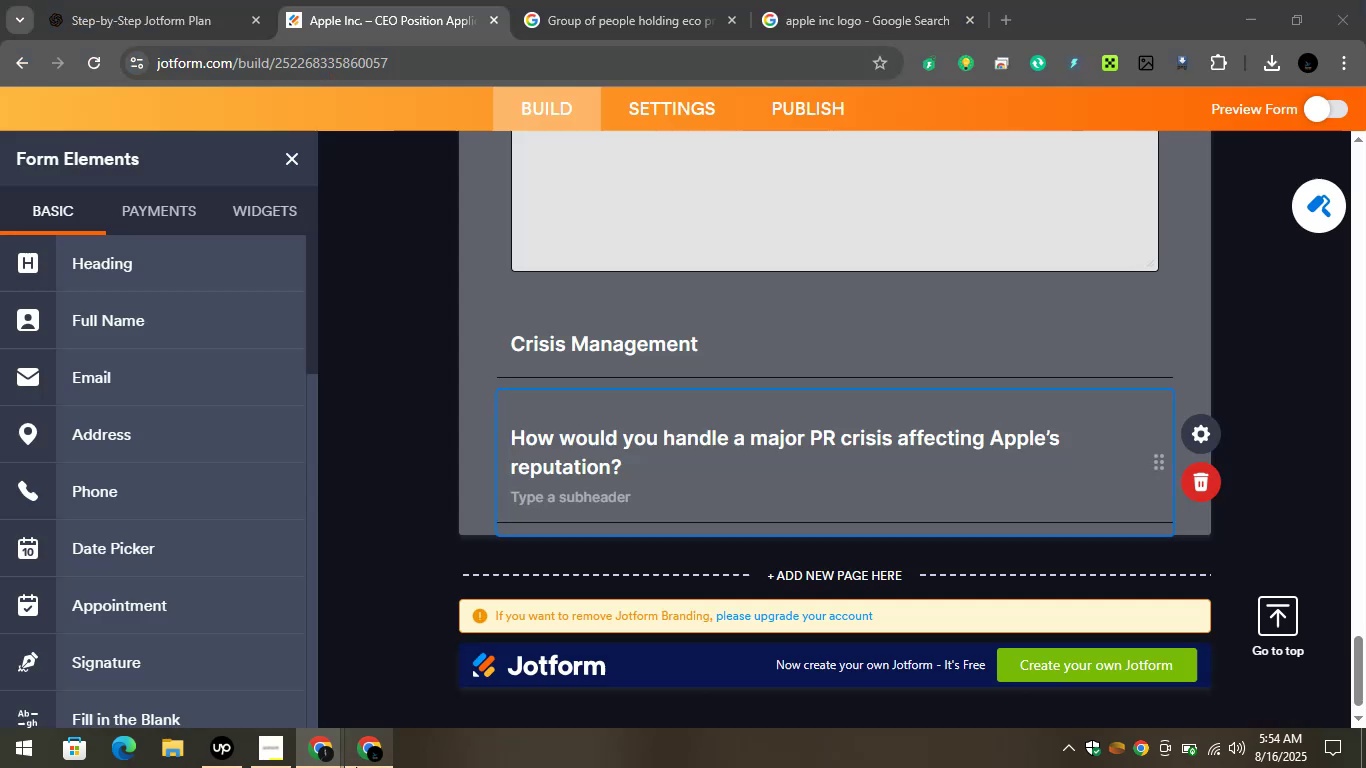 
wait(7.34)
 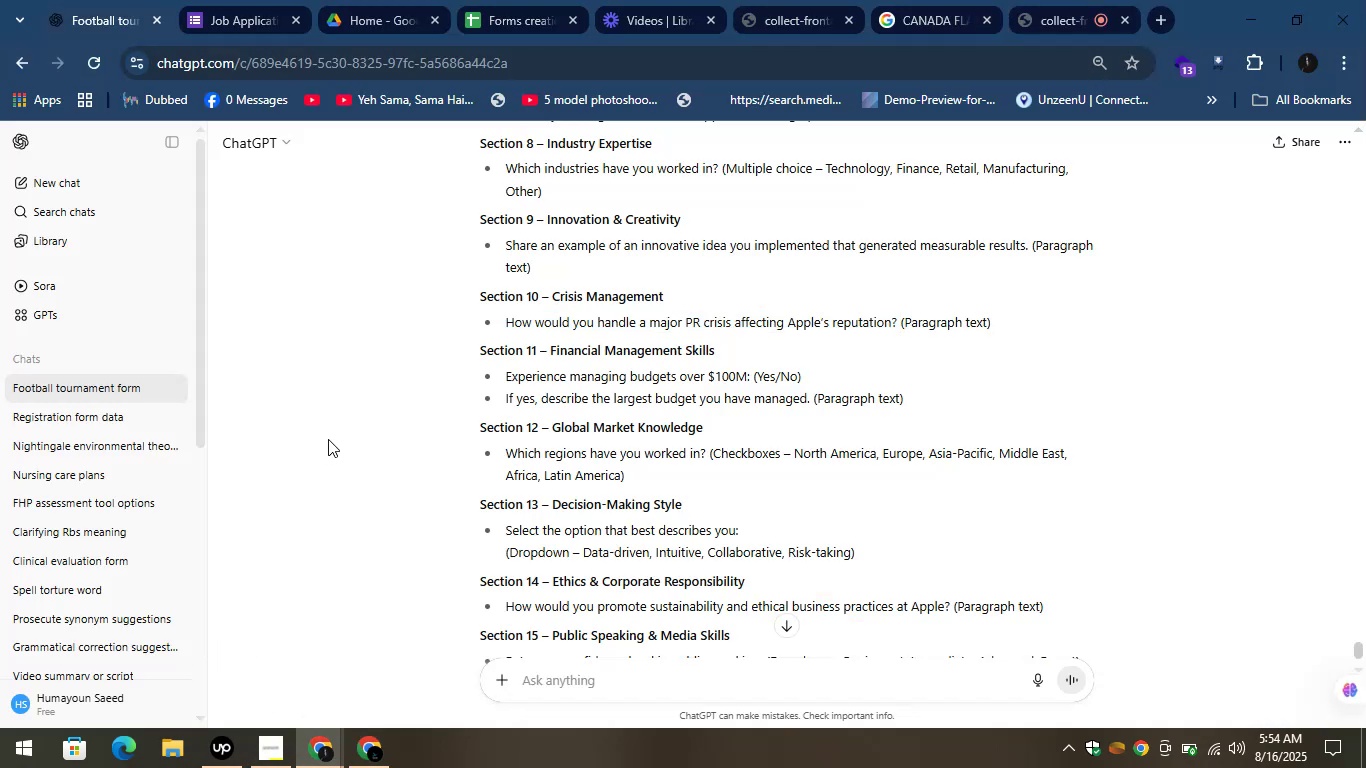 
left_click([636, 468])
 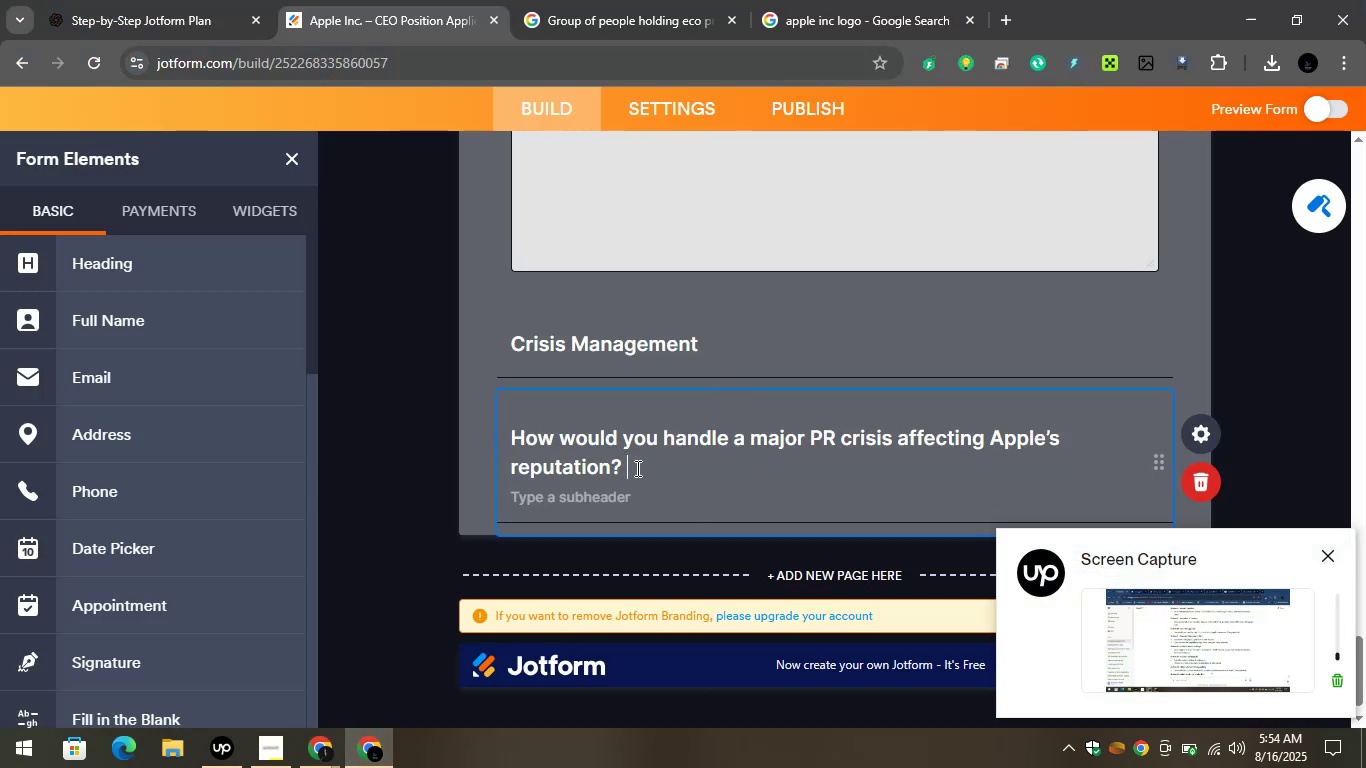 
key(Control+A)
 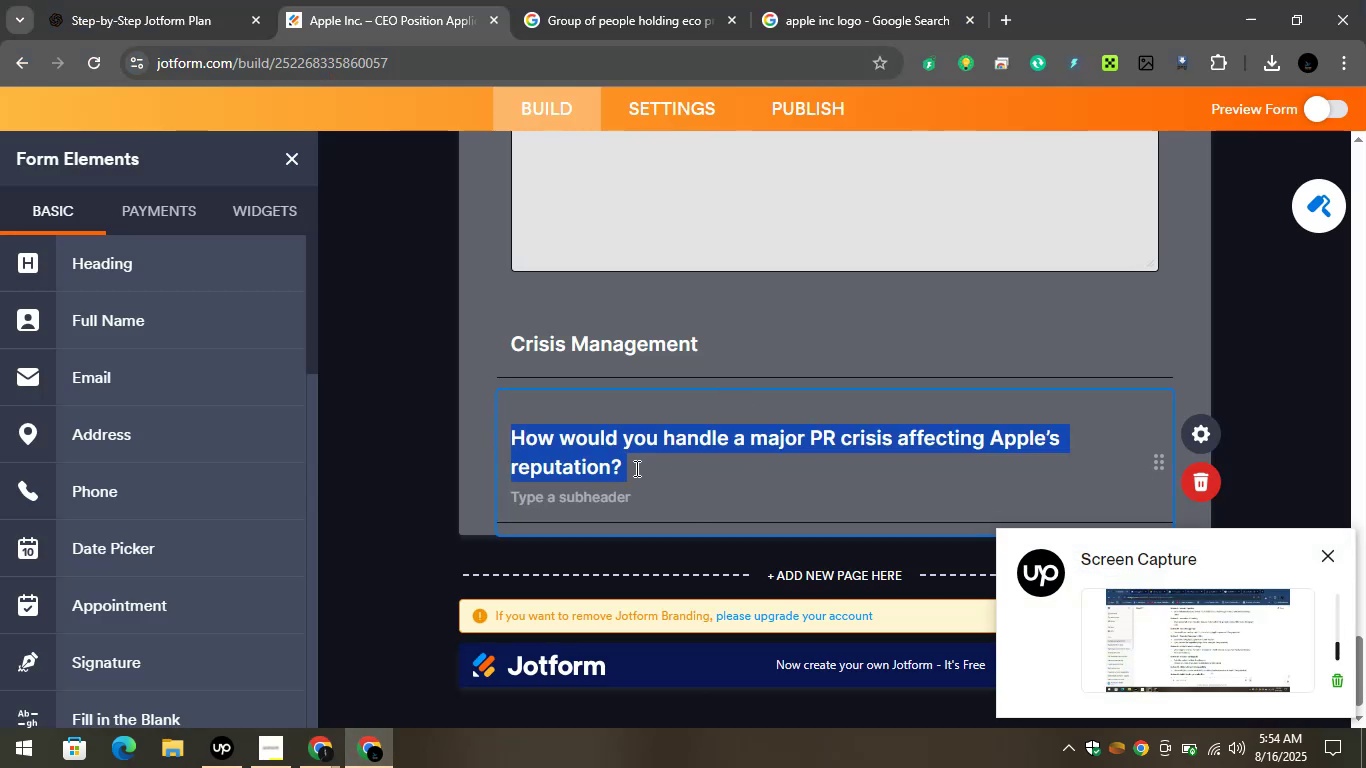 
key(Control+C)
 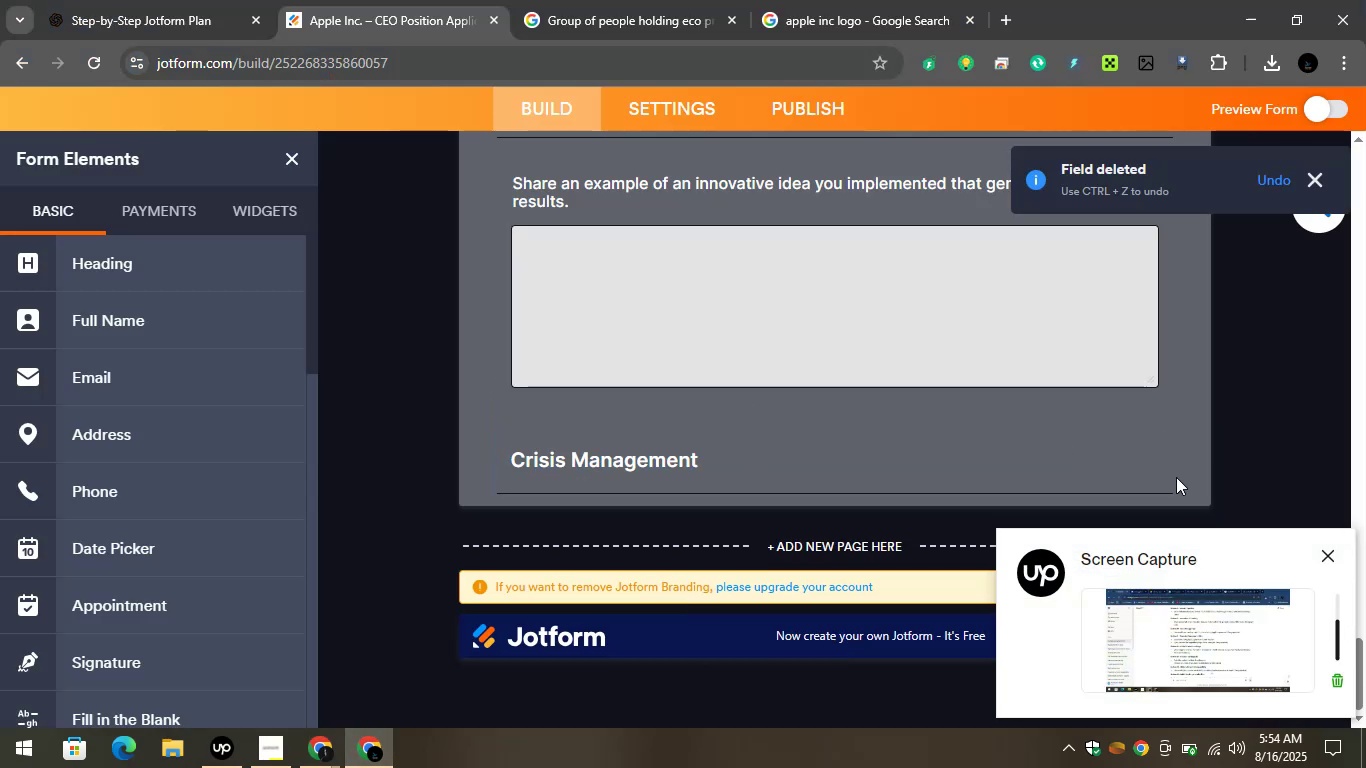 
scroll: coordinate [155, 464], scroll_direction: down, amount: 4.0
 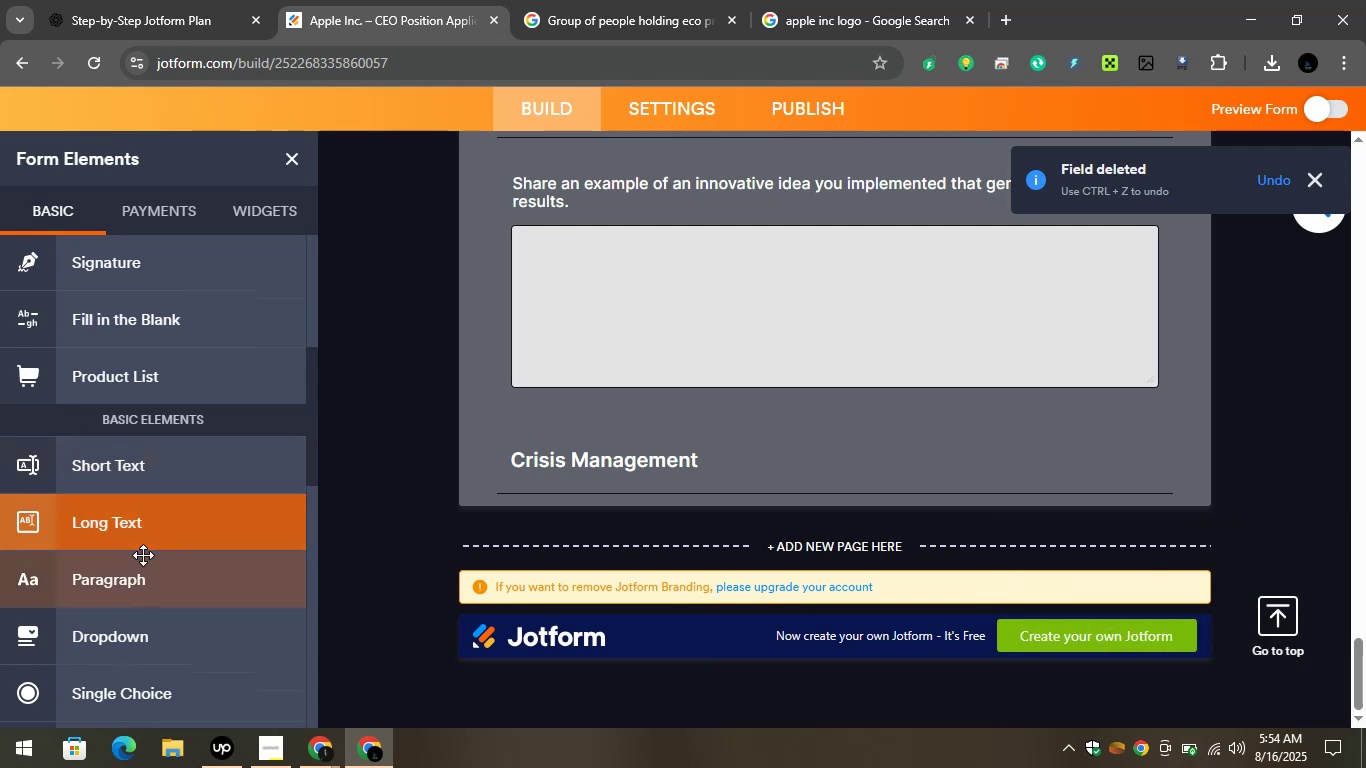 
left_click_drag(start_coordinate=[135, 525], to_coordinate=[599, 446])
 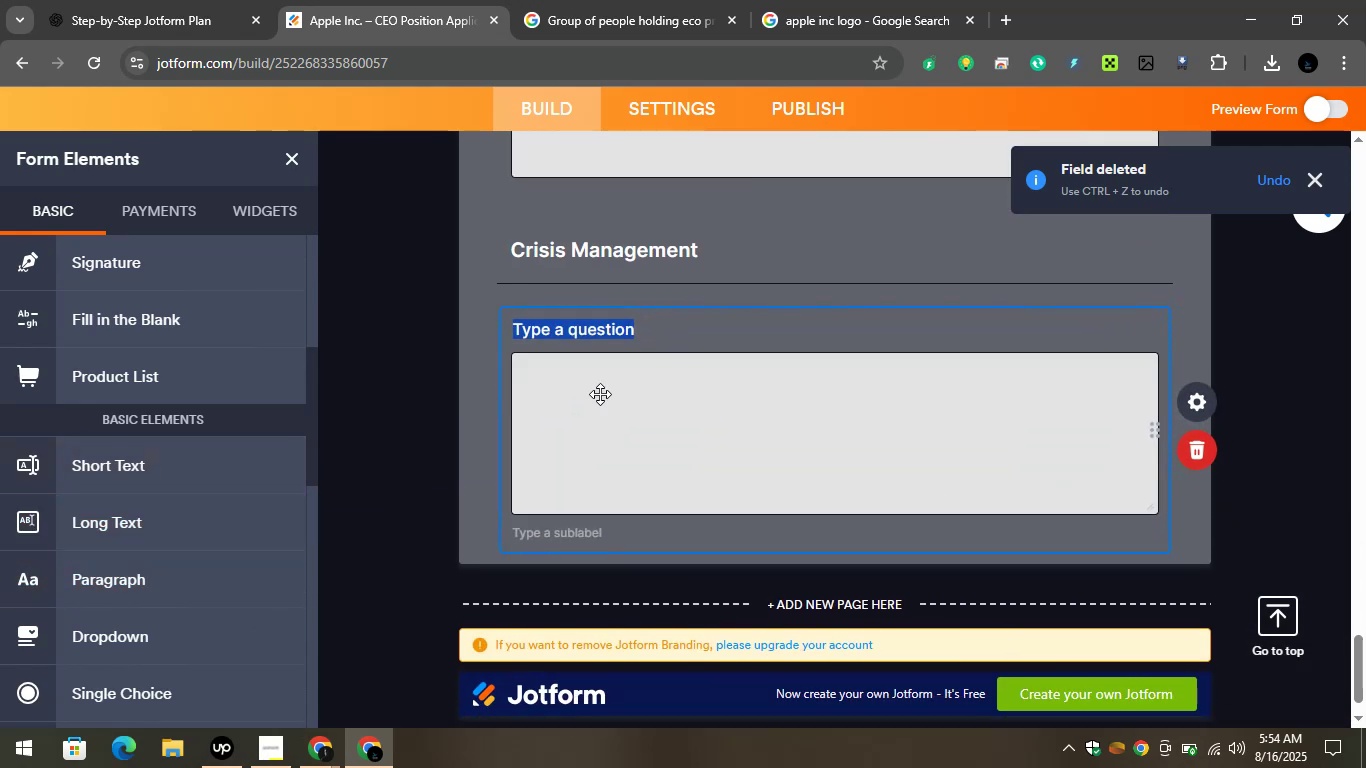 
key(Control+V)
 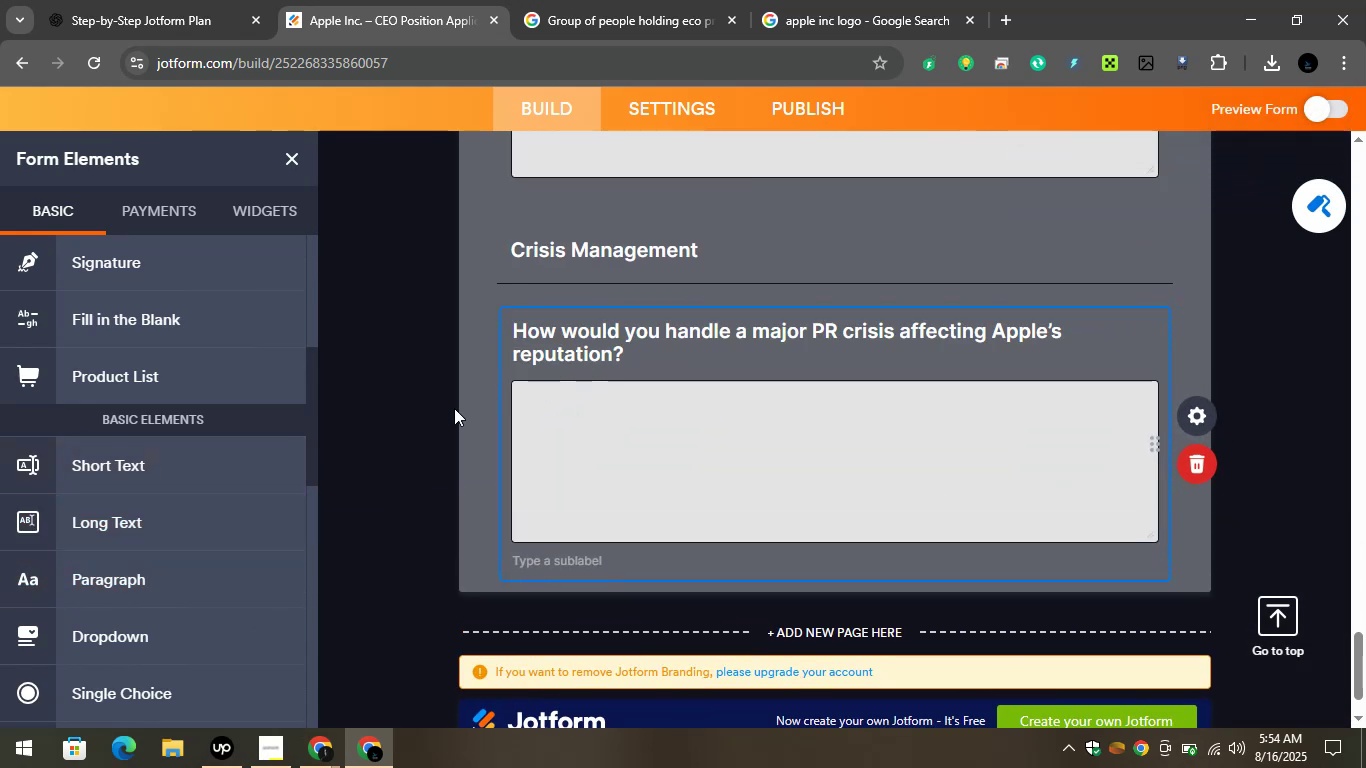 
left_click([444, 408])
 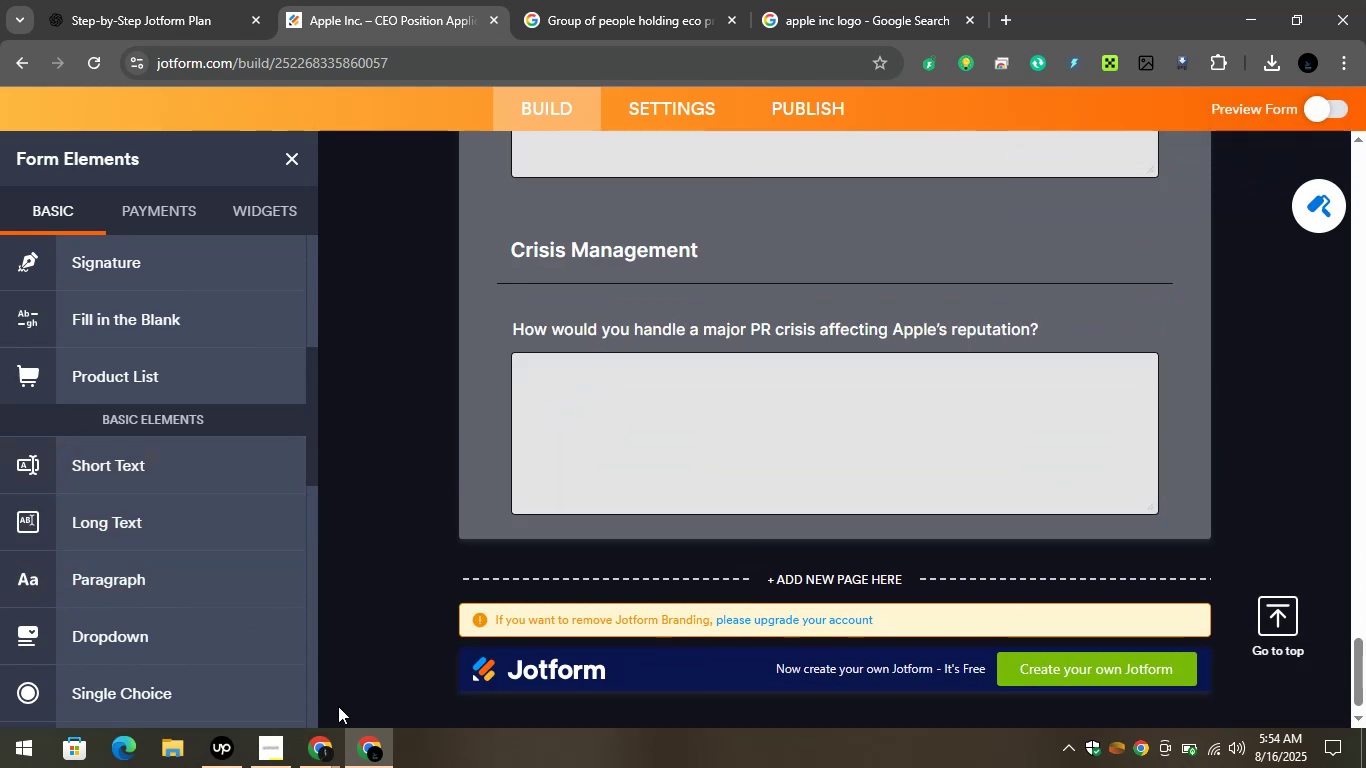 
left_click([317, 744])
 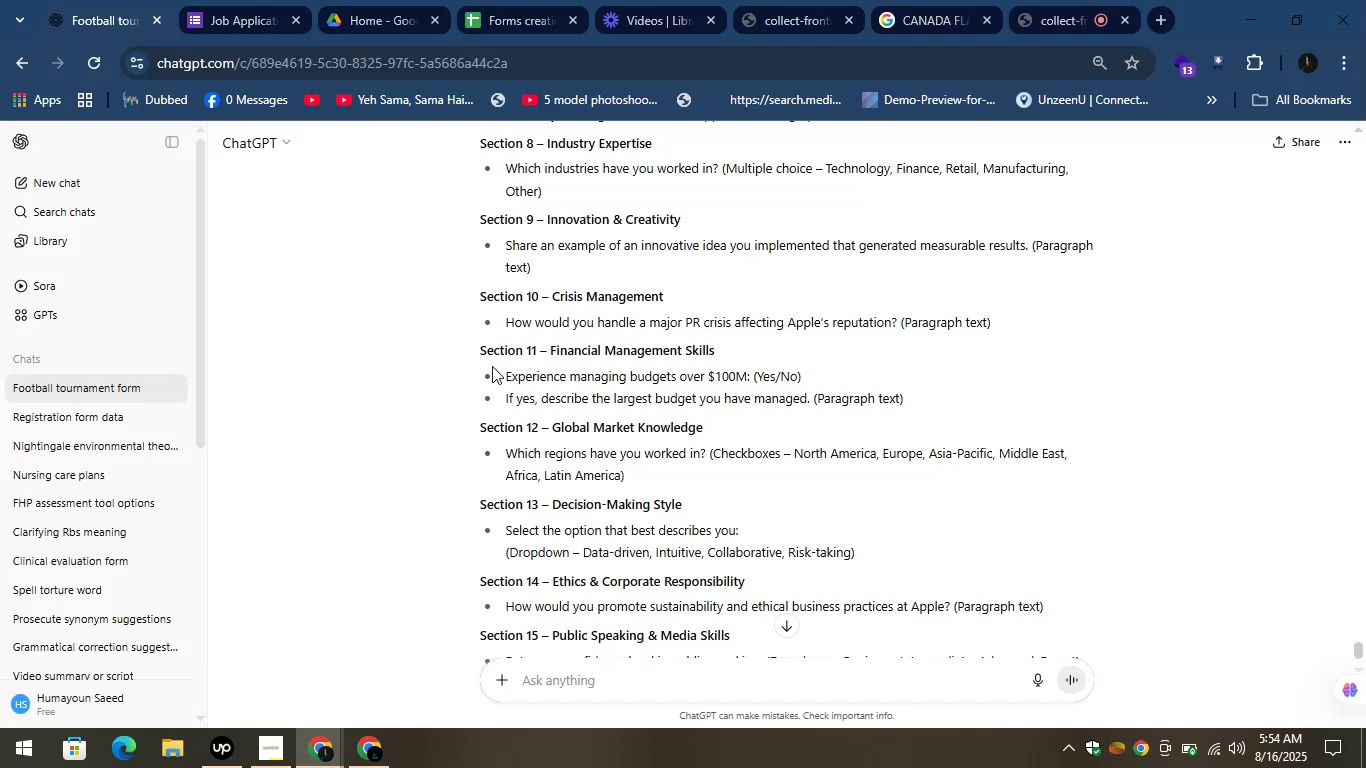 
scroll: coordinate [539, 321], scroll_direction: down, amount: 2.0
 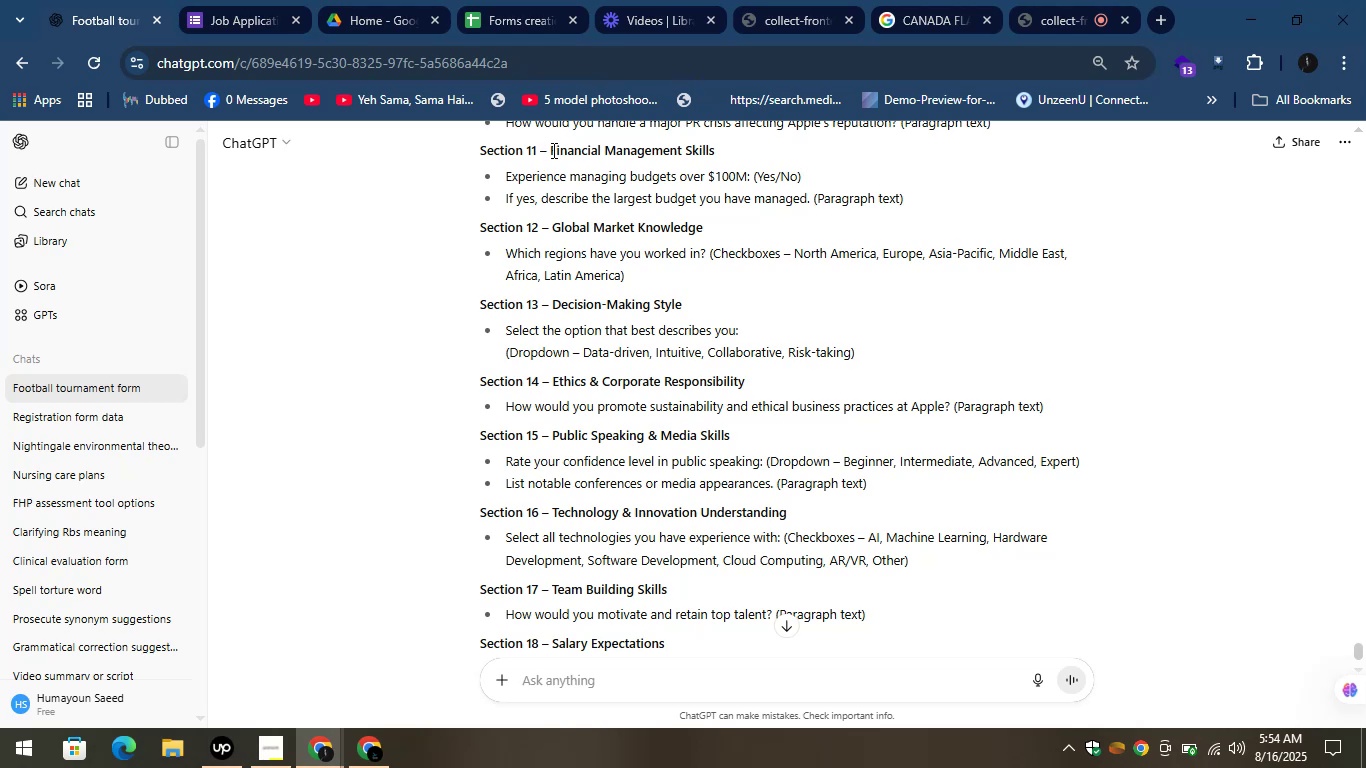 
left_click_drag(start_coordinate=[546, 149], to_coordinate=[757, 154])
 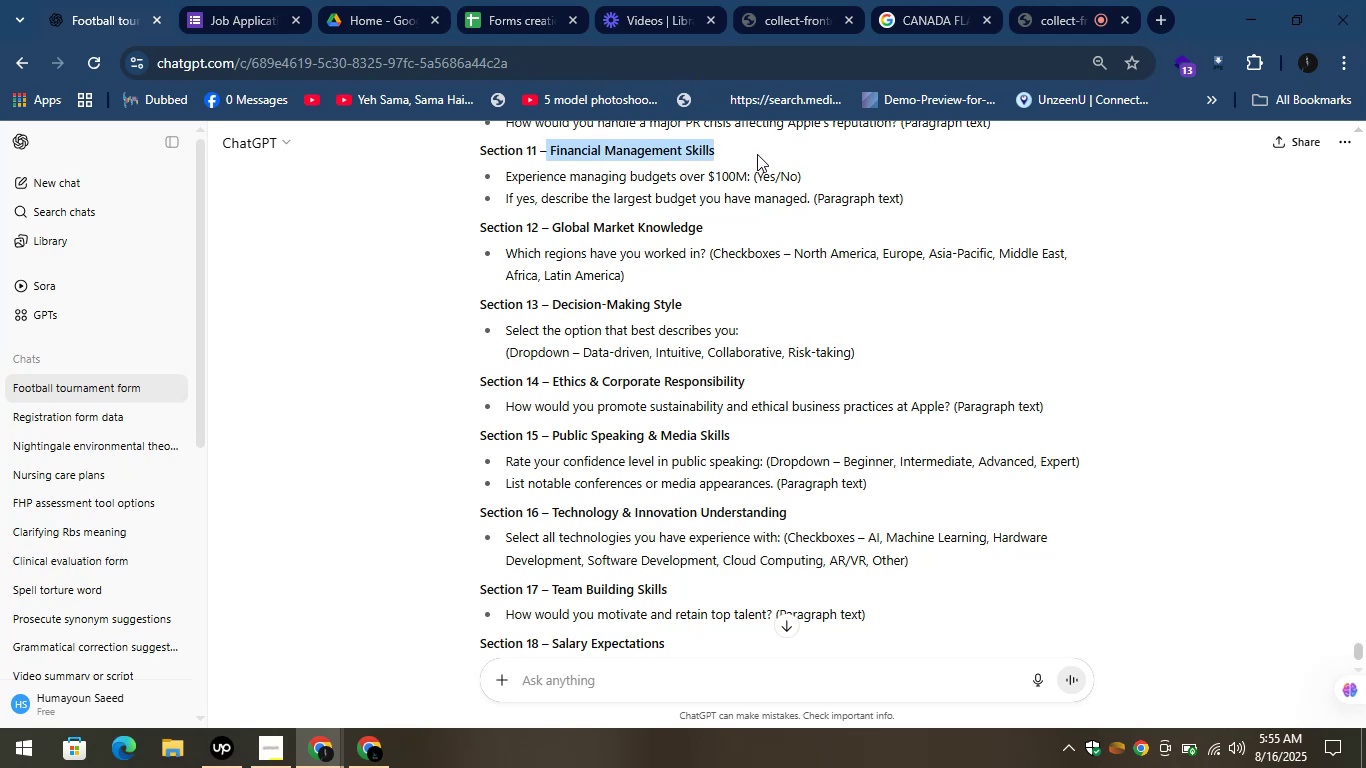 
key(Control+C)
 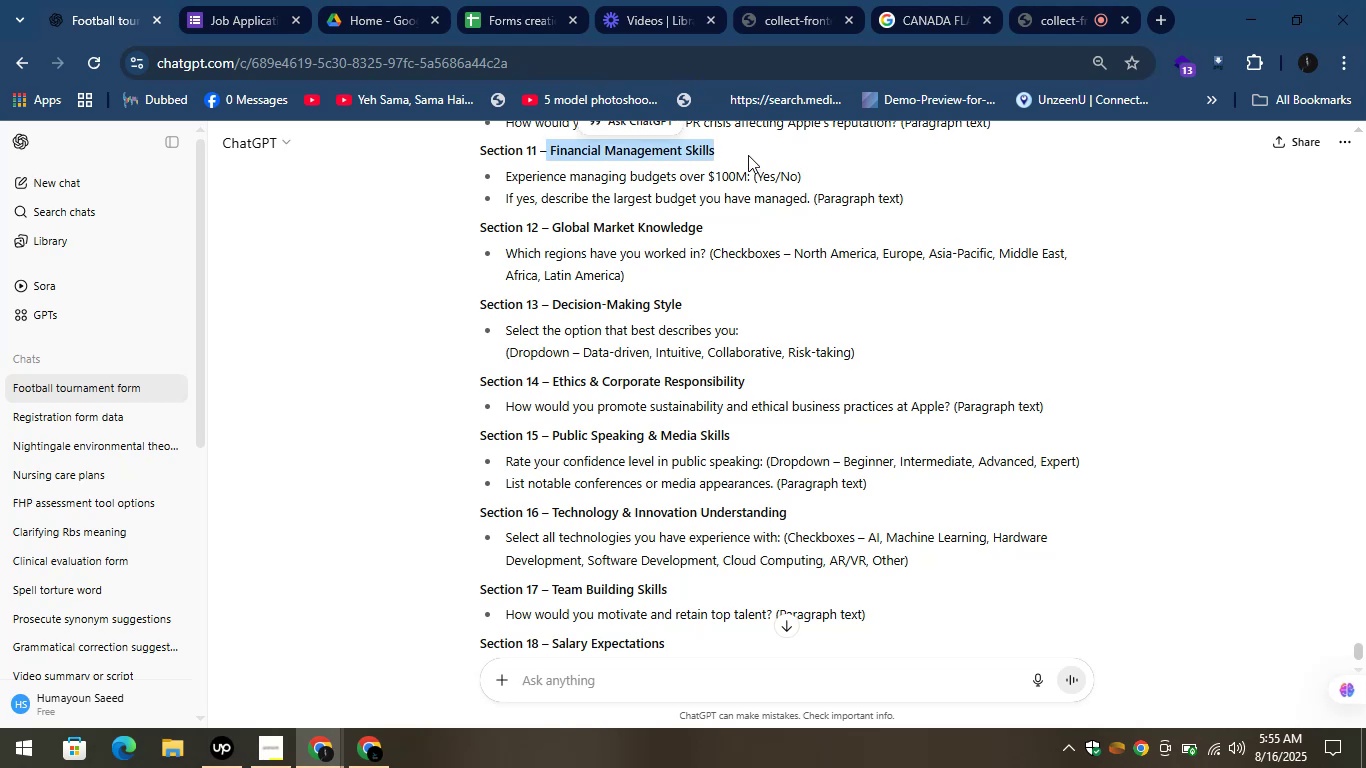 
key(Control+C)
 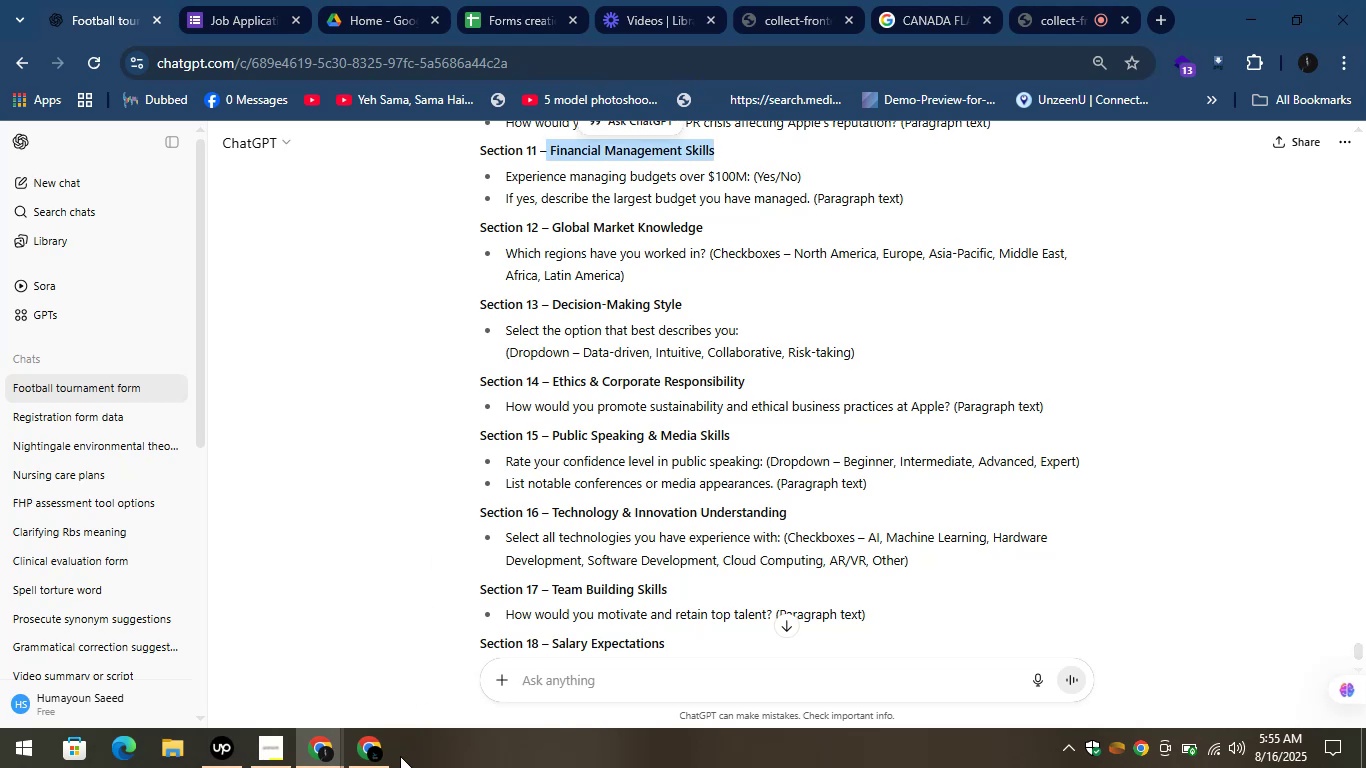 
left_click([385, 754])
 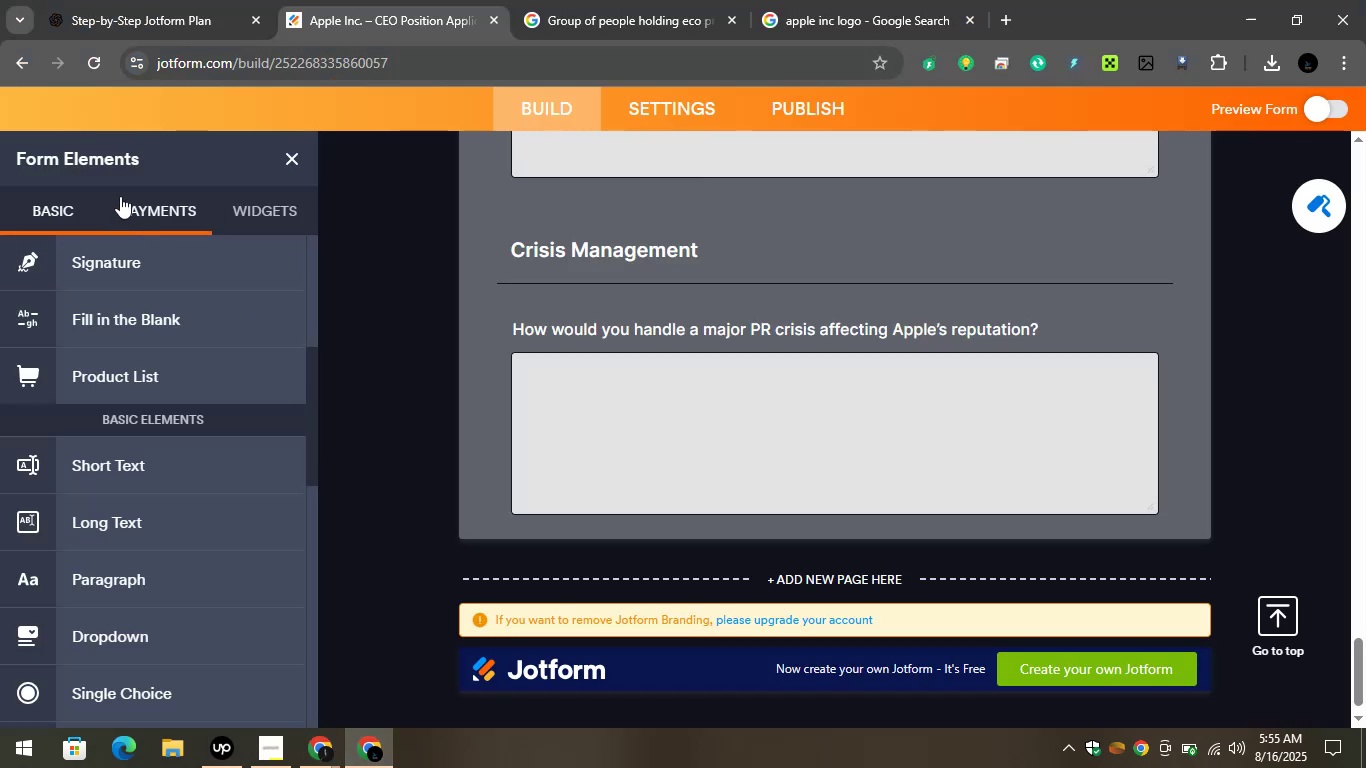 
scroll: coordinate [90, 300], scroll_direction: up, amount: 10.0
 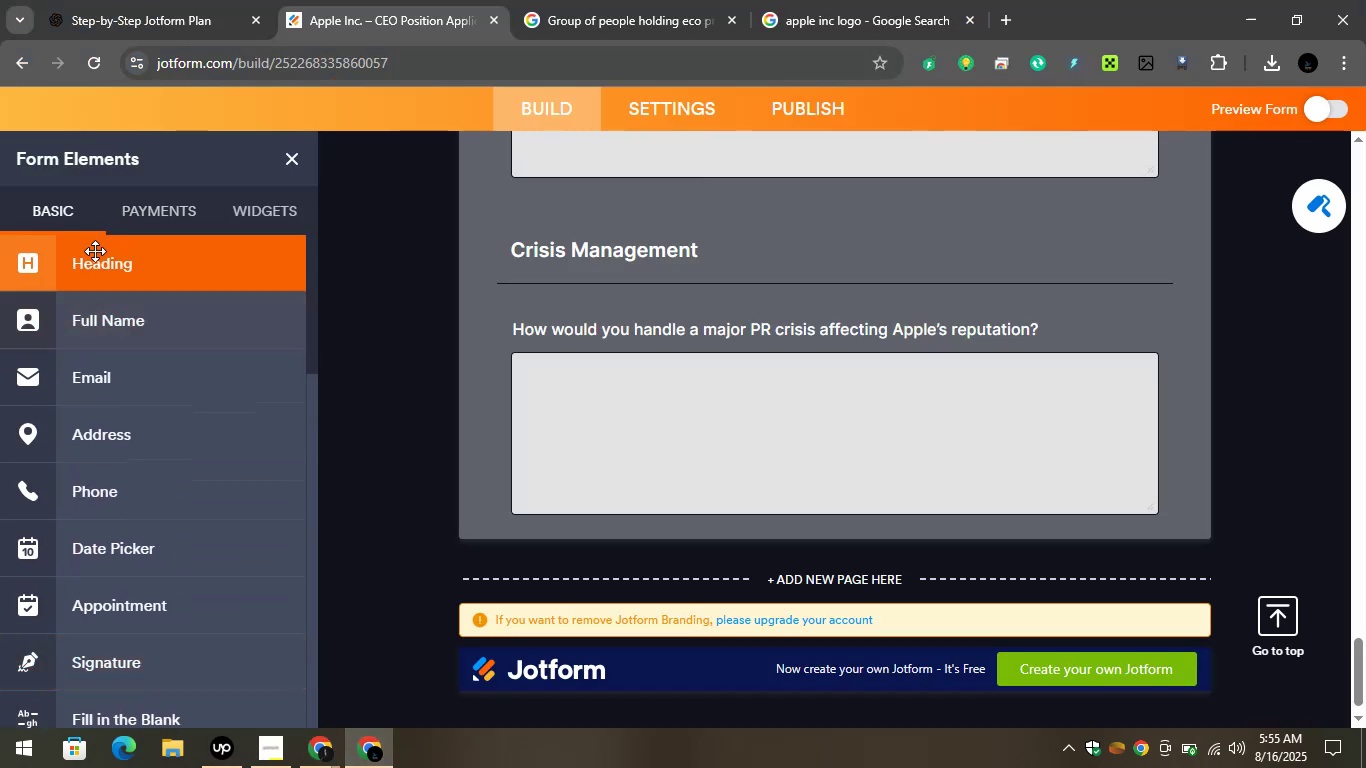 
left_click_drag(start_coordinate=[94, 259], to_coordinate=[568, 543])
 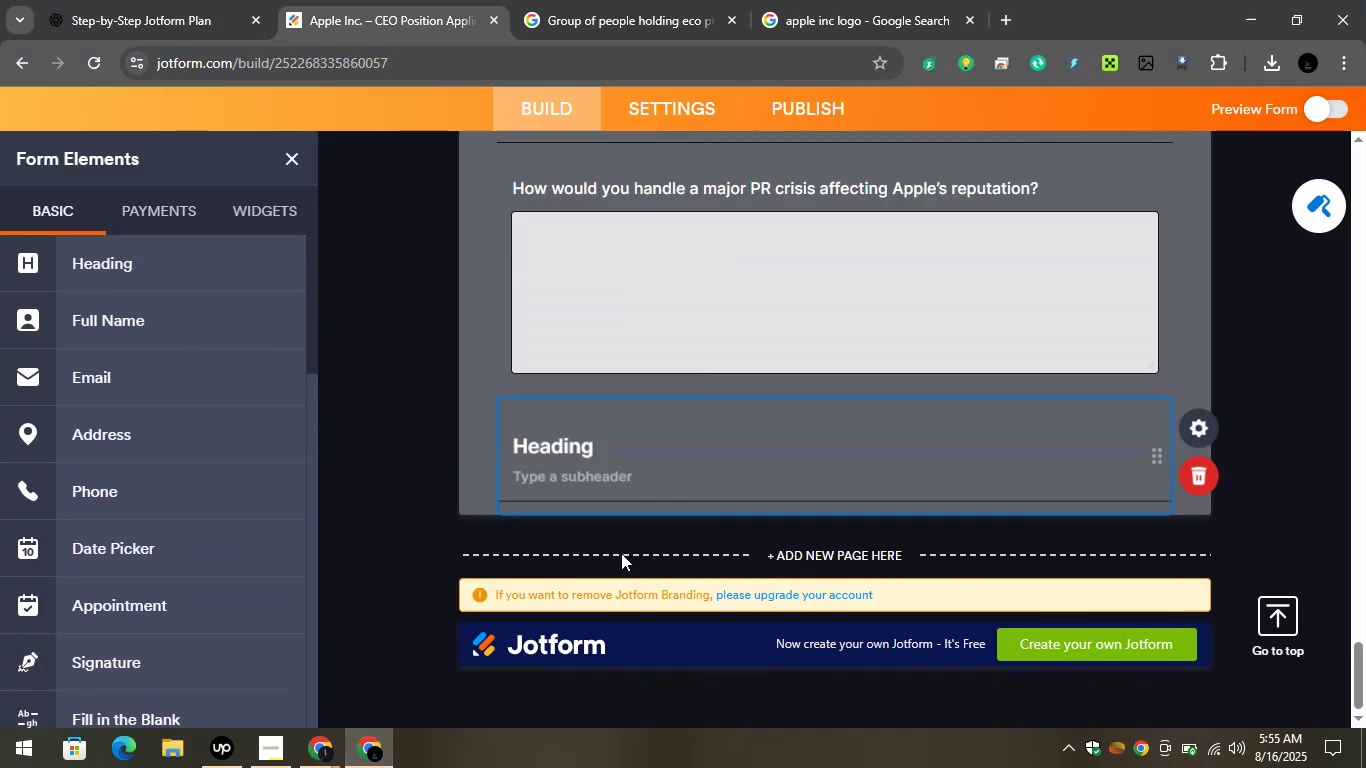 
key(Control+V)
 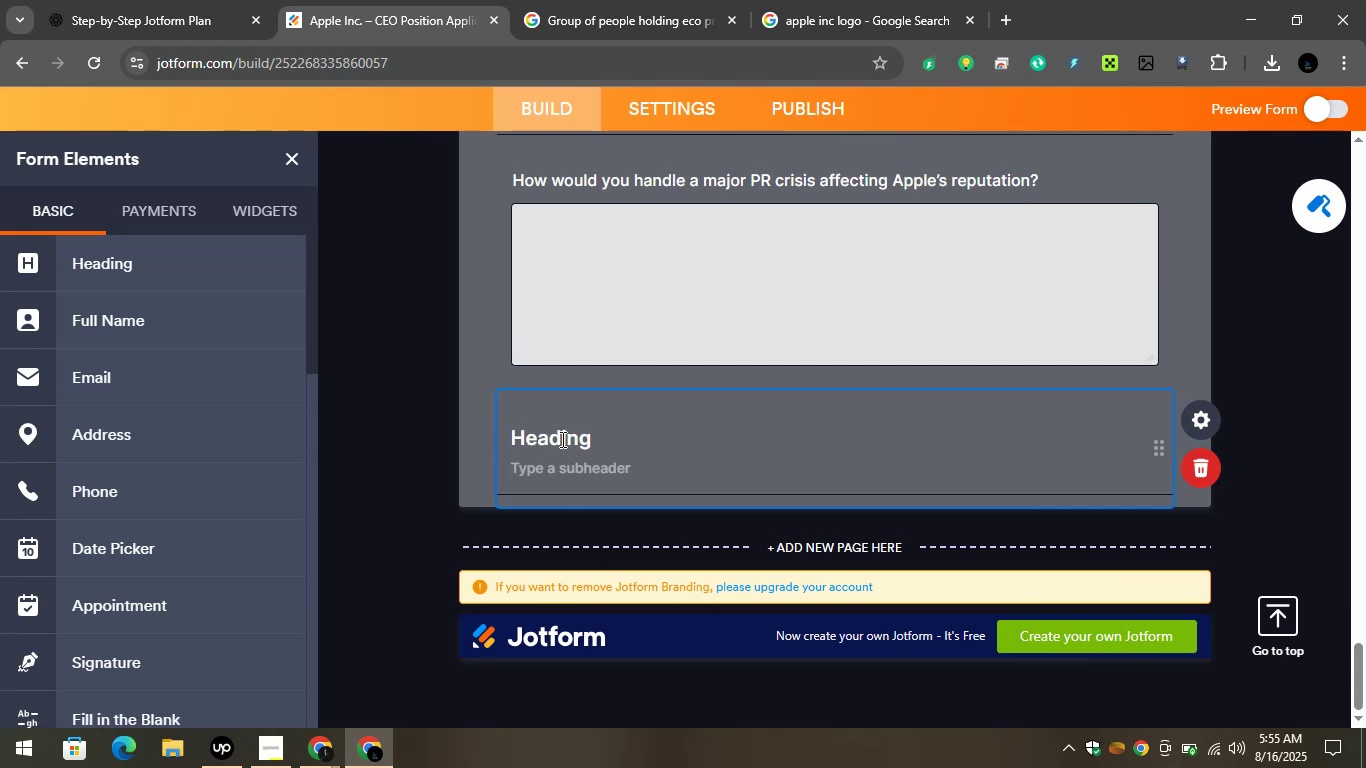 
left_click_drag(start_coordinate=[557, 399], to_coordinate=[563, 402])
 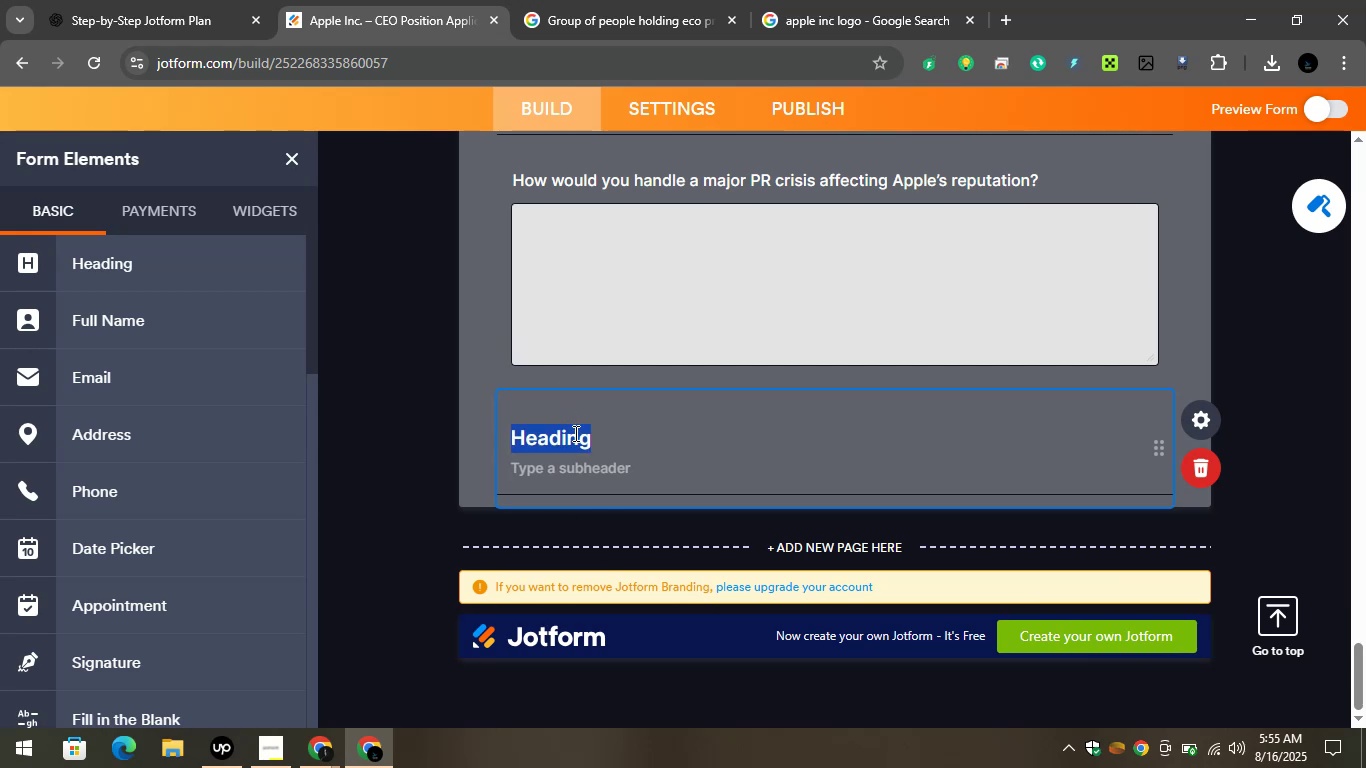 
key(Control+V)
 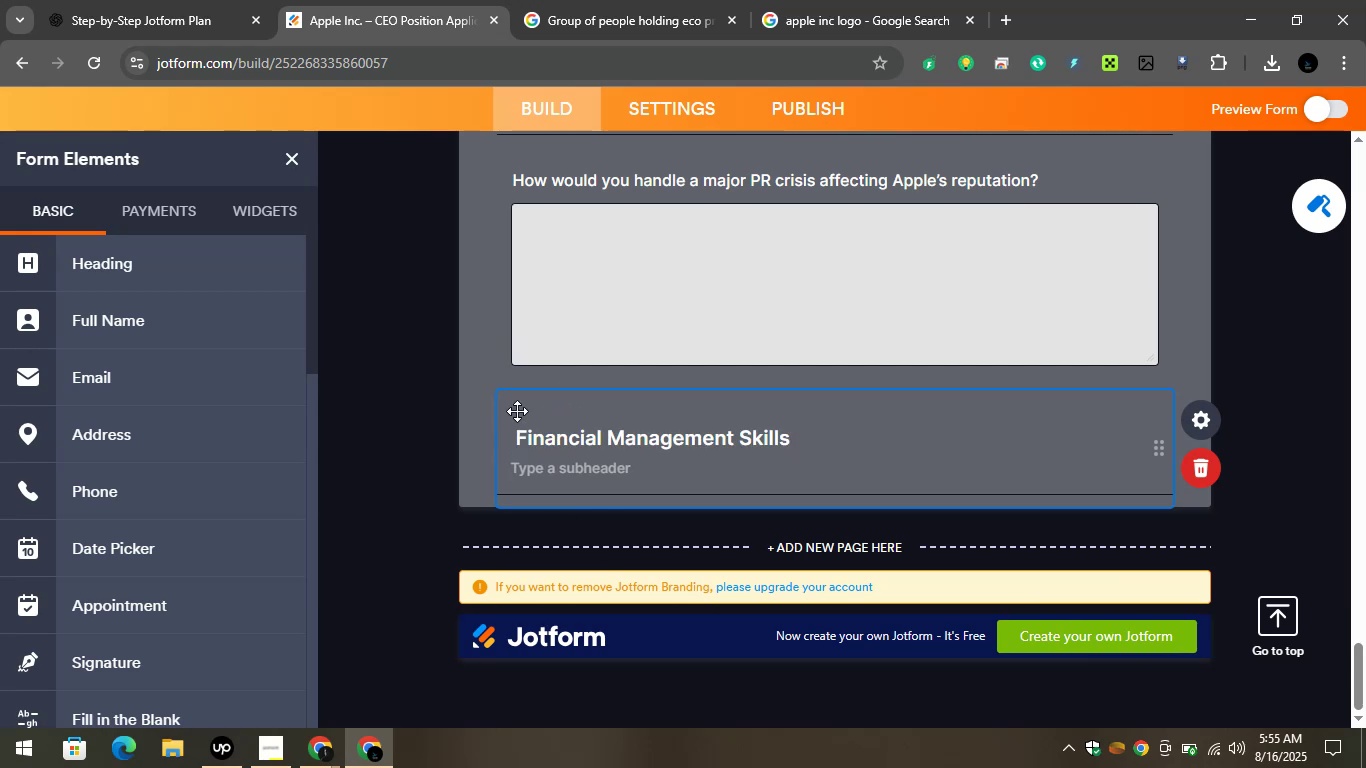 
left_click([504, 380])
 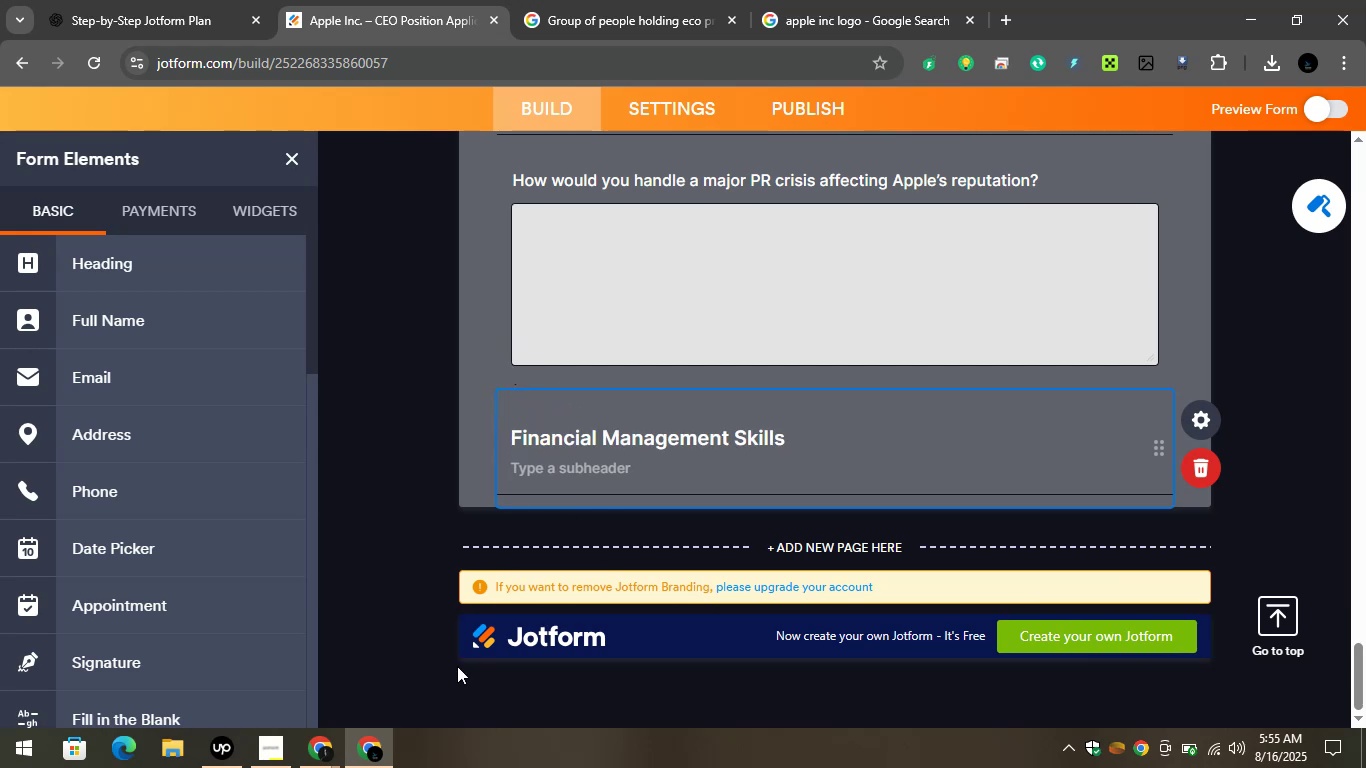 
left_click_drag(start_coordinate=[328, 740], to_coordinate=[323, 742])
 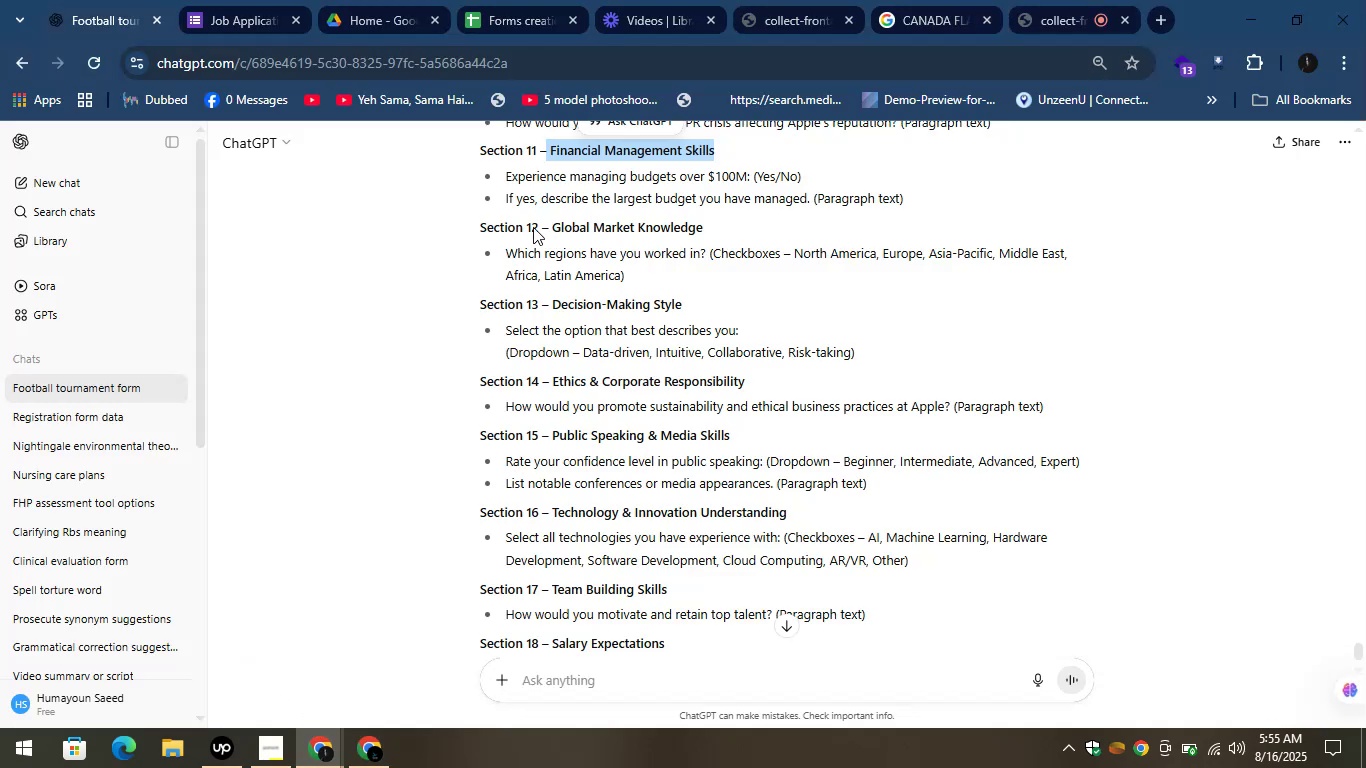 
left_click_drag(start_coordinate=[507, 184], to_coordinate=[753, 182])
 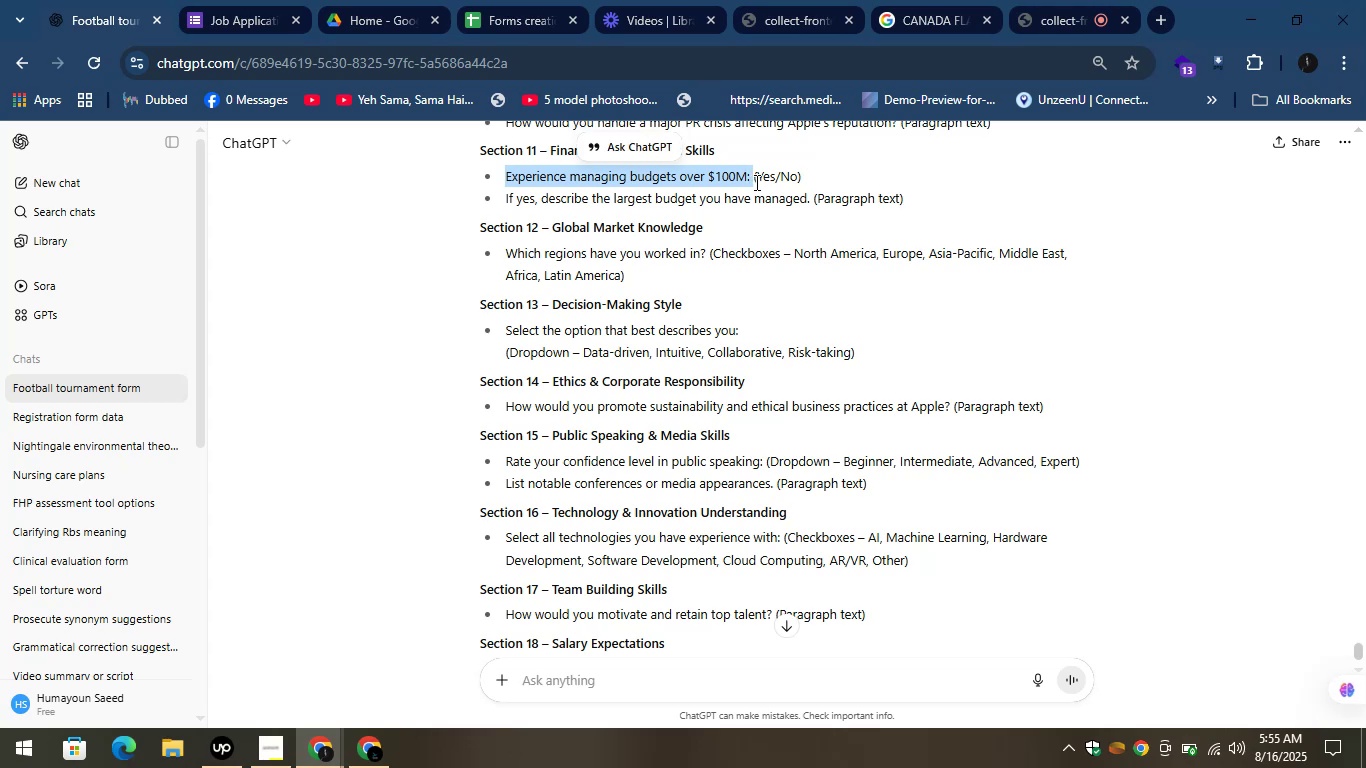 
key(Control+C)
 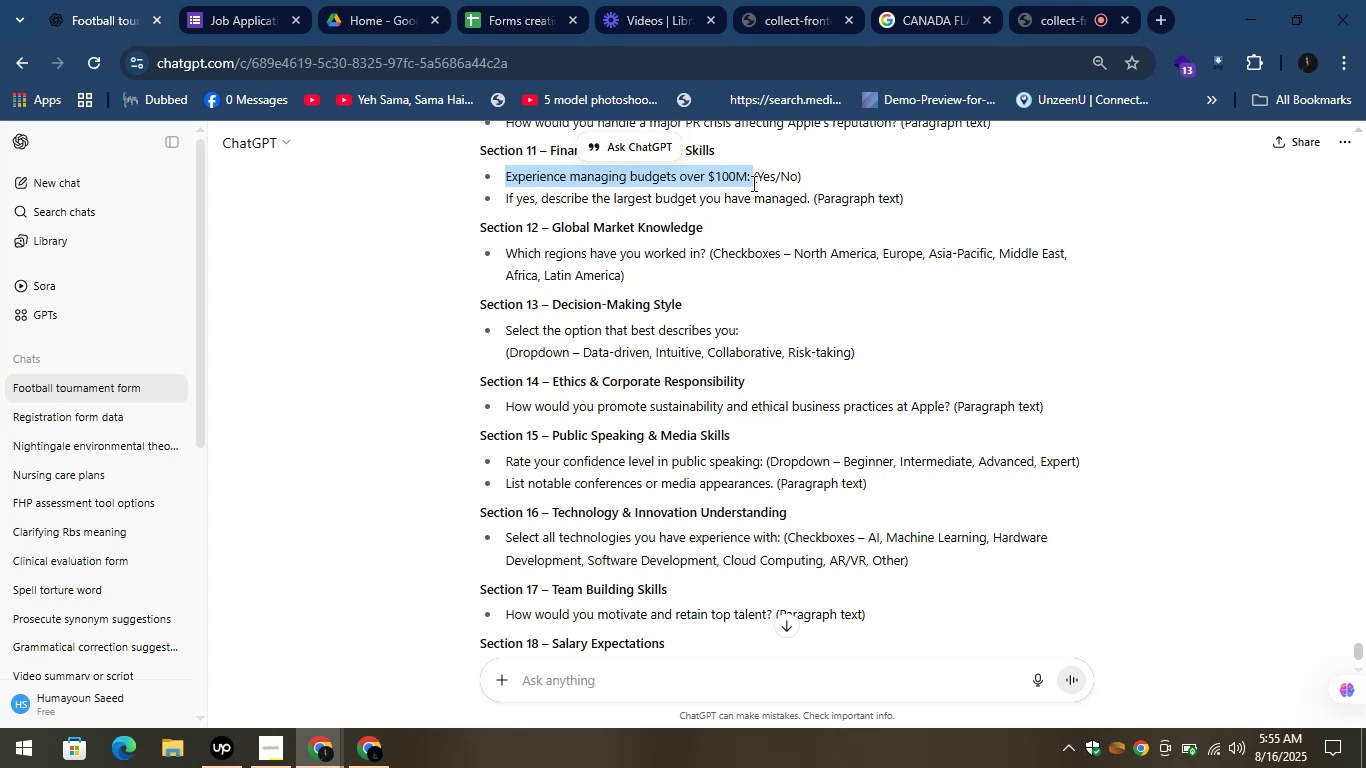 
key(Control+C)
 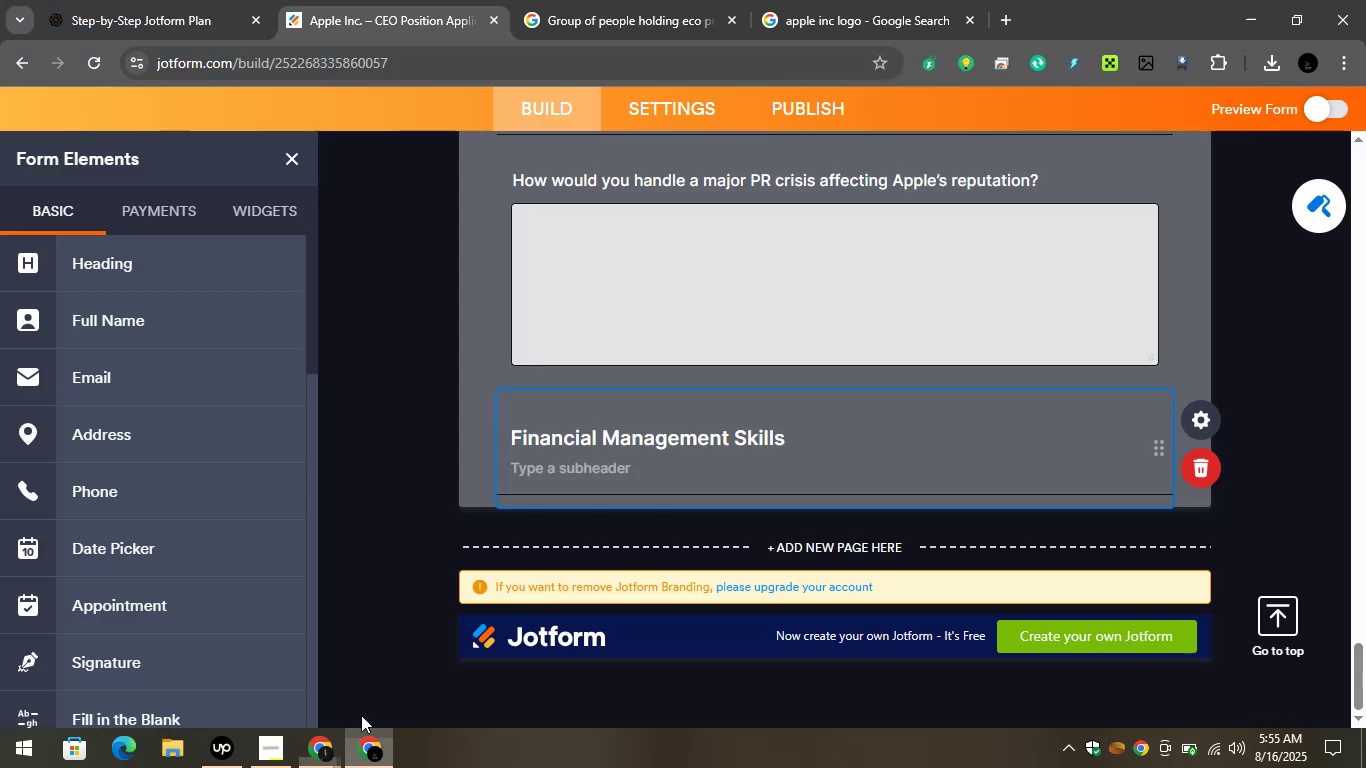 
scroll: coordinate [250, 437], scroll_direction: down, amount: 7.0
 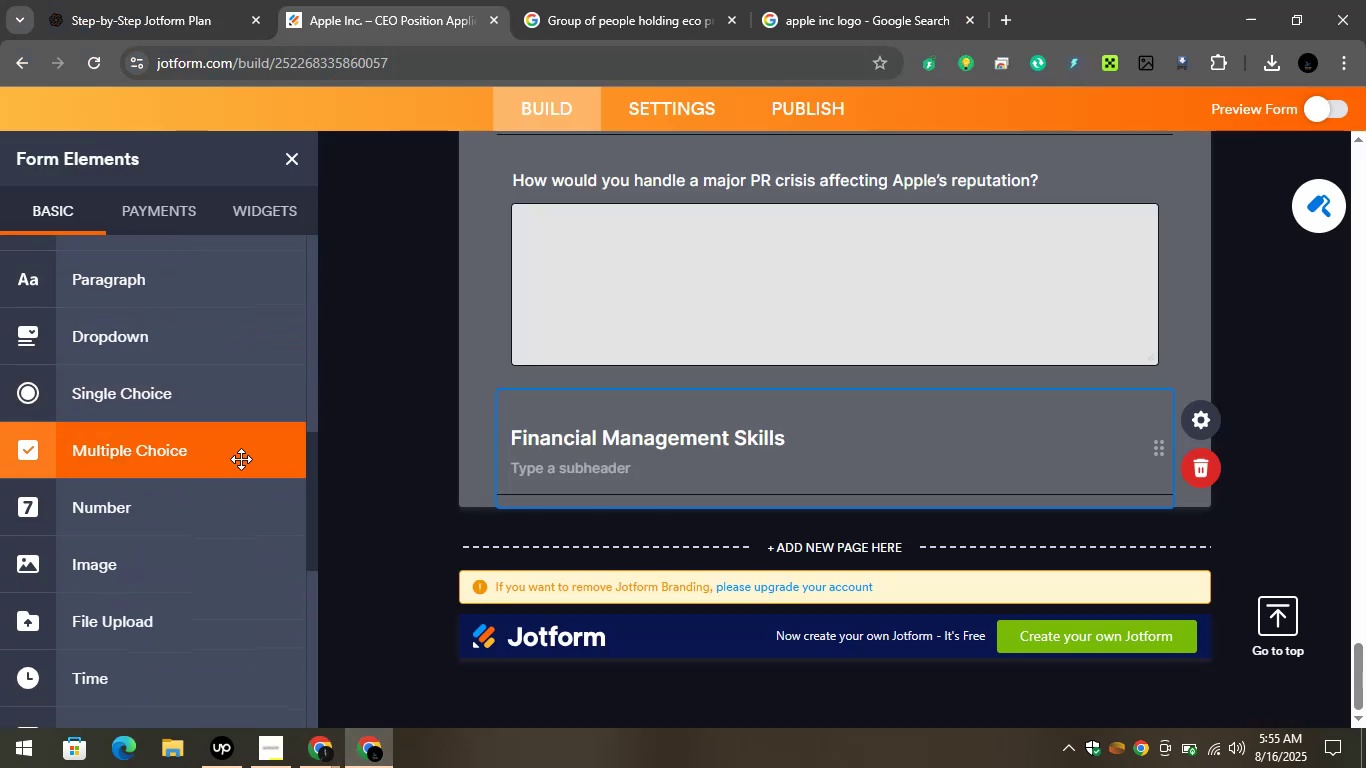 
left_click_drag(start_coordinate=[182, 339], to_coordinate=[693, 591])
 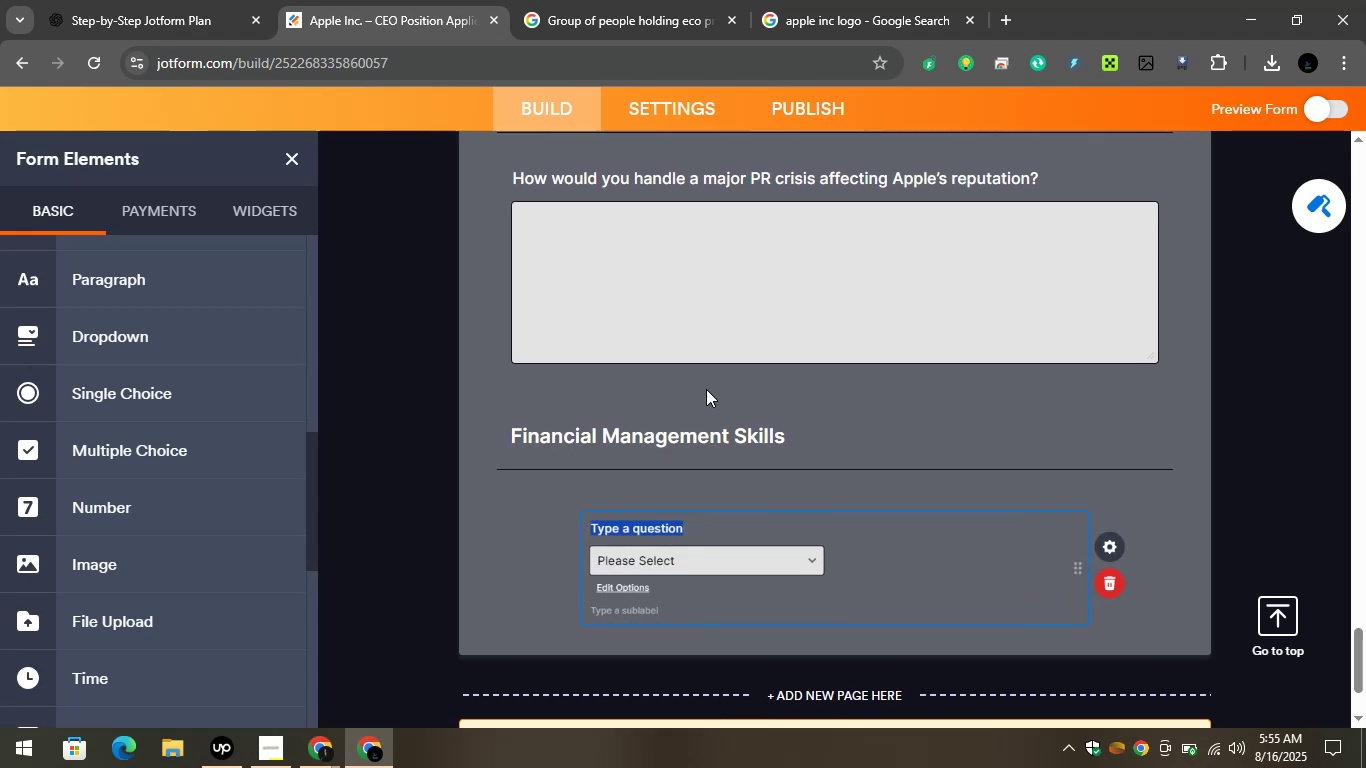 
scroll: coordinate [698, 356], scroll_direction: up, amount: 2.0
 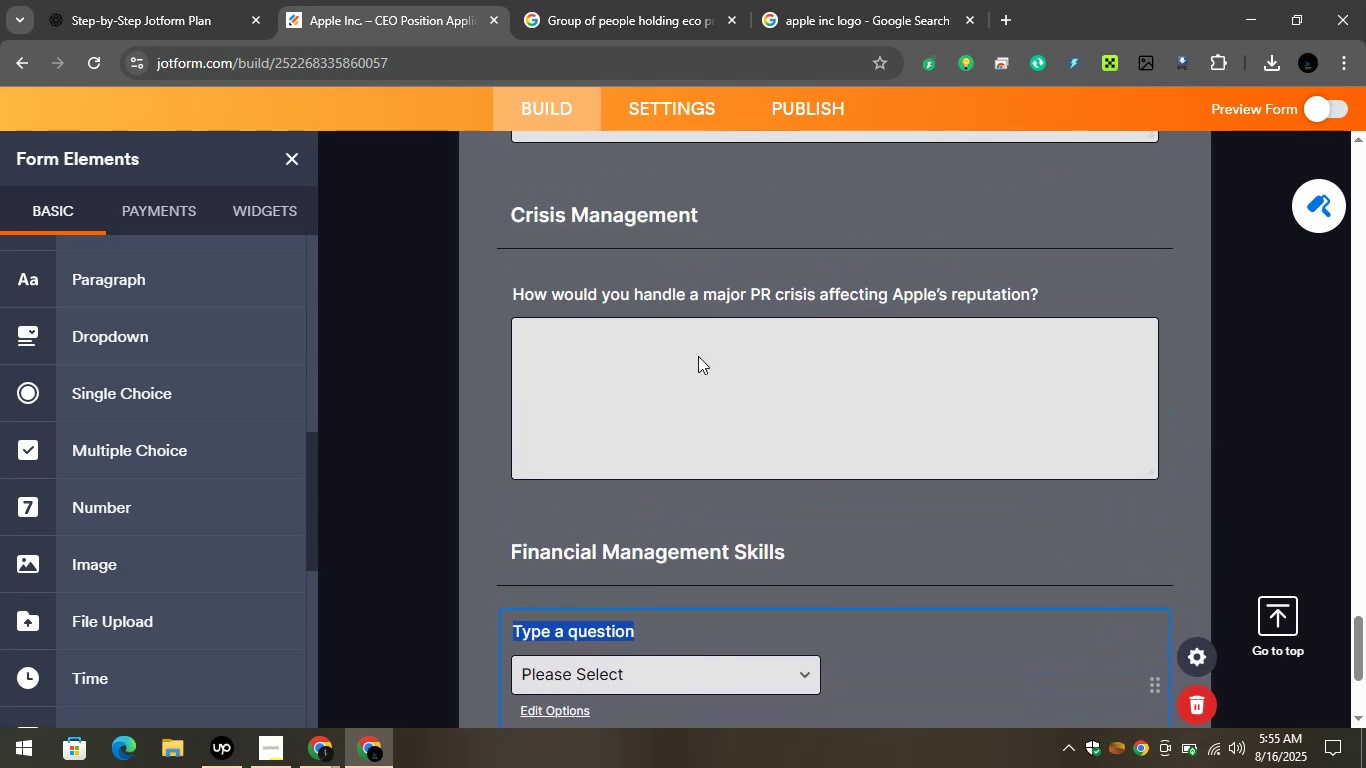 
left_click([753, 559])
 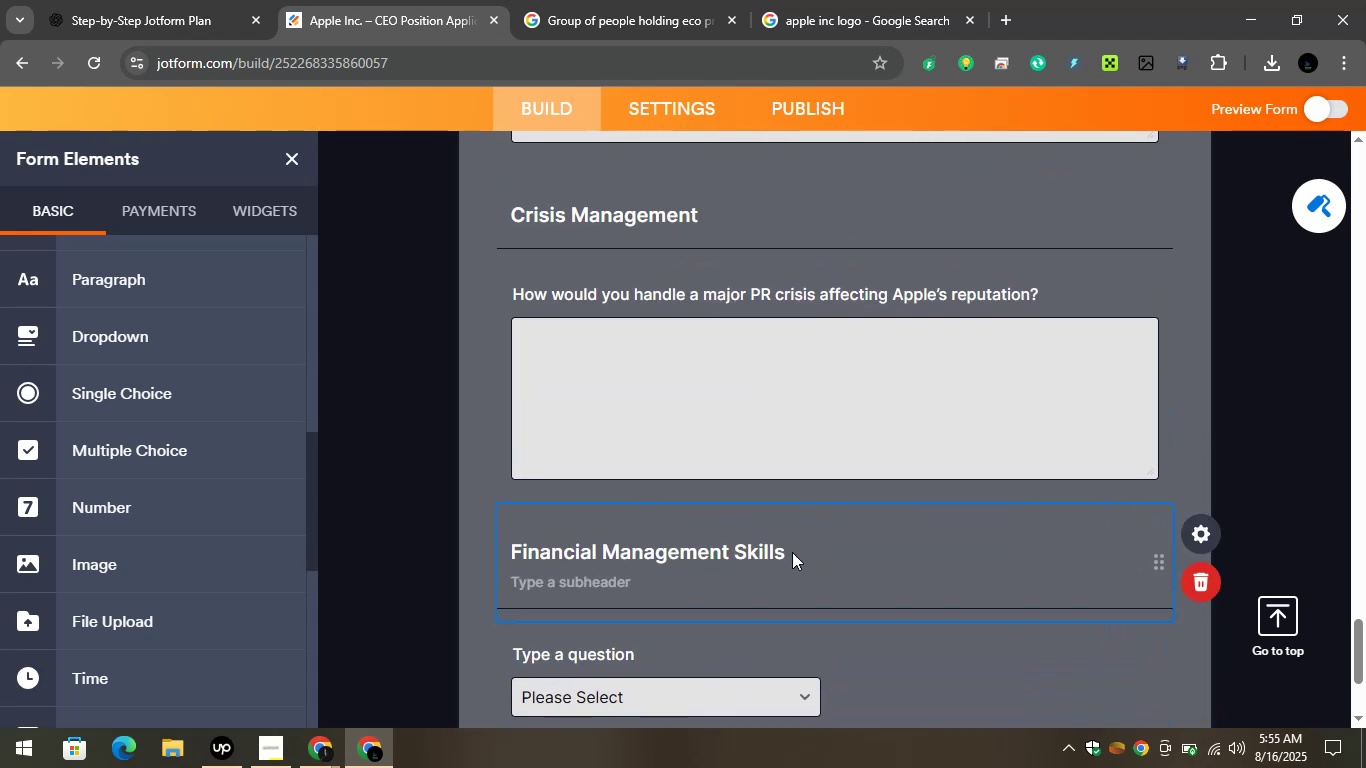 
key(Control+A)
 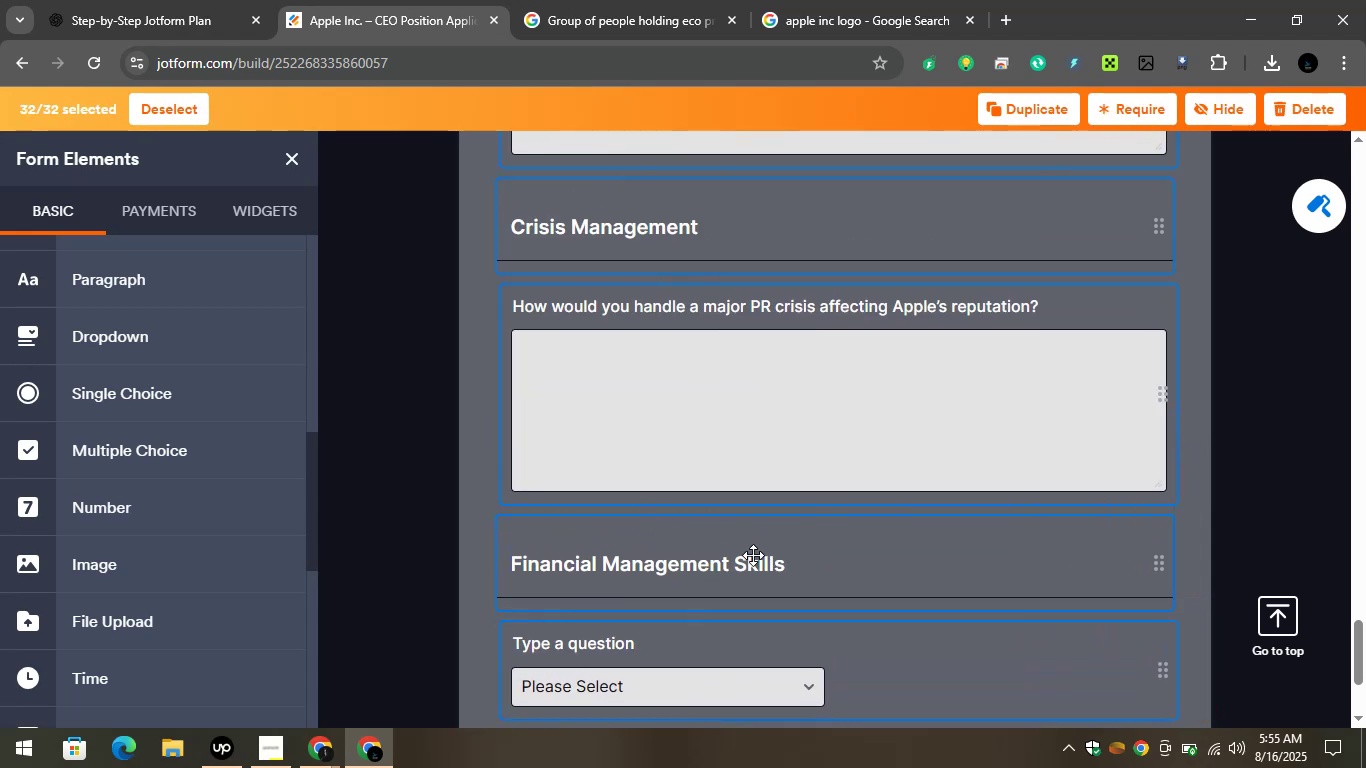 
left_click([746, 568])
 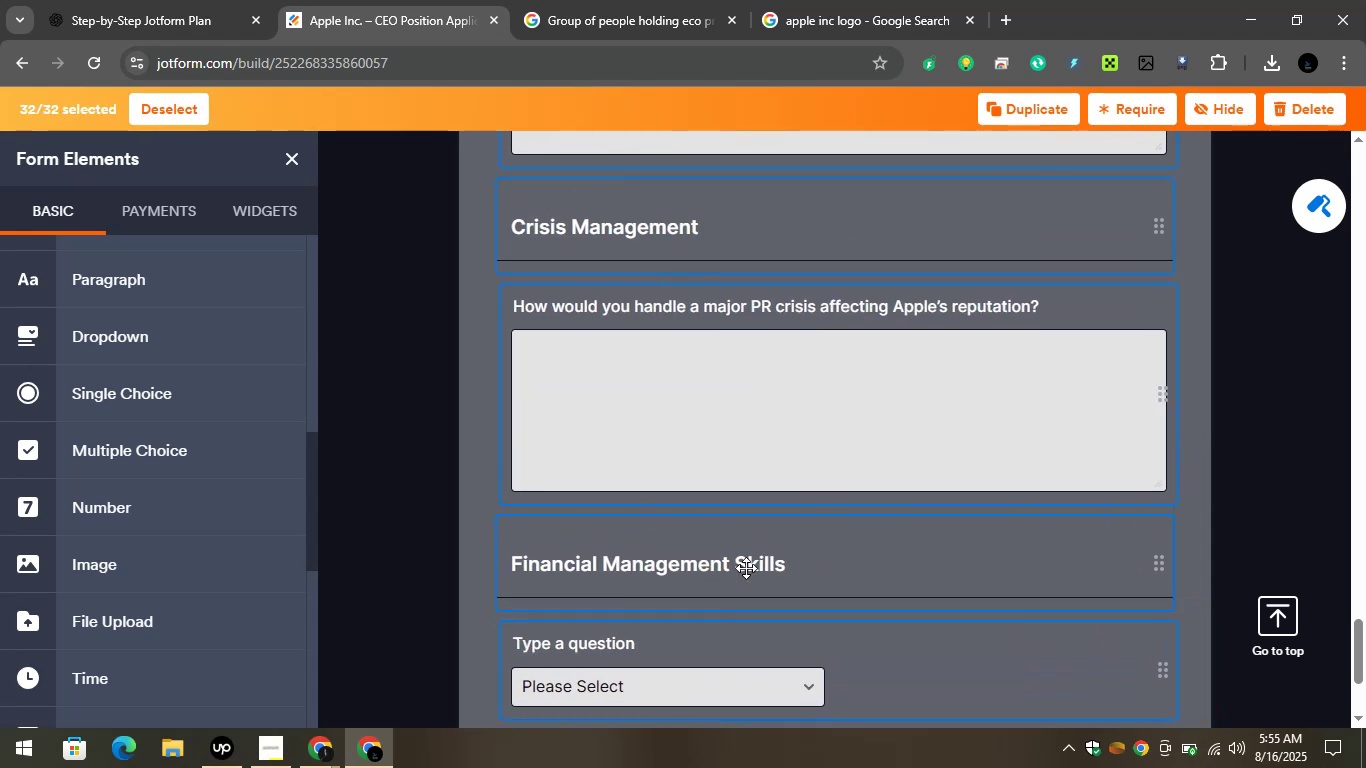 
key(Control+A)
 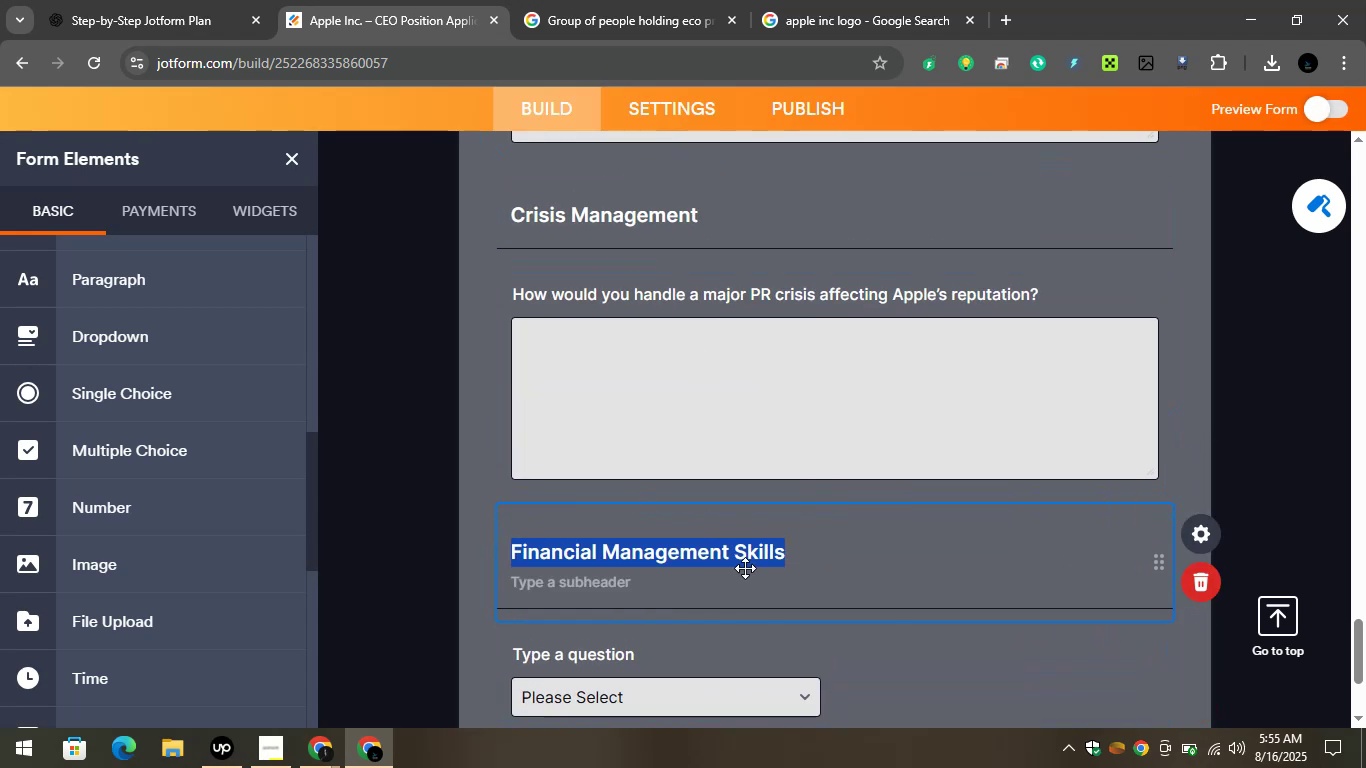 
key(Control+X)
 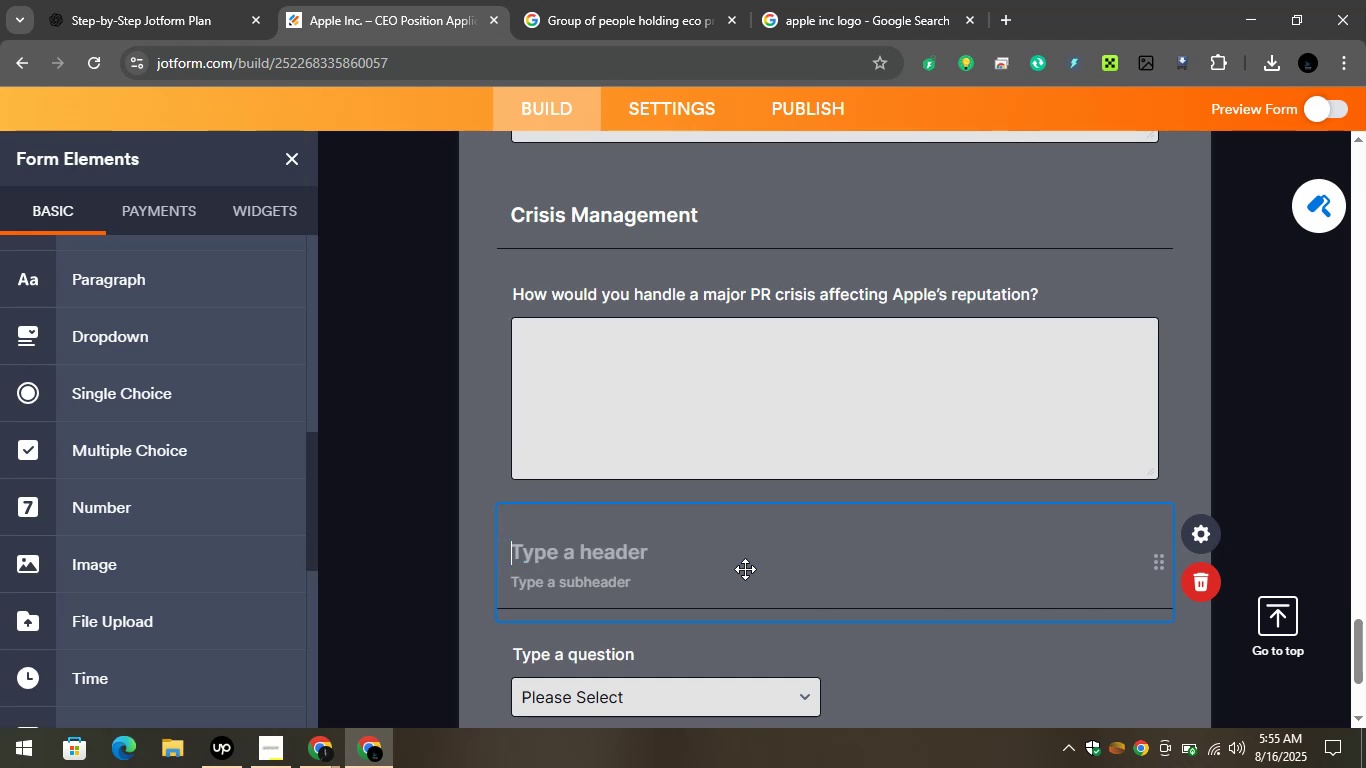 
scroll: coordinate [744, 569], scroll_direction: down, amount: 3.0
 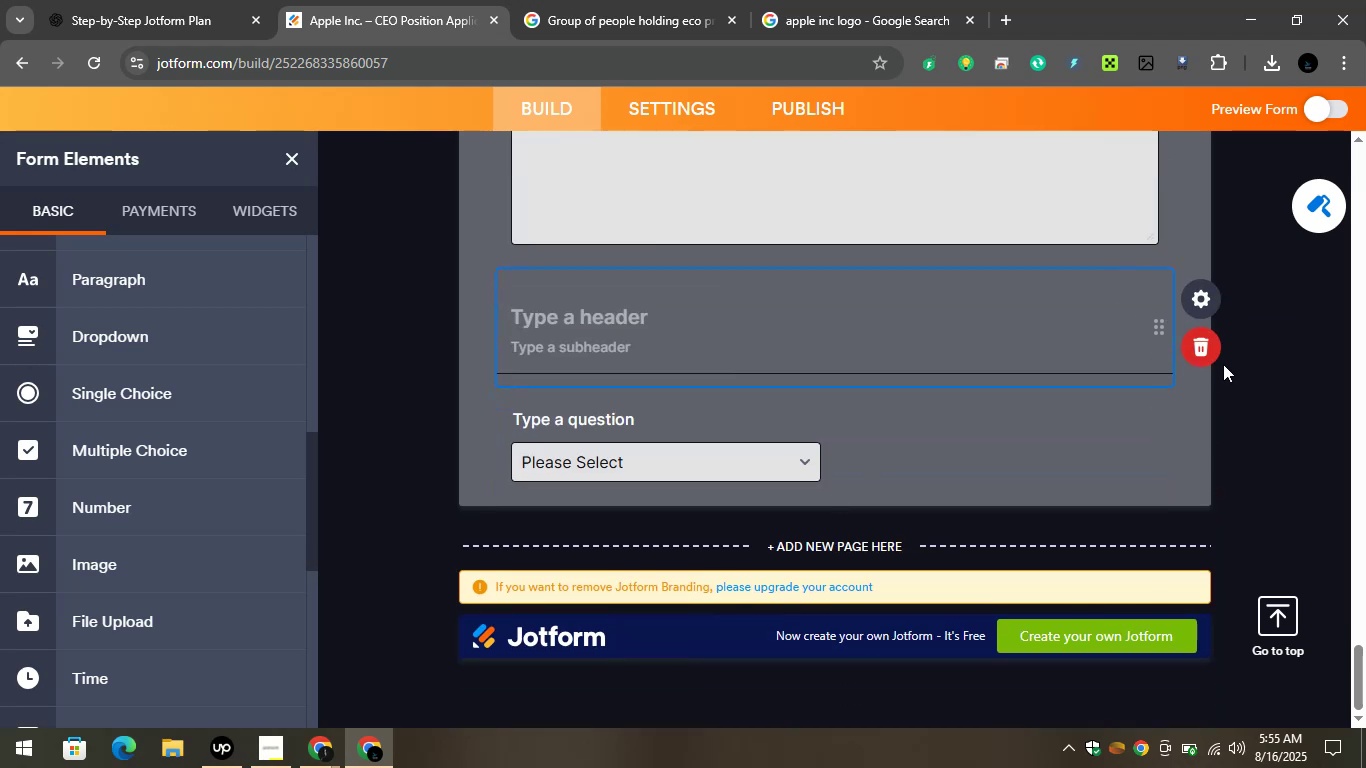 
left_click([1206, 335])
 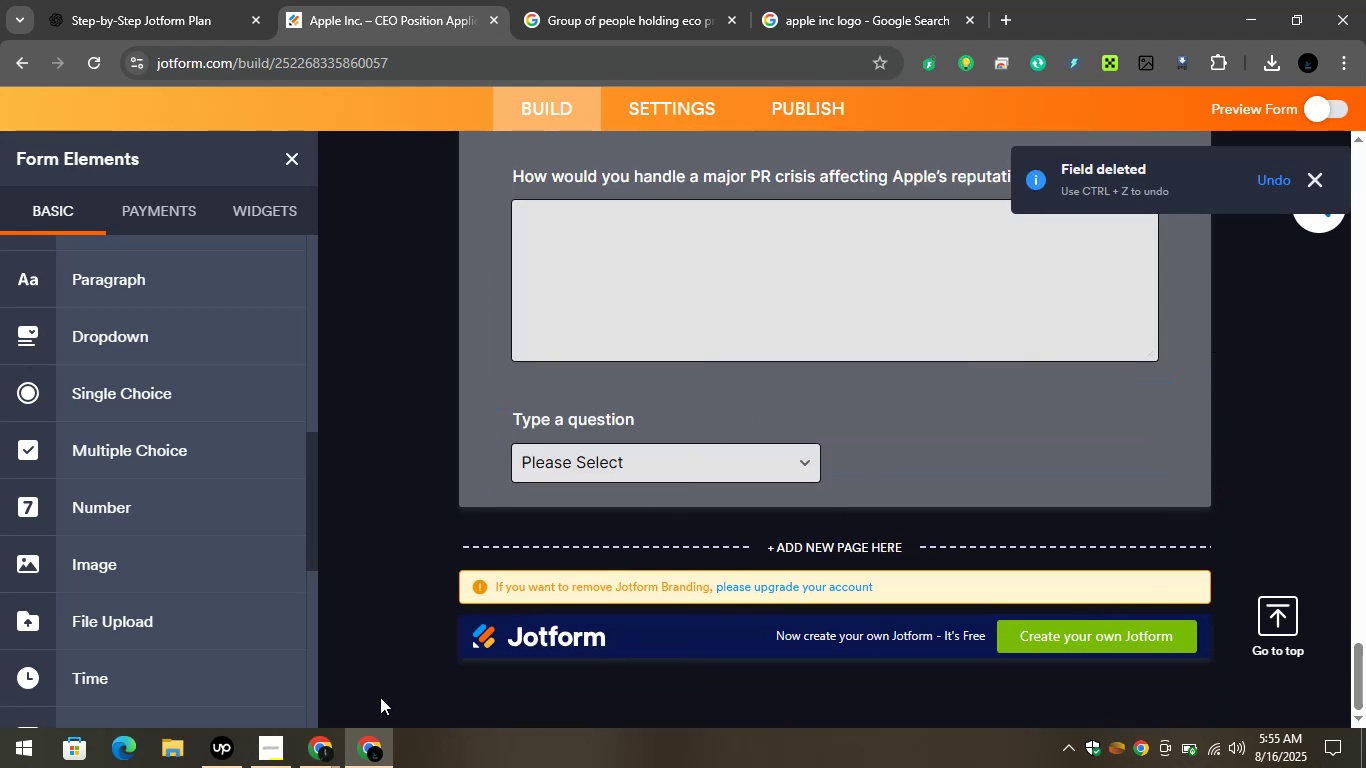 
left_click([303, 747])
 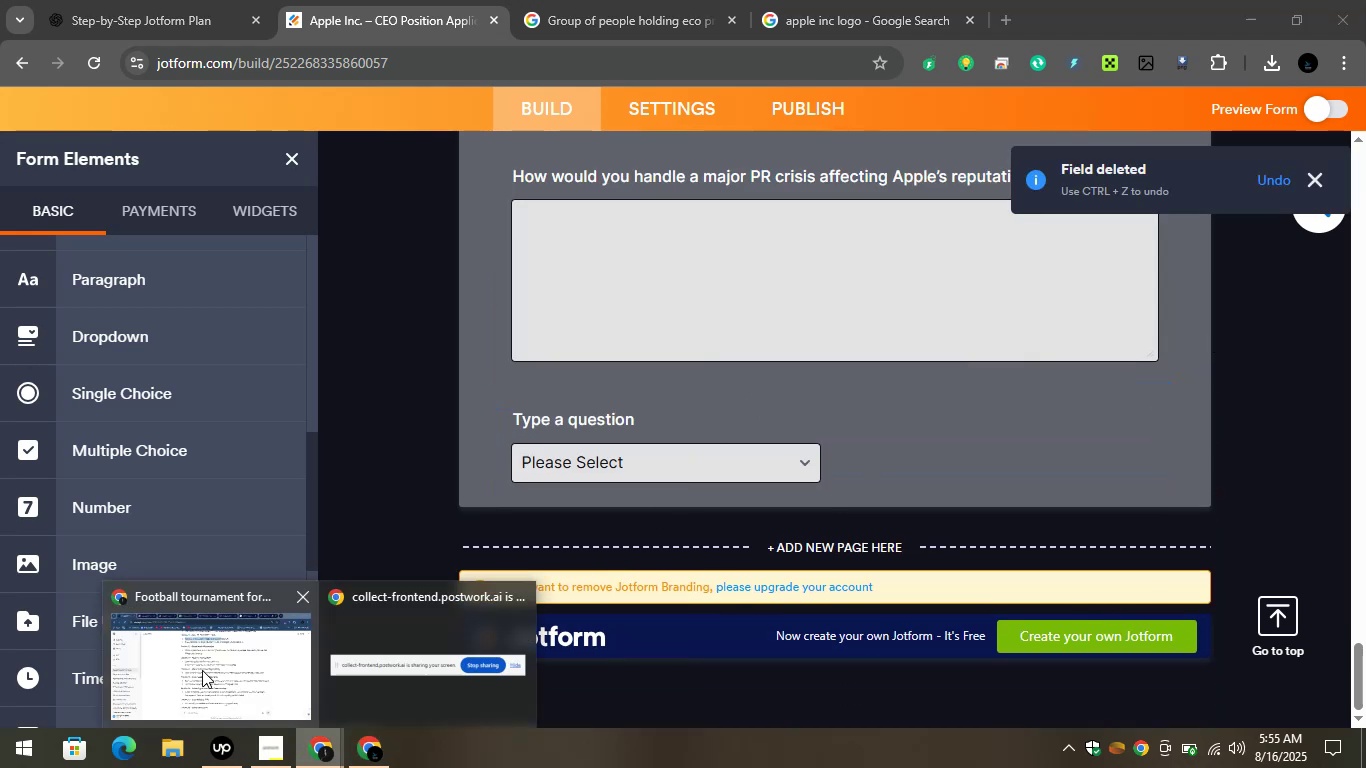 
left_click([201, 668])
 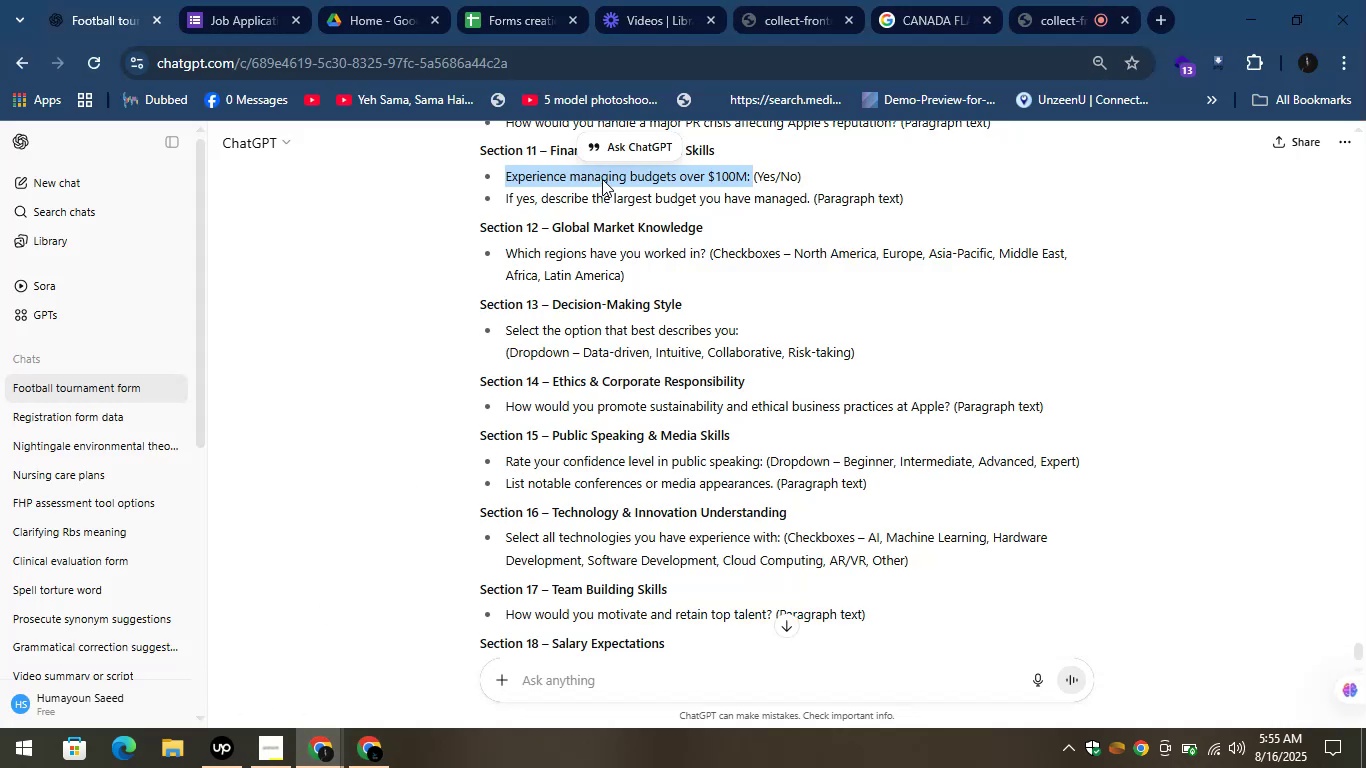 
scroll: coordinate [600, 210], scroll_direction: up, amount: 2.0
 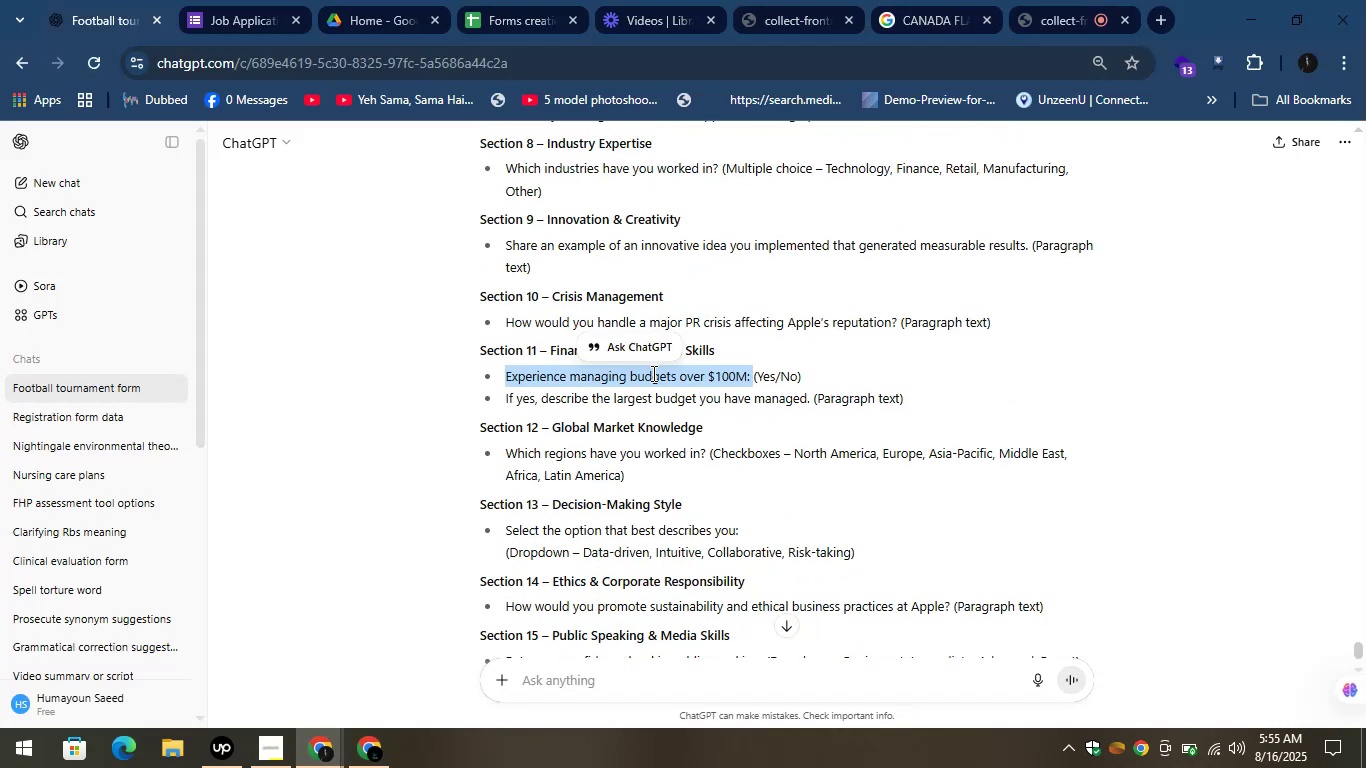 
right_click([652, 373])
 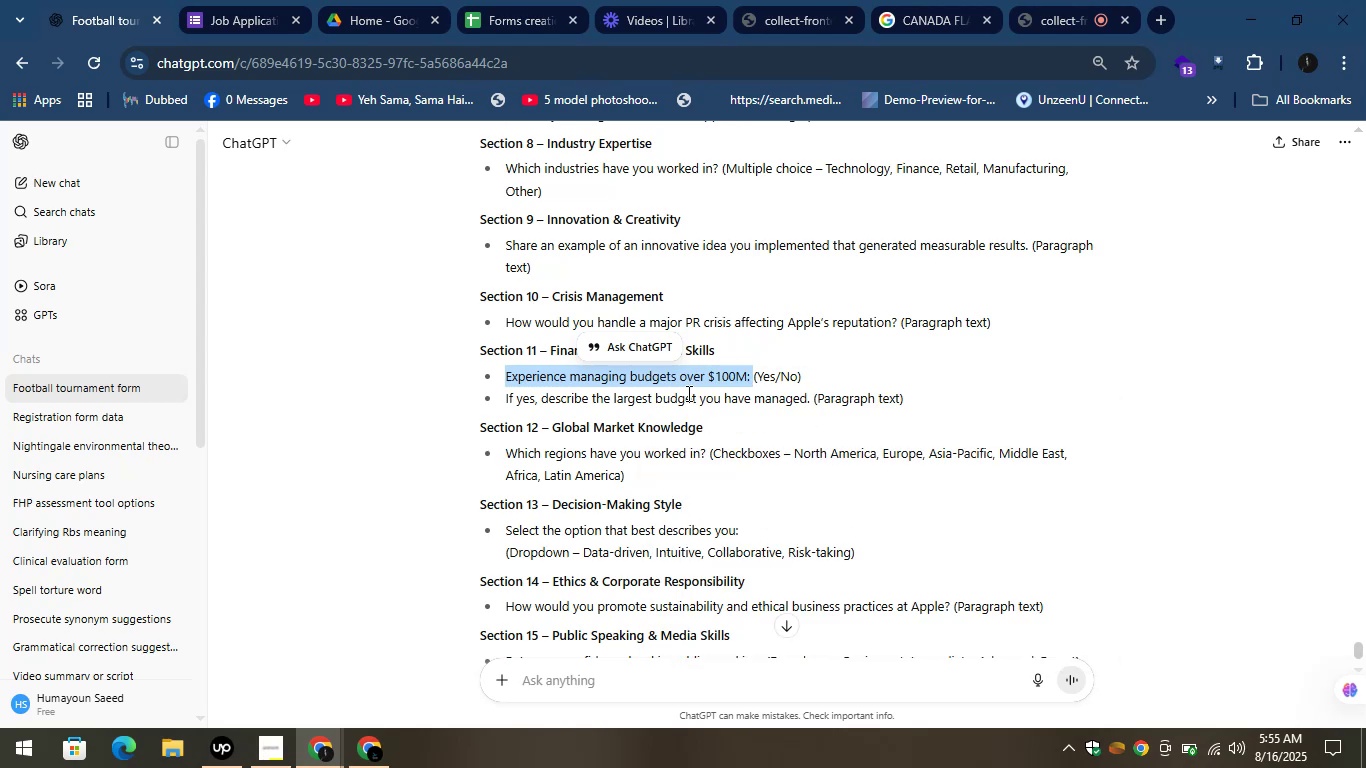 
left_click([736, 334])
 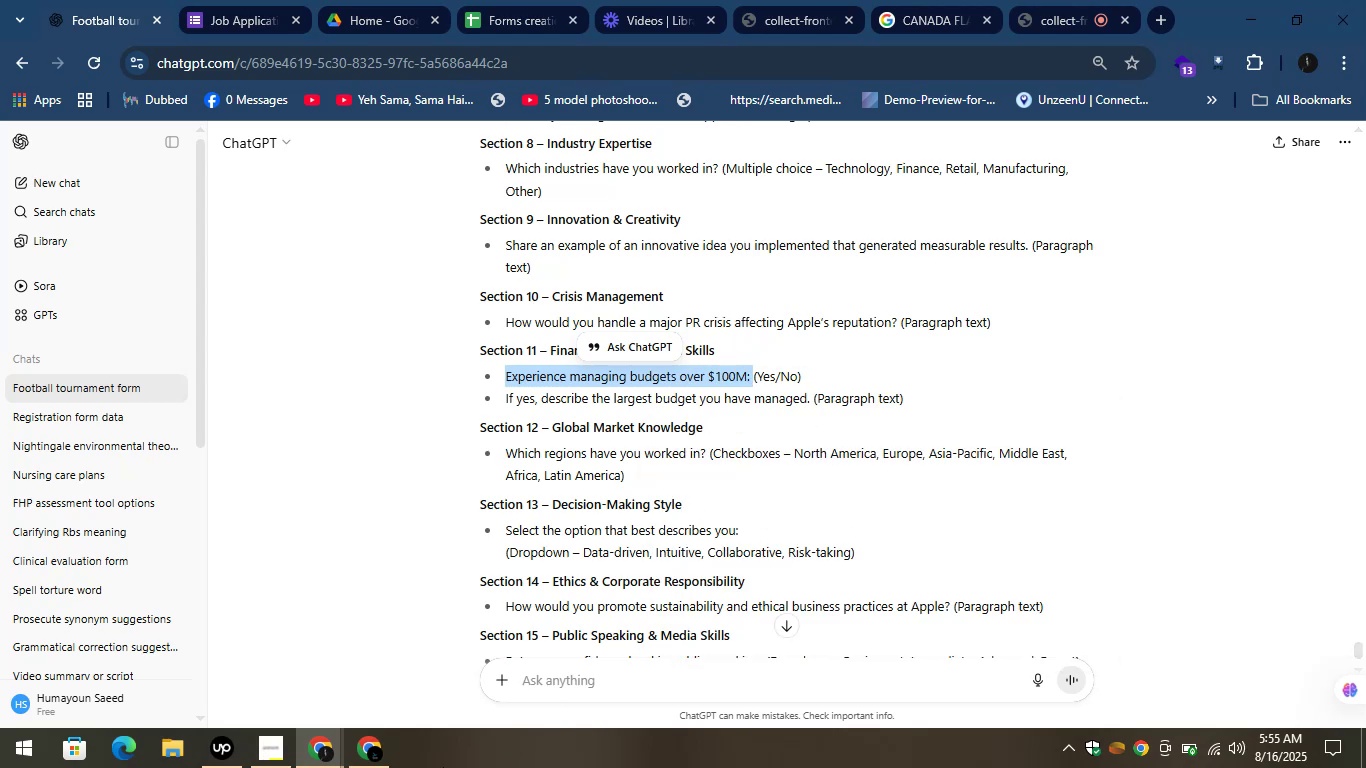 
left_click([381, 750])
 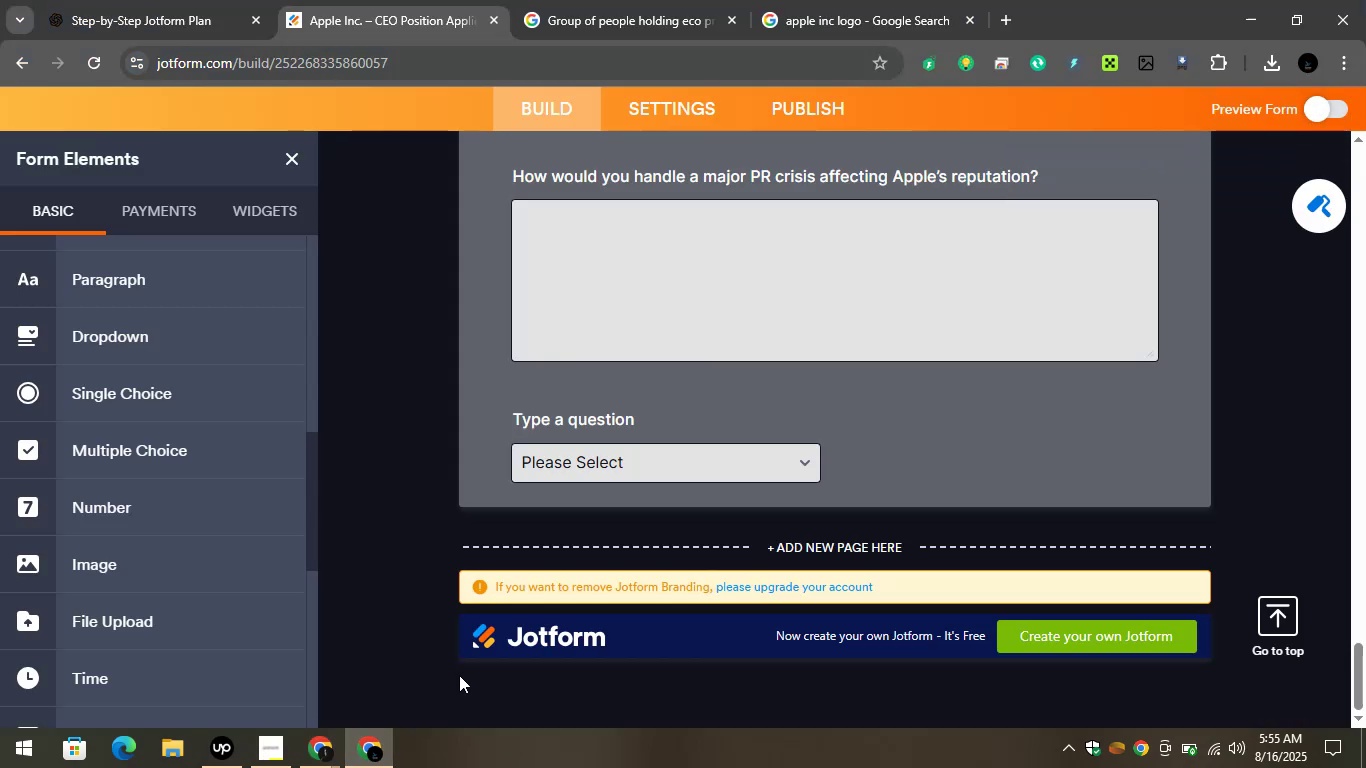 
scroll: coordinate [198, 273], scroll_direction: up, amount: 9.0
 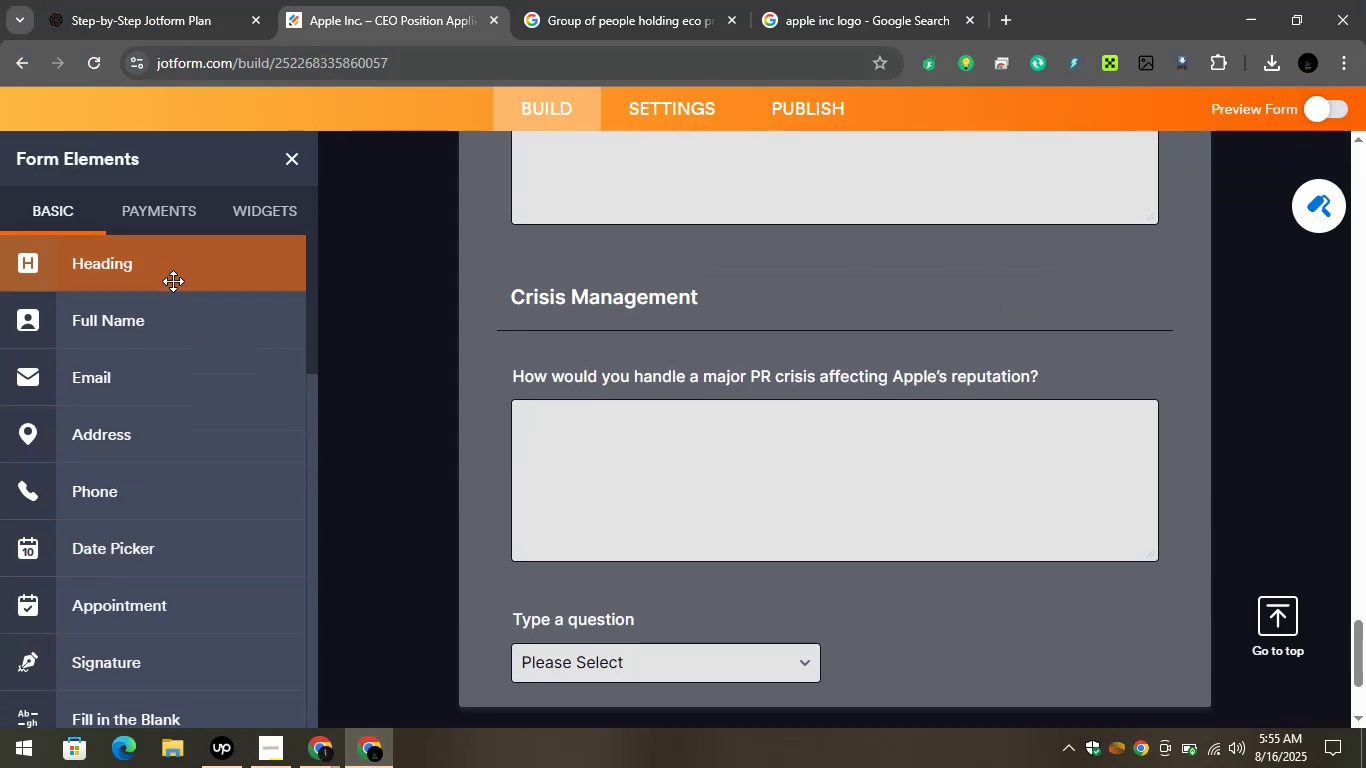 
left_click_drag(start_coordinate=[168, 276], to_coordinate=[609, 645])
 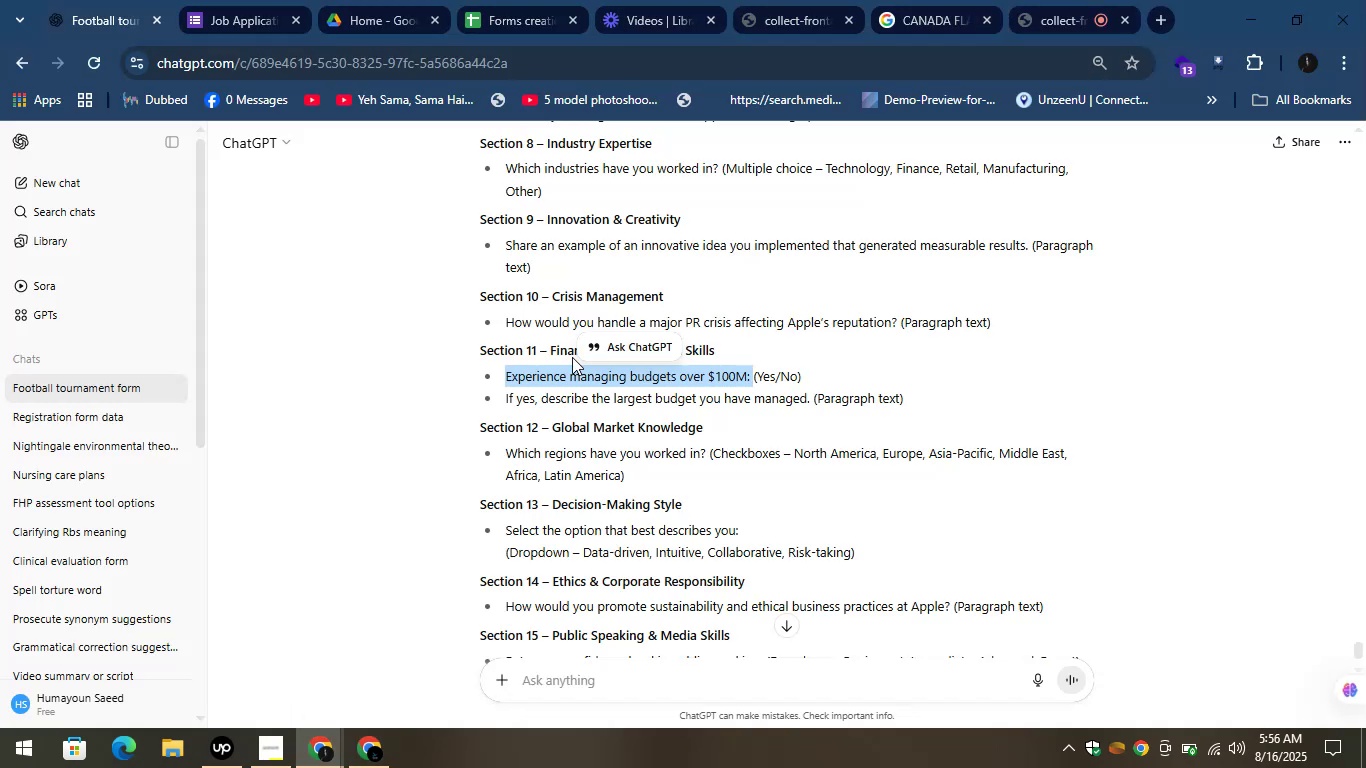 
wait(5.43)
 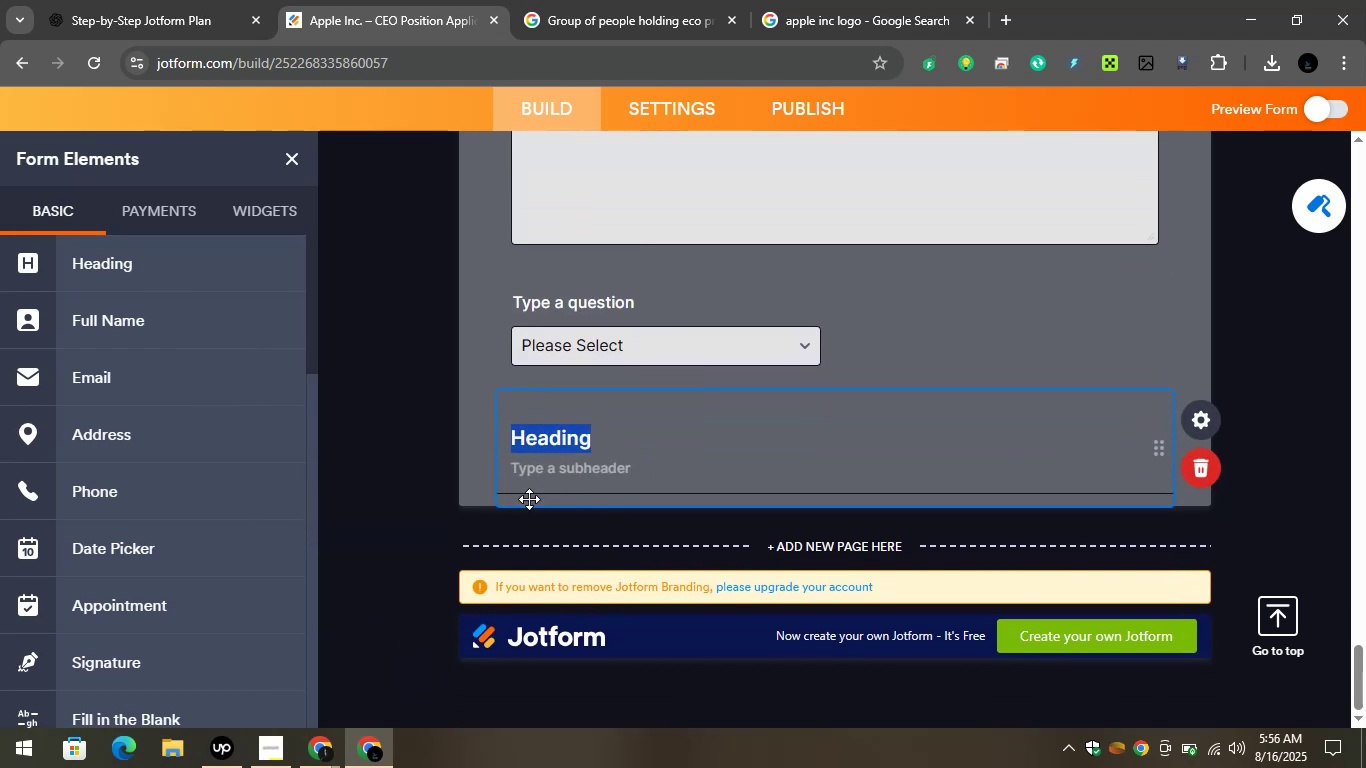 
left_click_drag(start_coordinate=[538, 351], to_coordinate=[581, 353])
 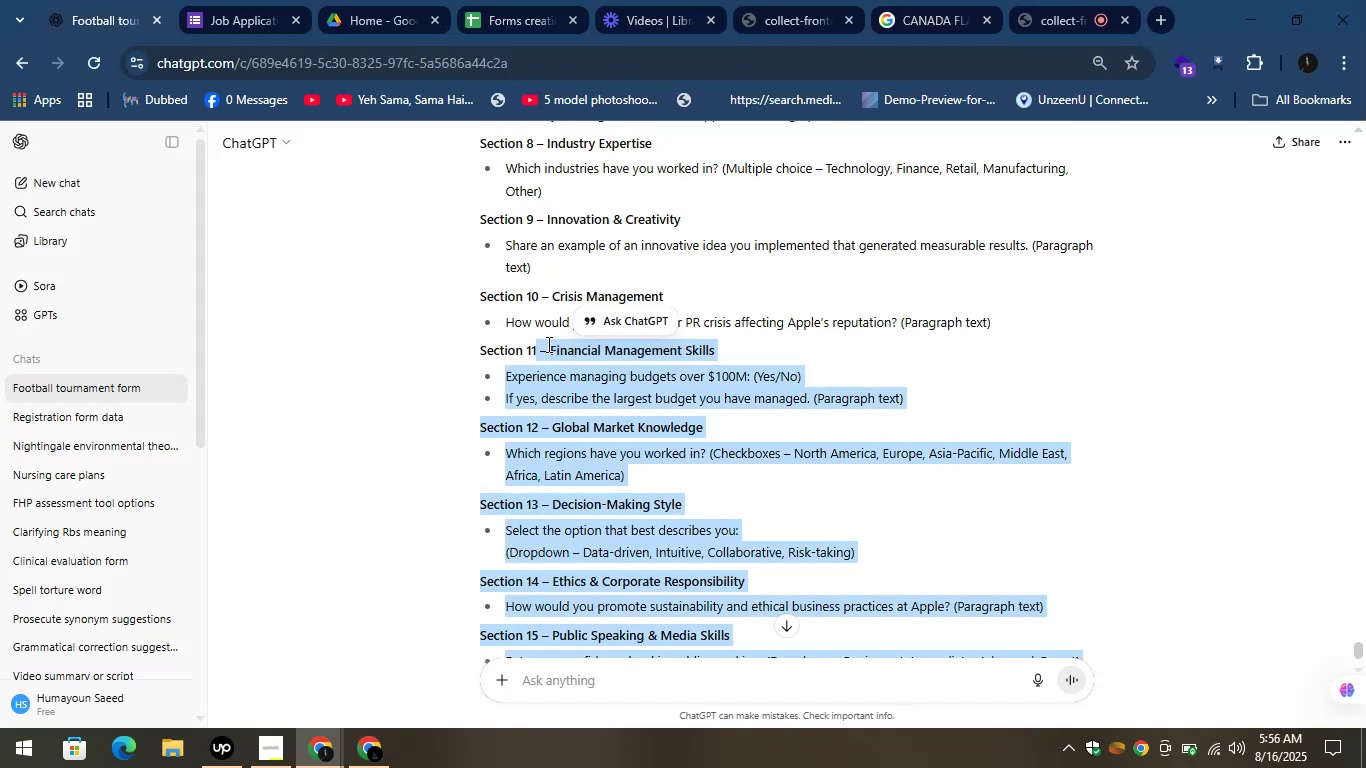 
left_click([546, 344])
 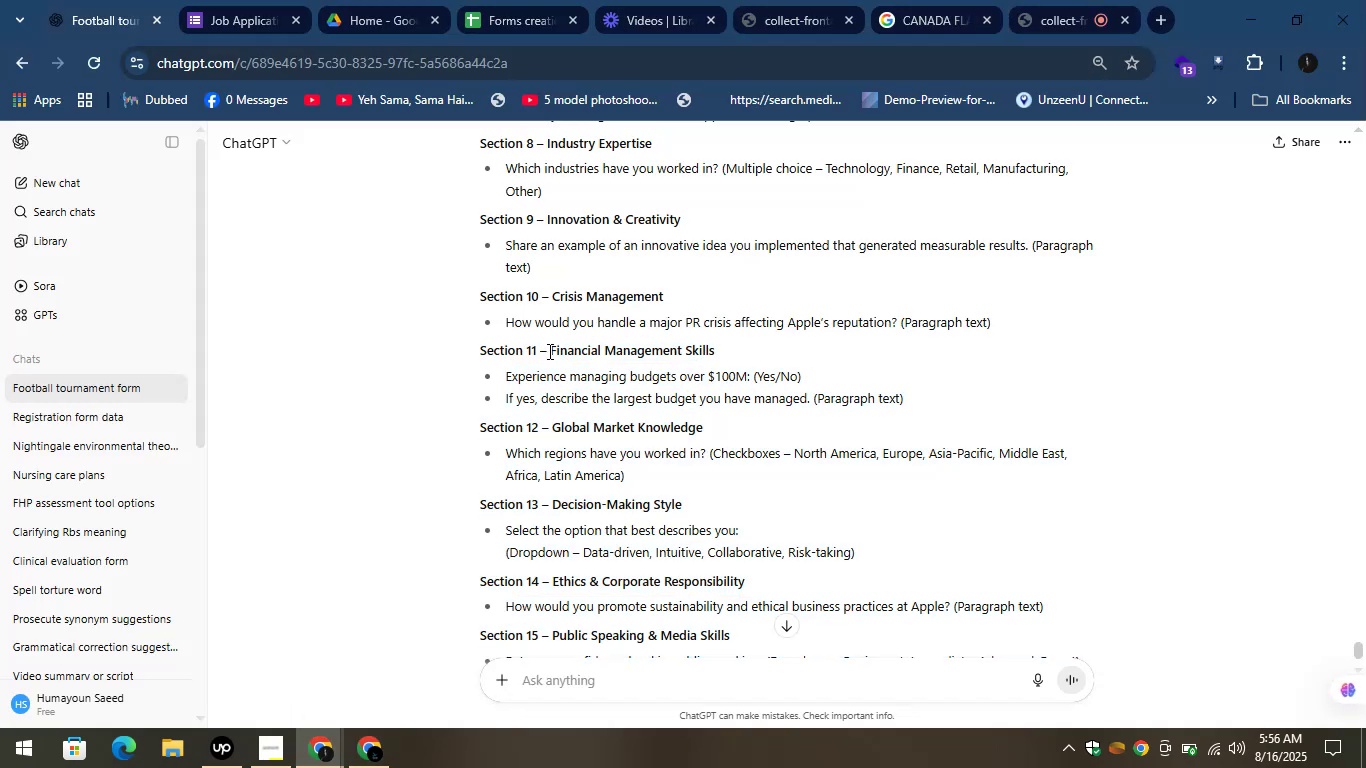 
left_click_drag(start_coordinate=[548, 351], to_coordinate=[724, 337])
 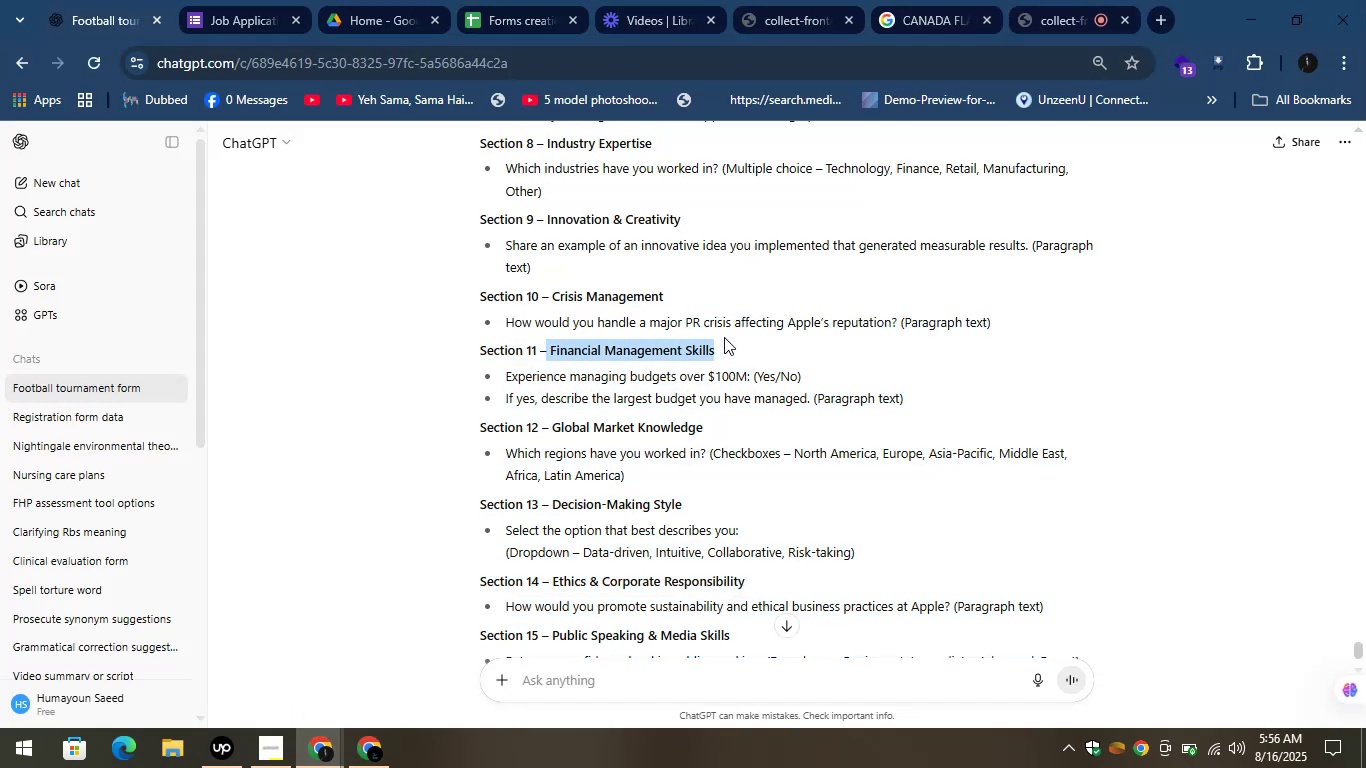 
key(Control+C)
 